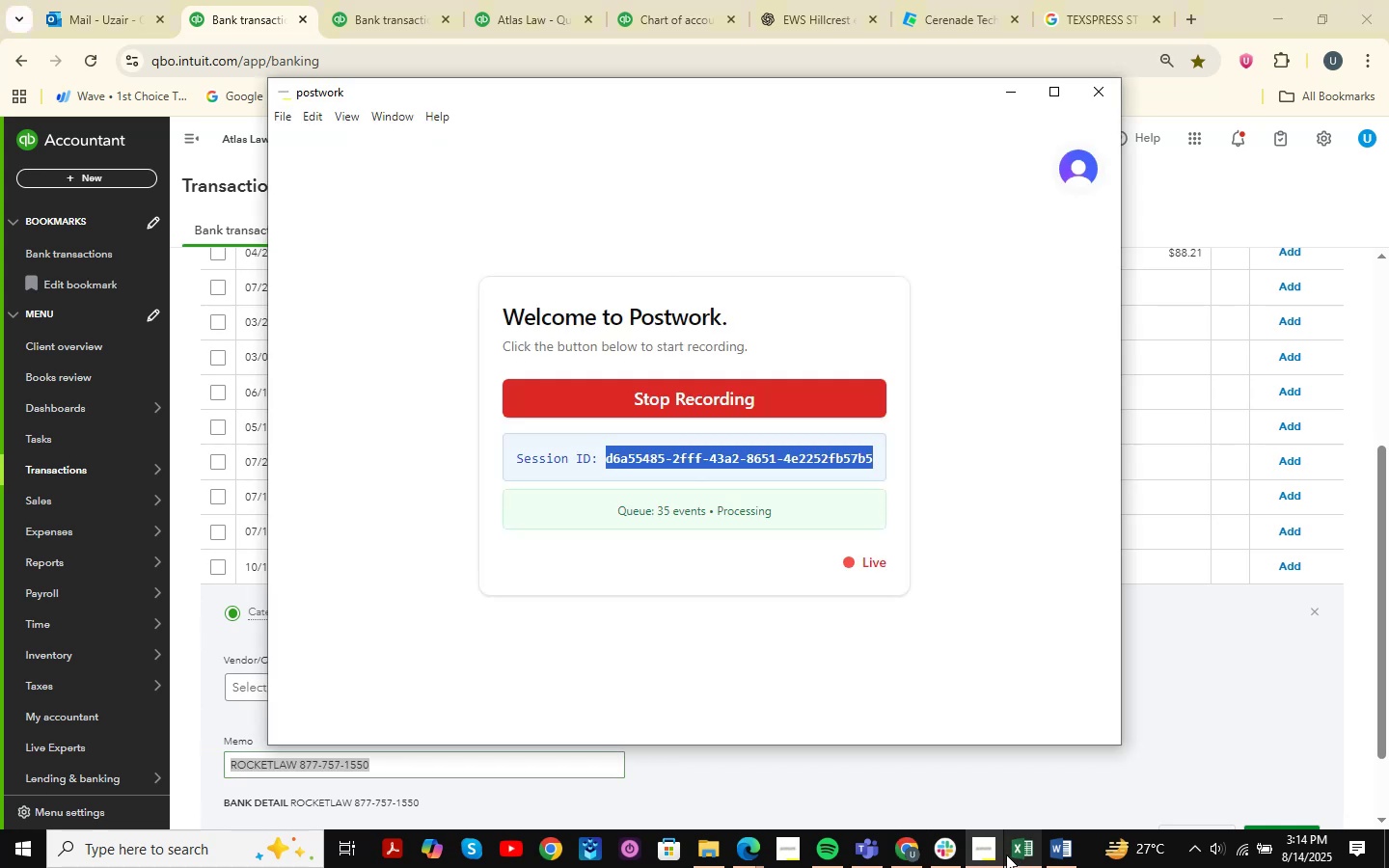 
left_click([994, 854])
 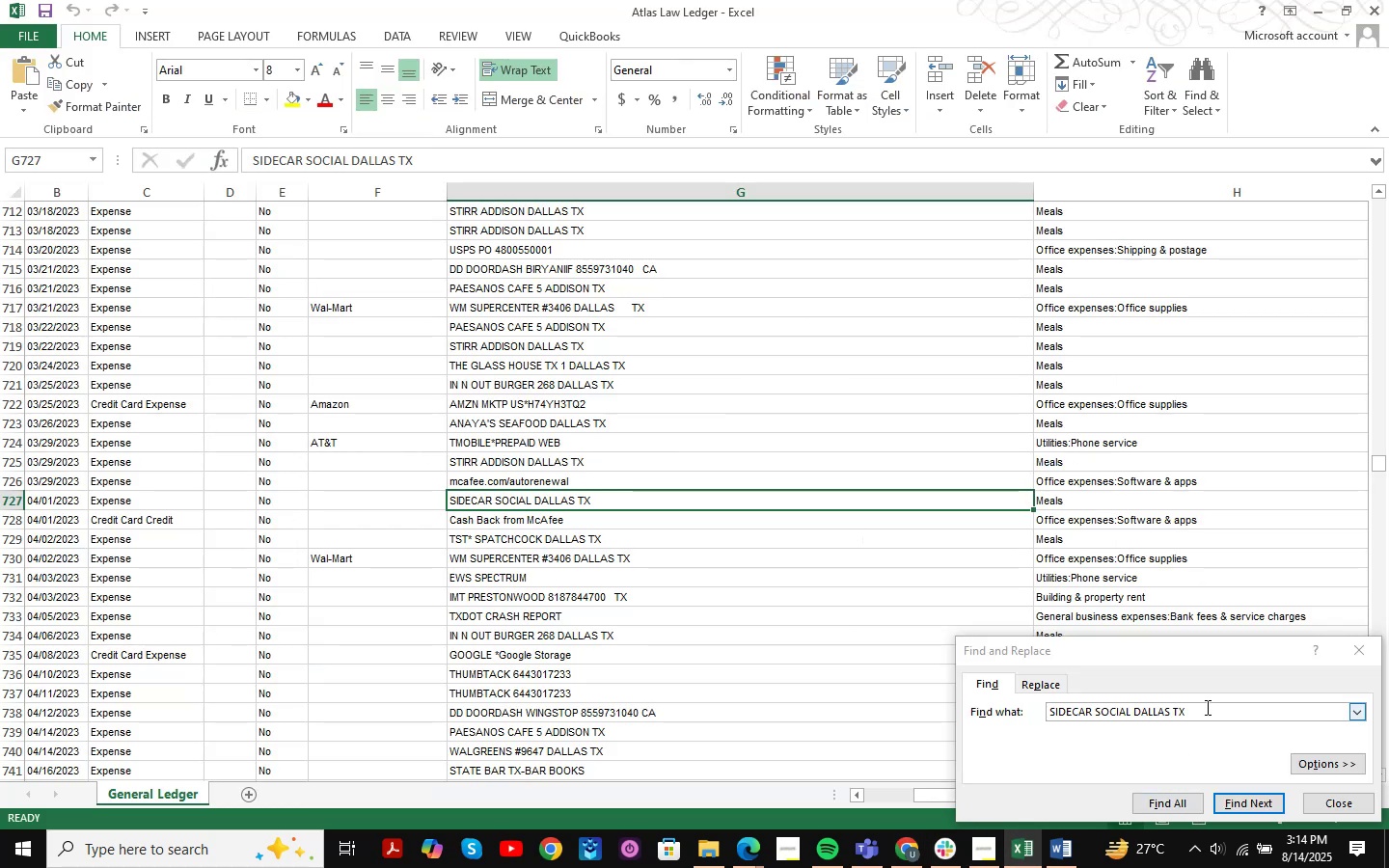 
left_click_drag(start_coordinate=[1209, 707], to_coordinate=[936, 692])
 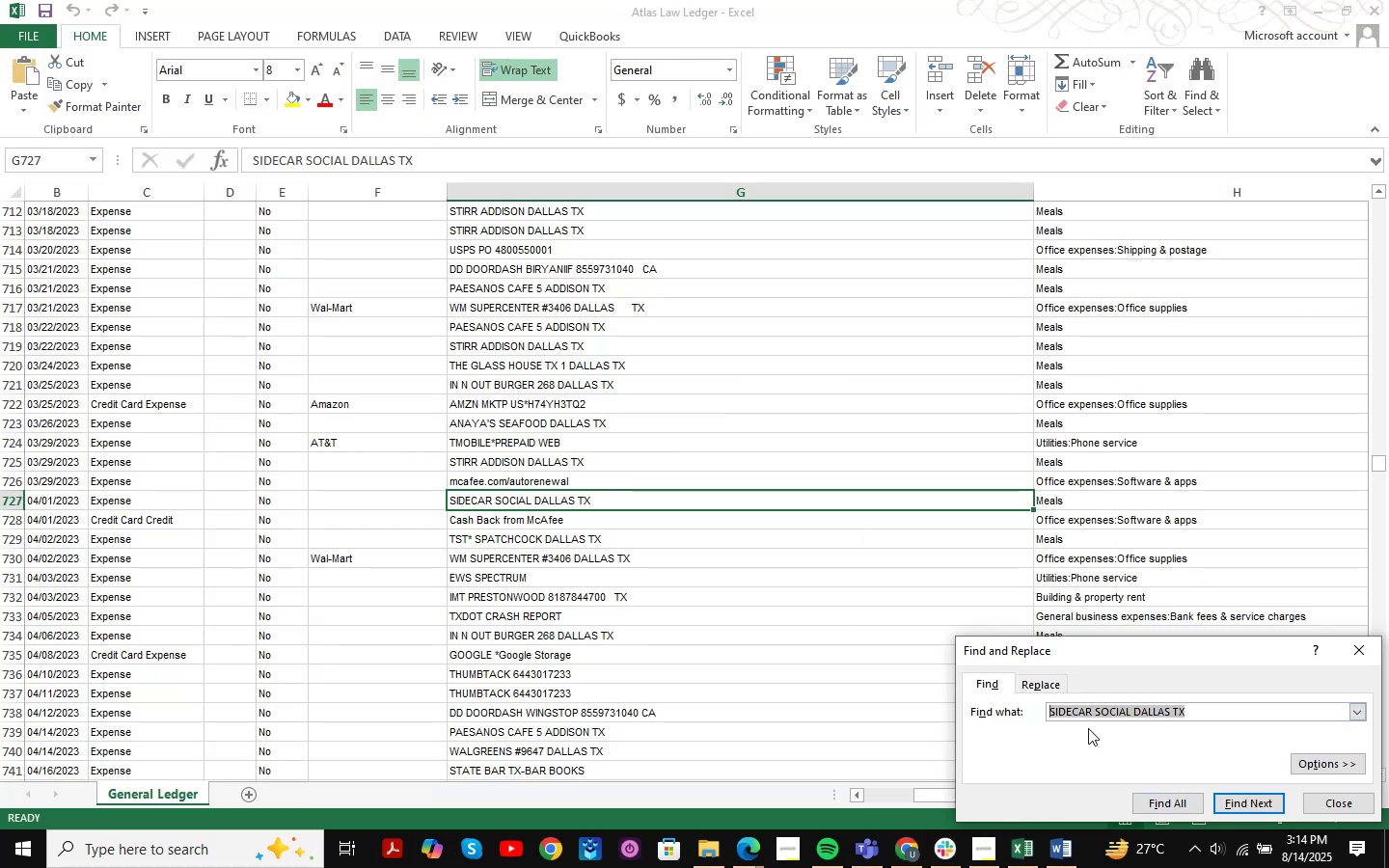 
key(Control+V)
 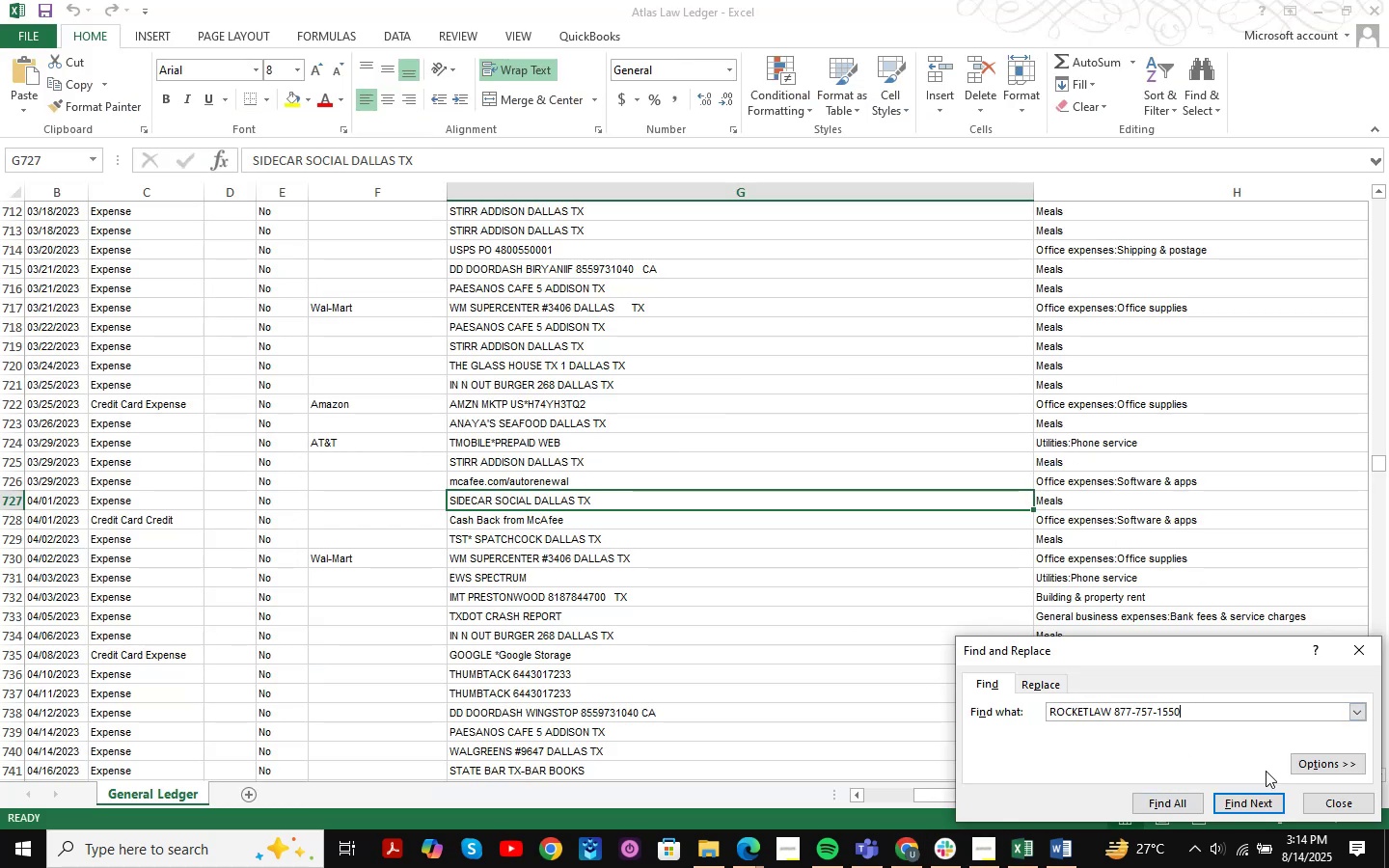 
key(NumpadEnter)
 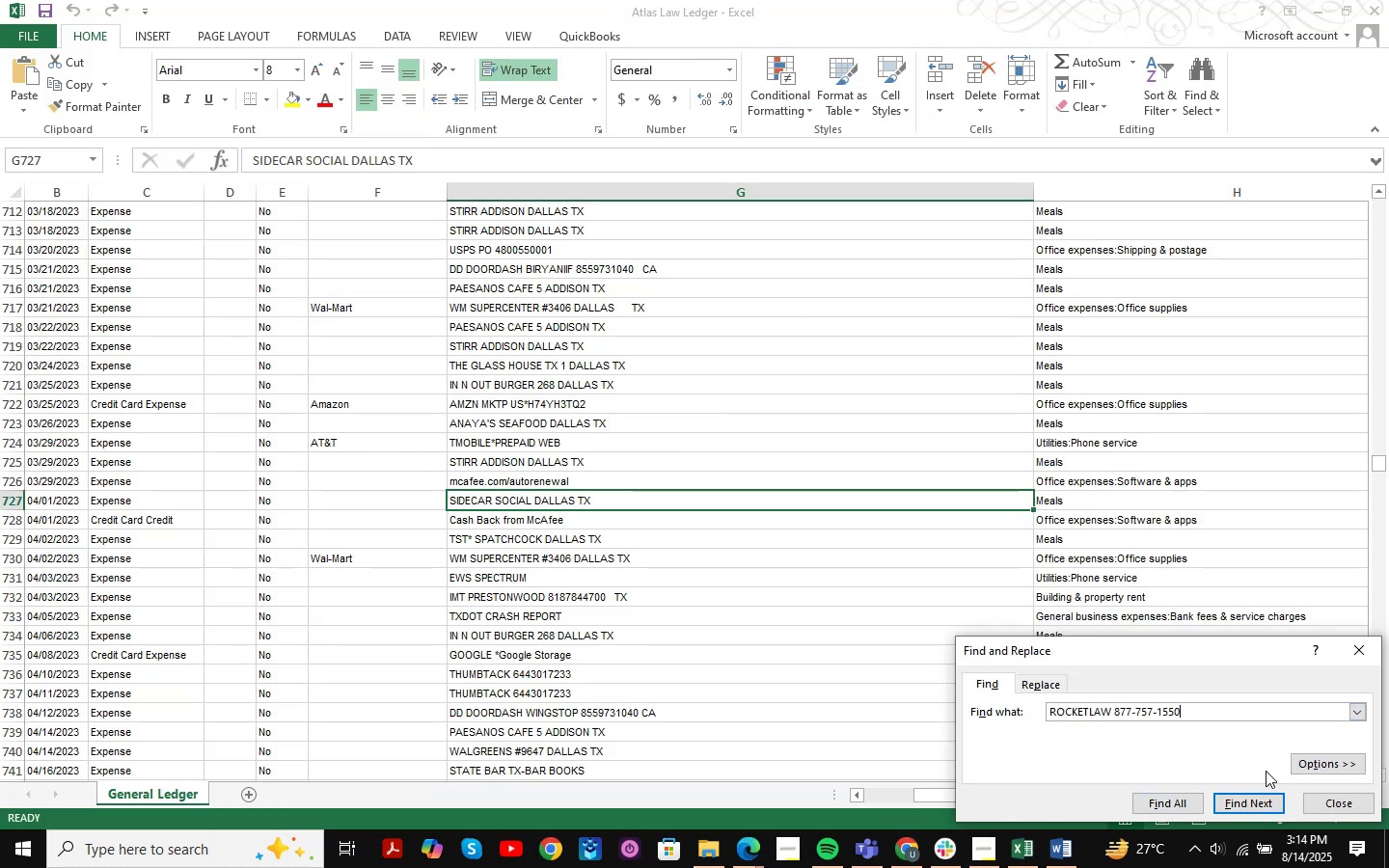 
key(Numpad3)
 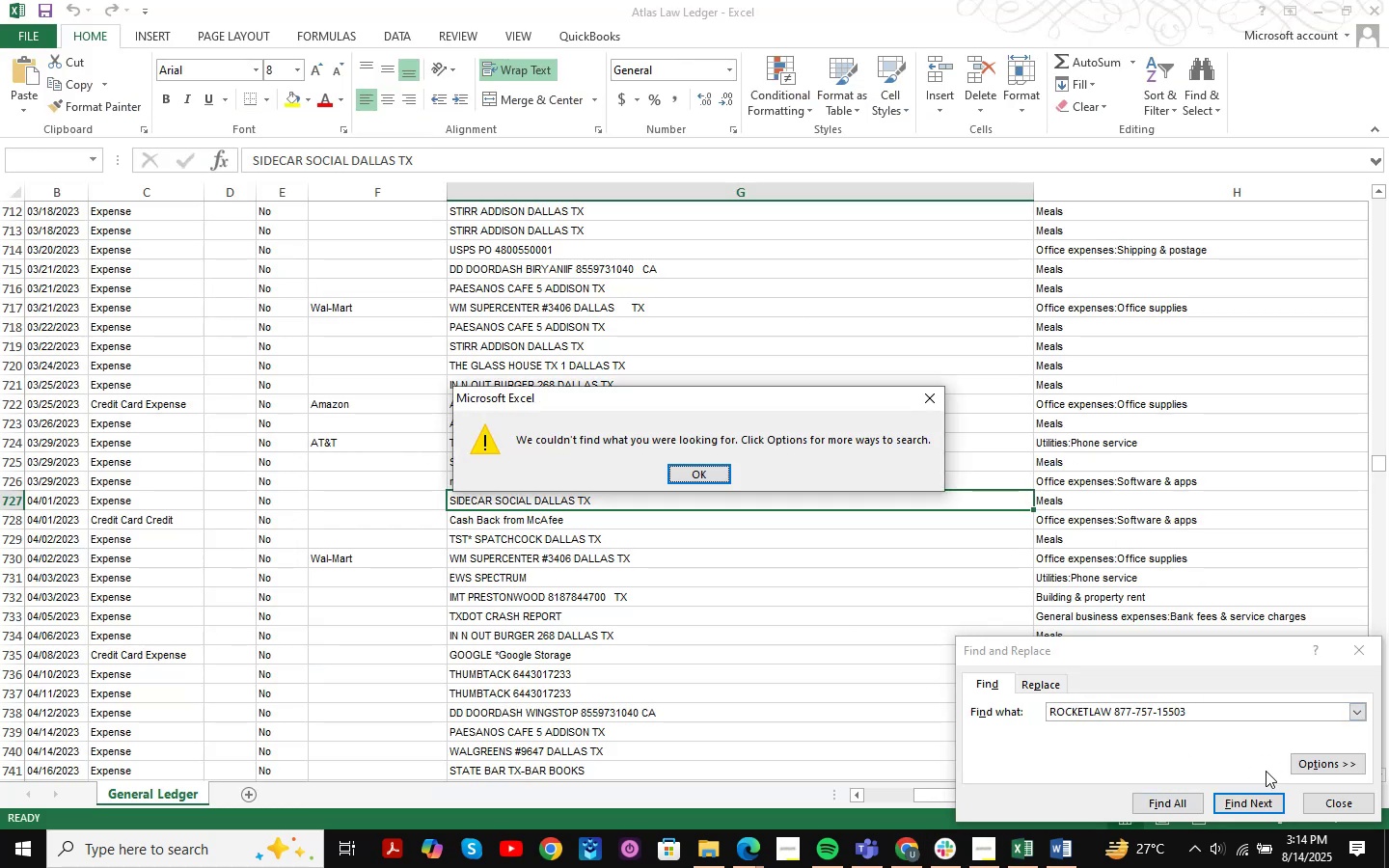 
key(NumpadEnter)
 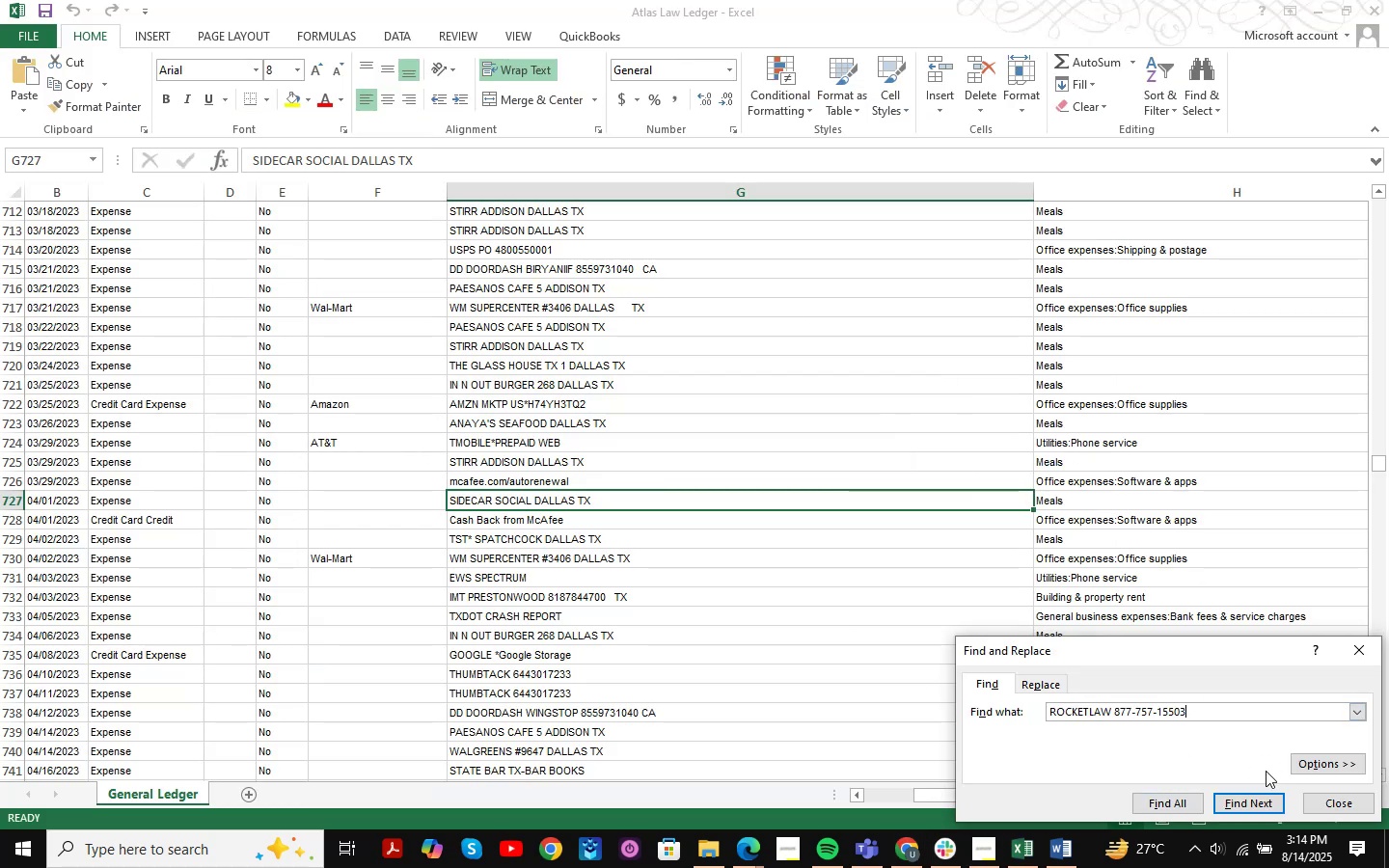 
key(Backspace)
 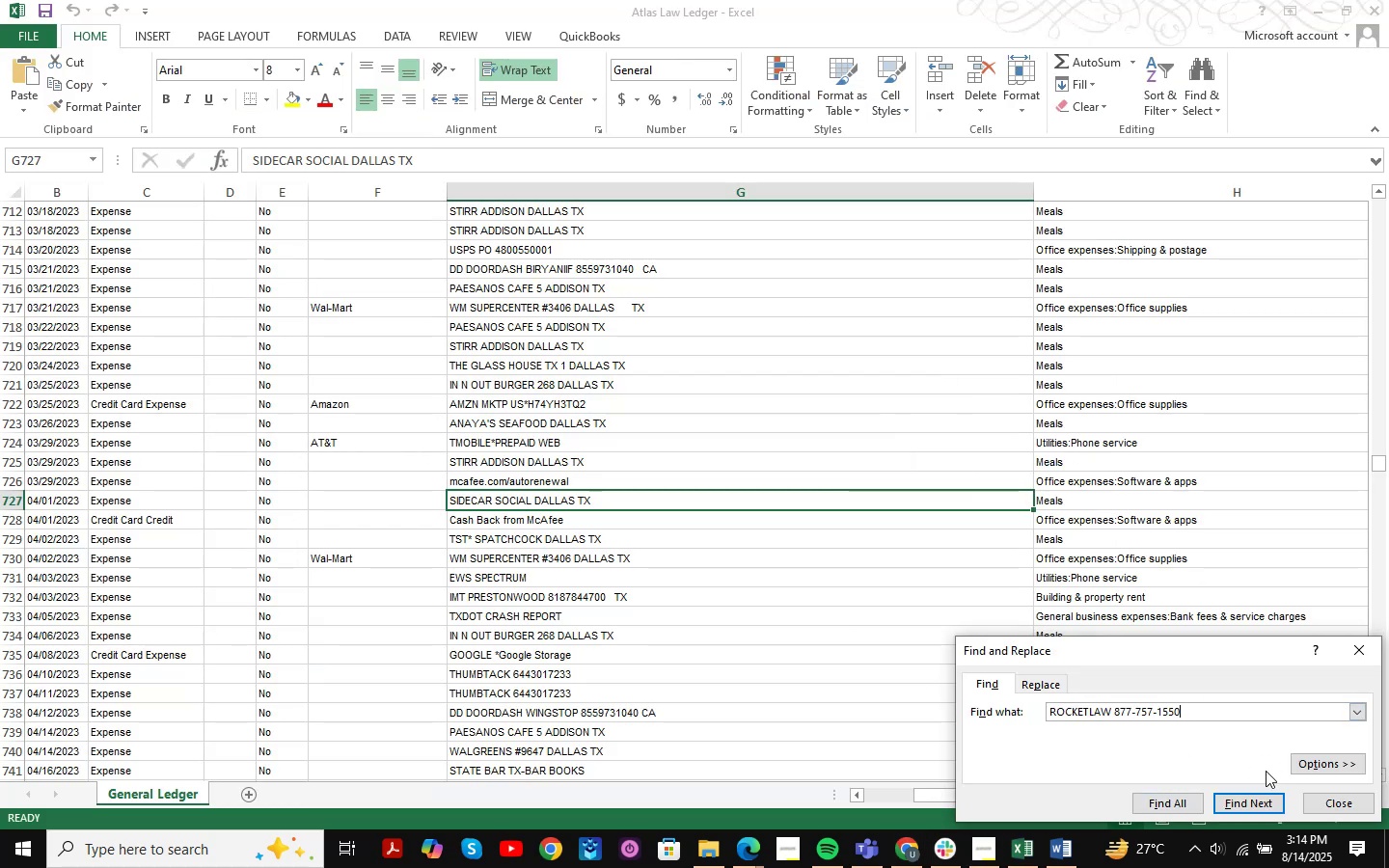 
key(Enter)
 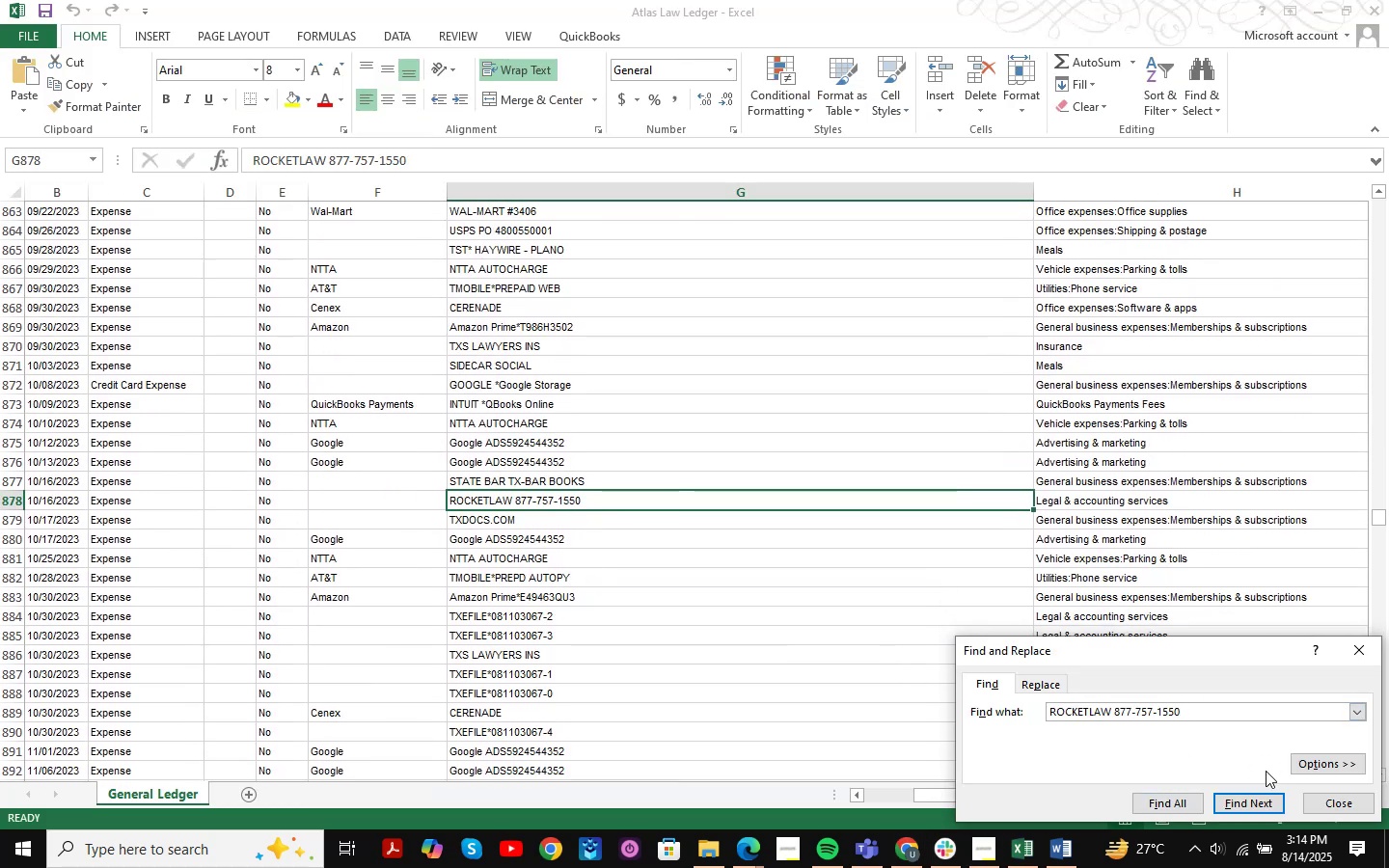 
key(Enter)
 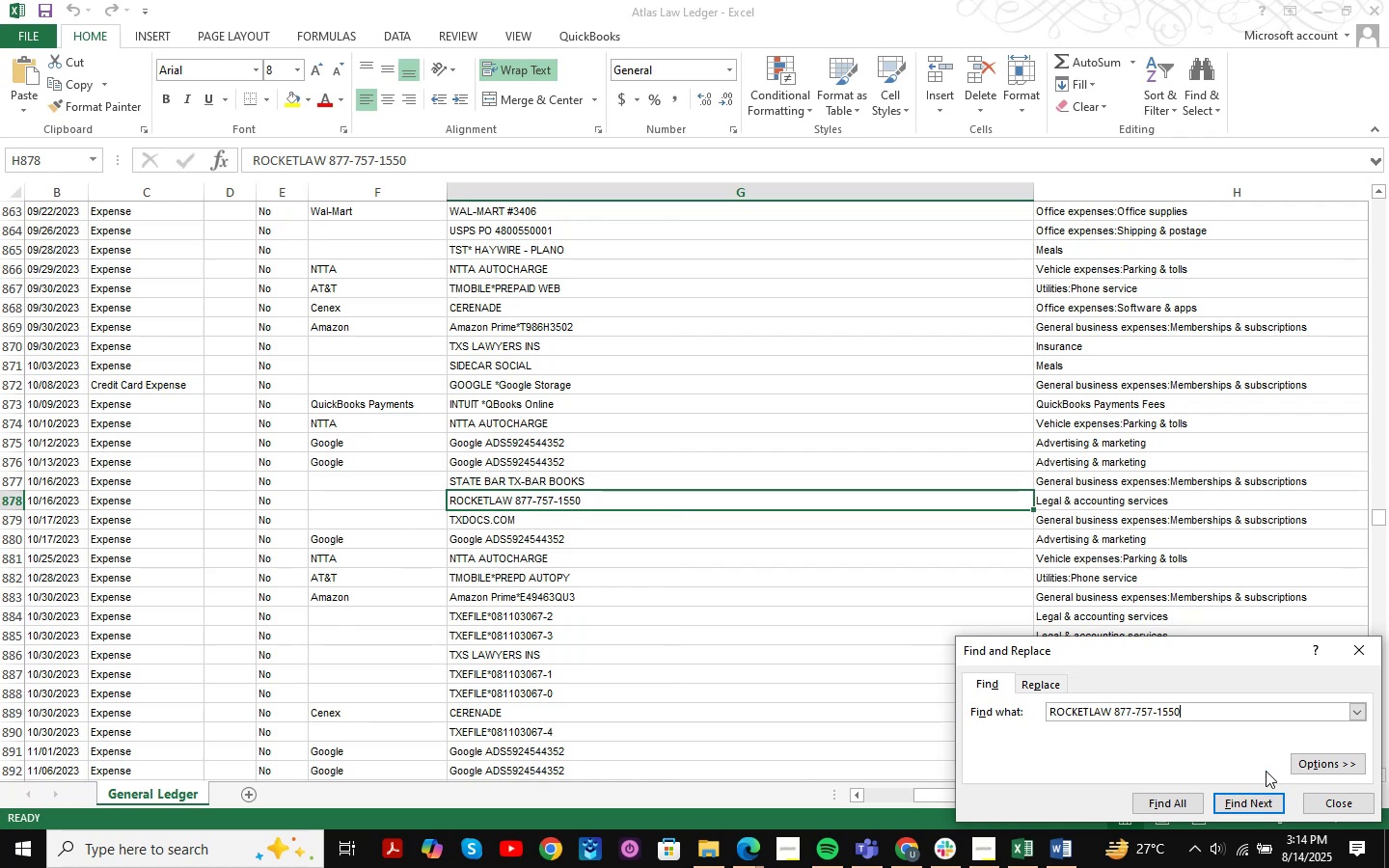 
key(Enter)
 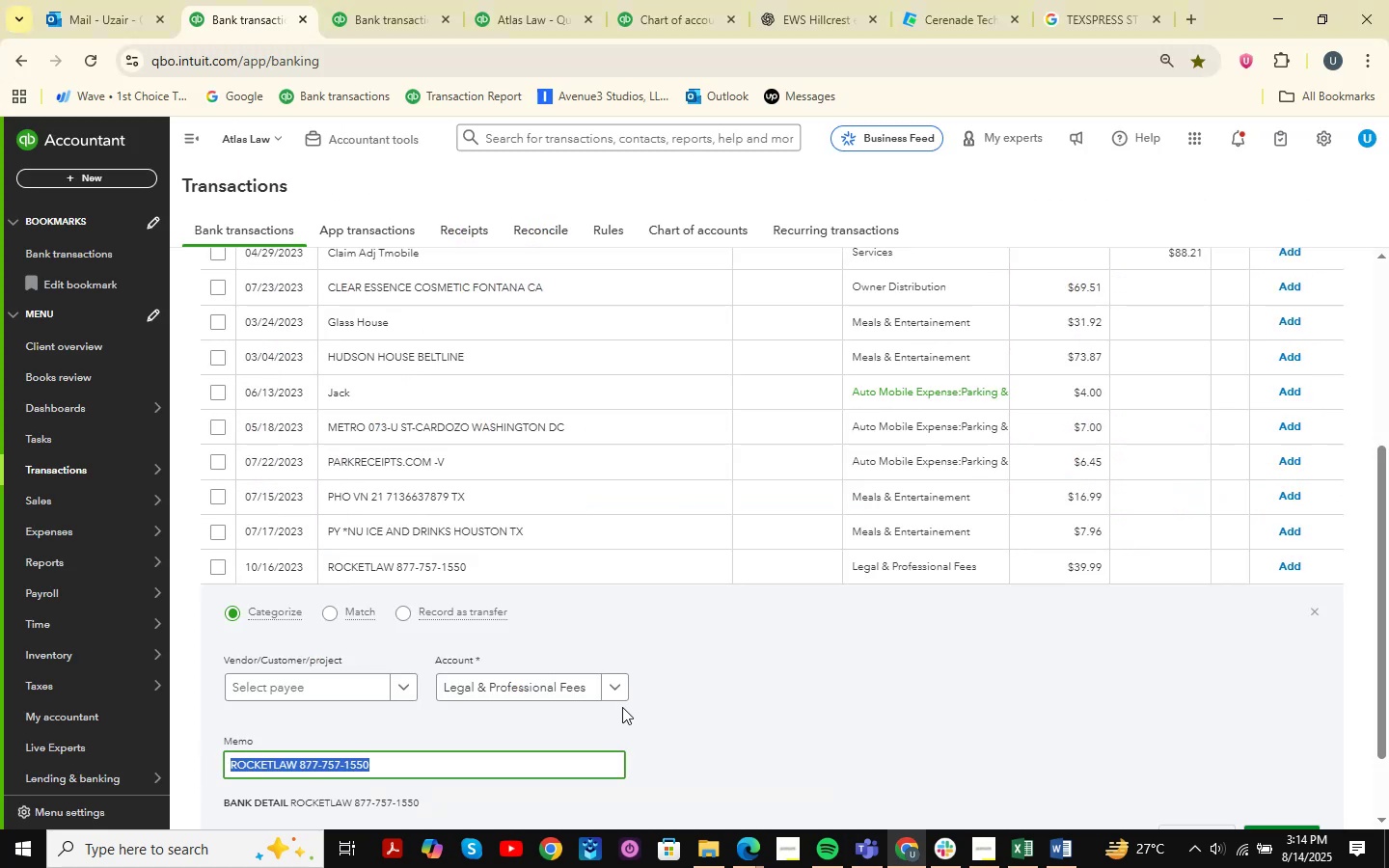 
scroll: coordinate [1060, 658], scroll_direction: down, amount: 2.0
 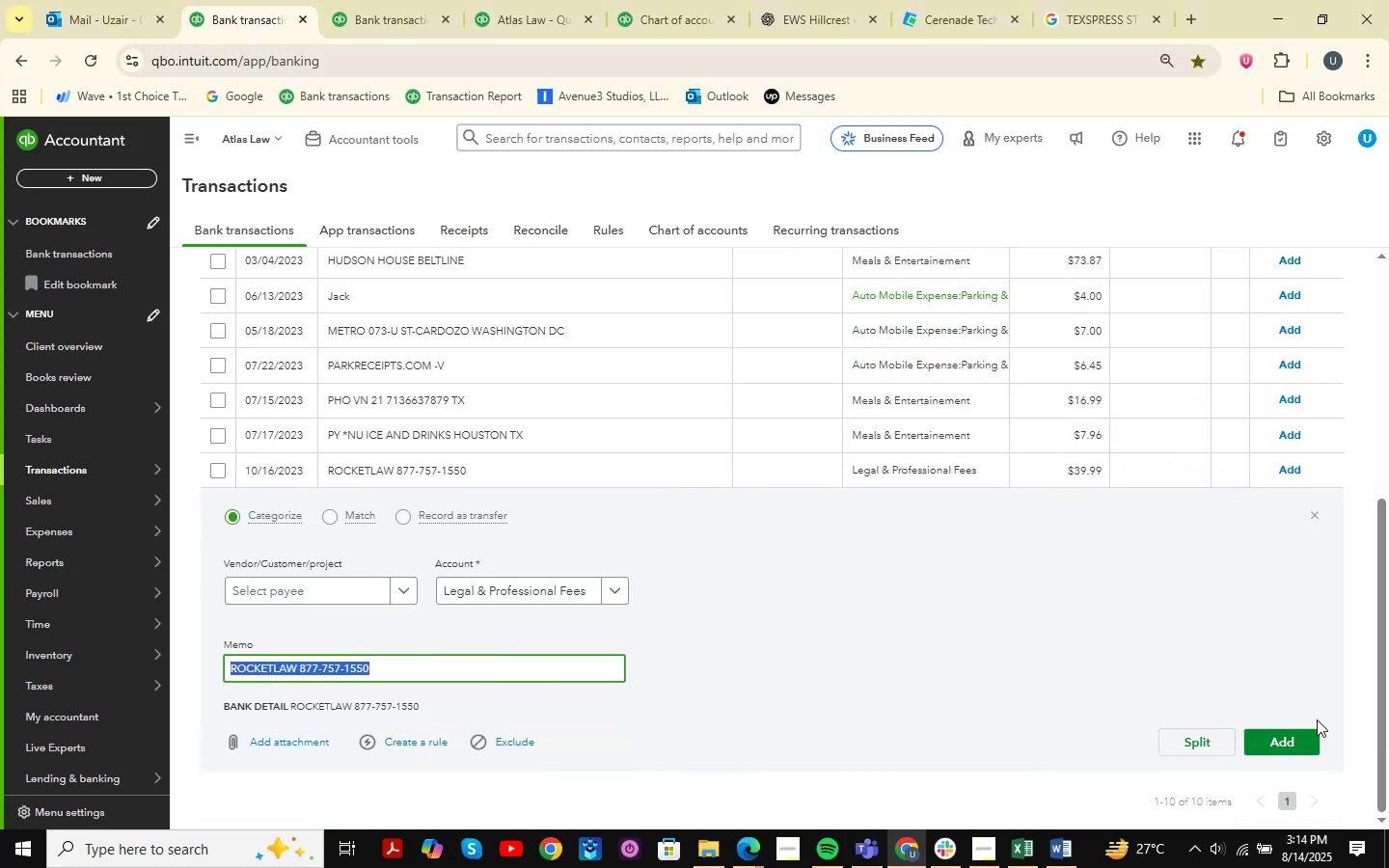 
left_click([1288, 747])
 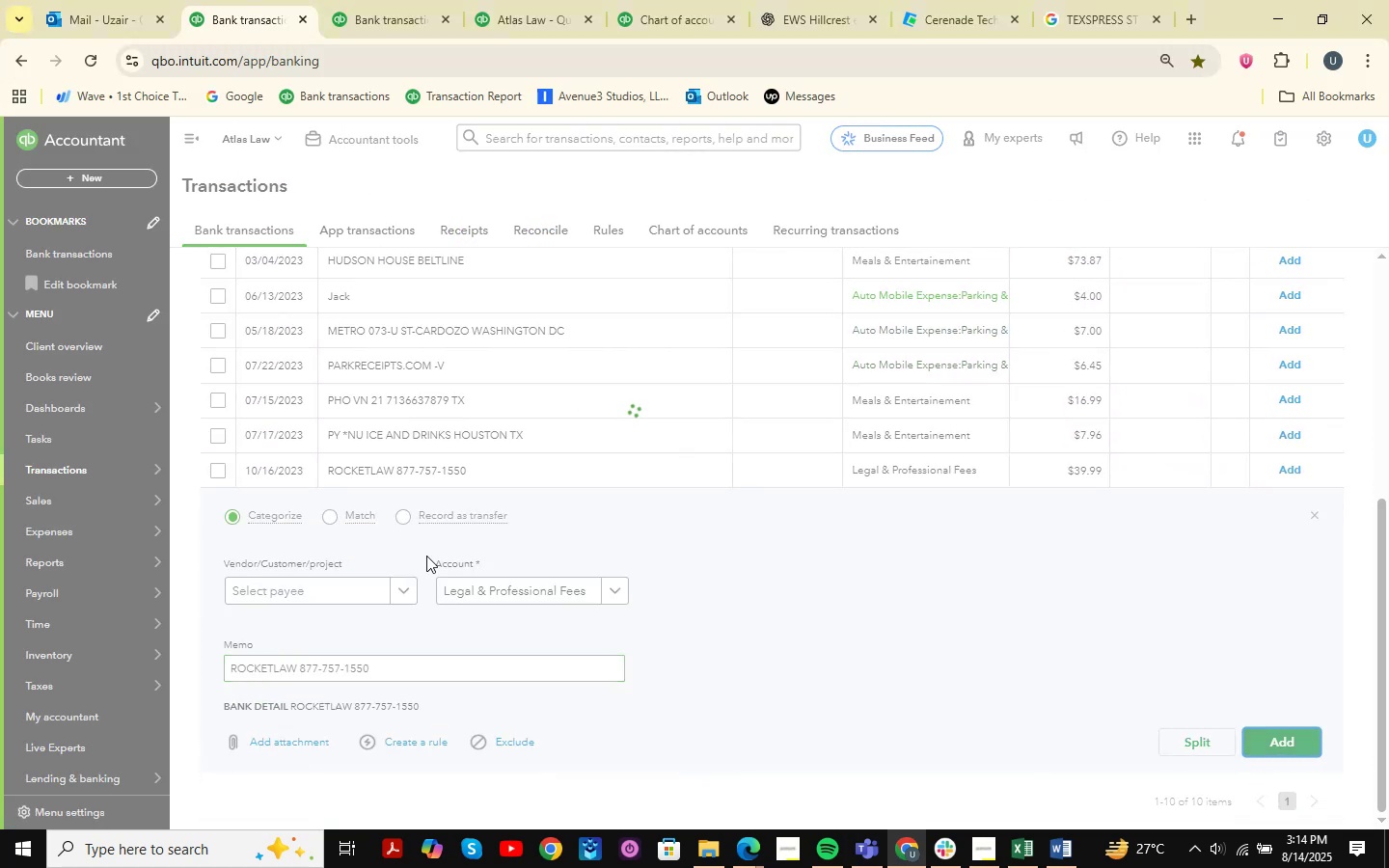 
key(F2)
 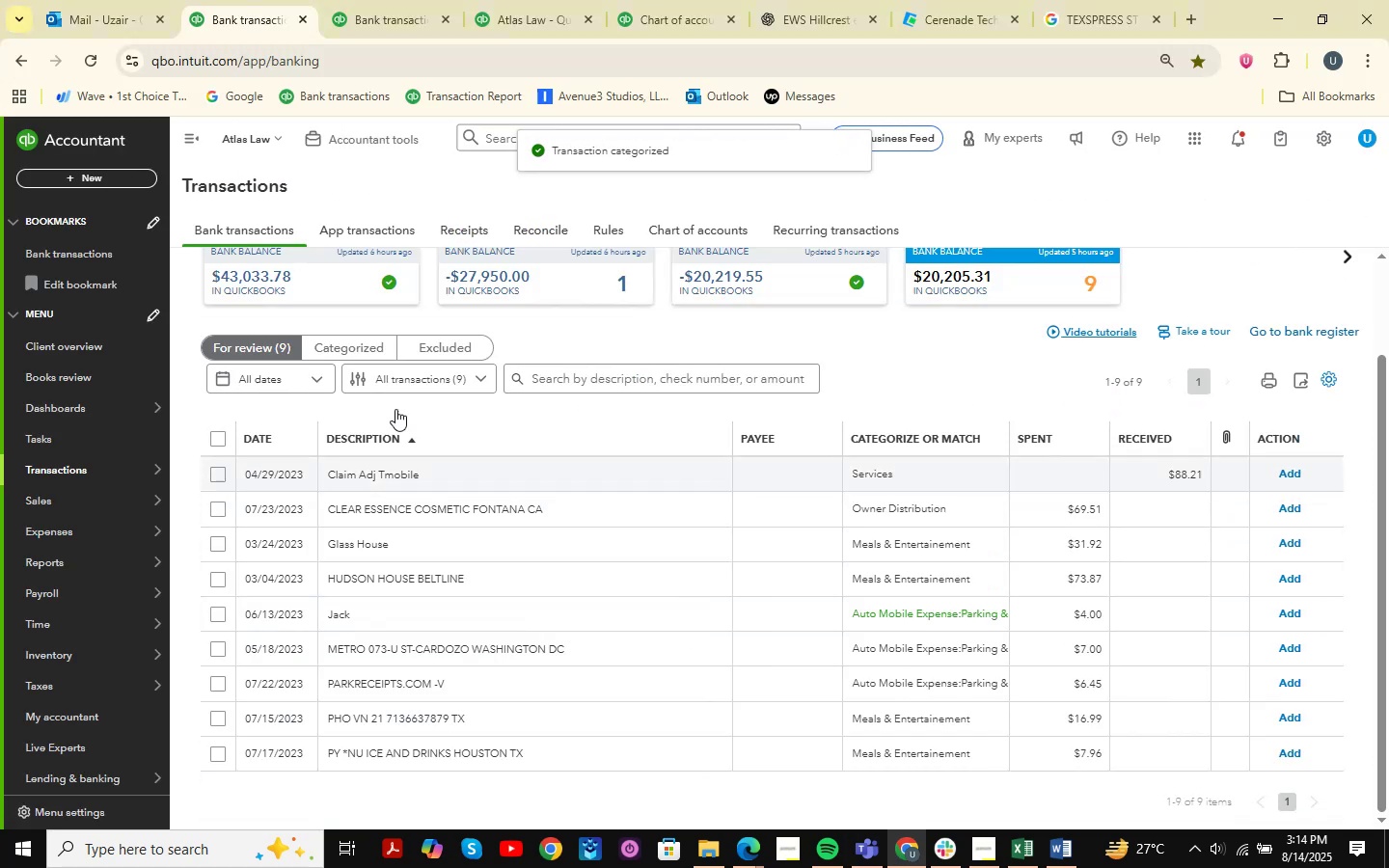 
scroll: coordinate [541, 468], scroll_direction: down, amount: 2.0
 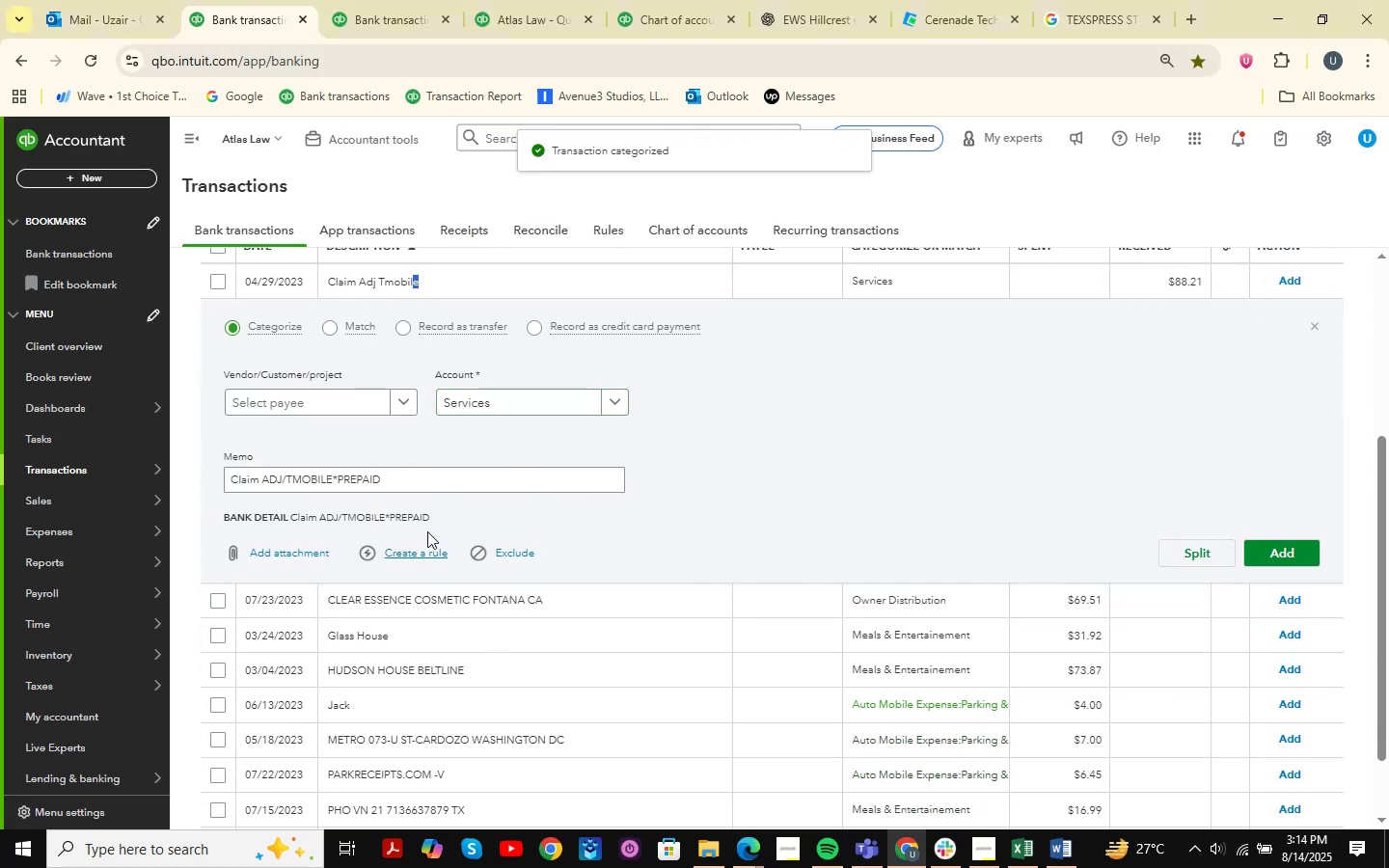 
left_click_drag(start_coordinate=[409, 478], to_coordinate=[159, 479])
 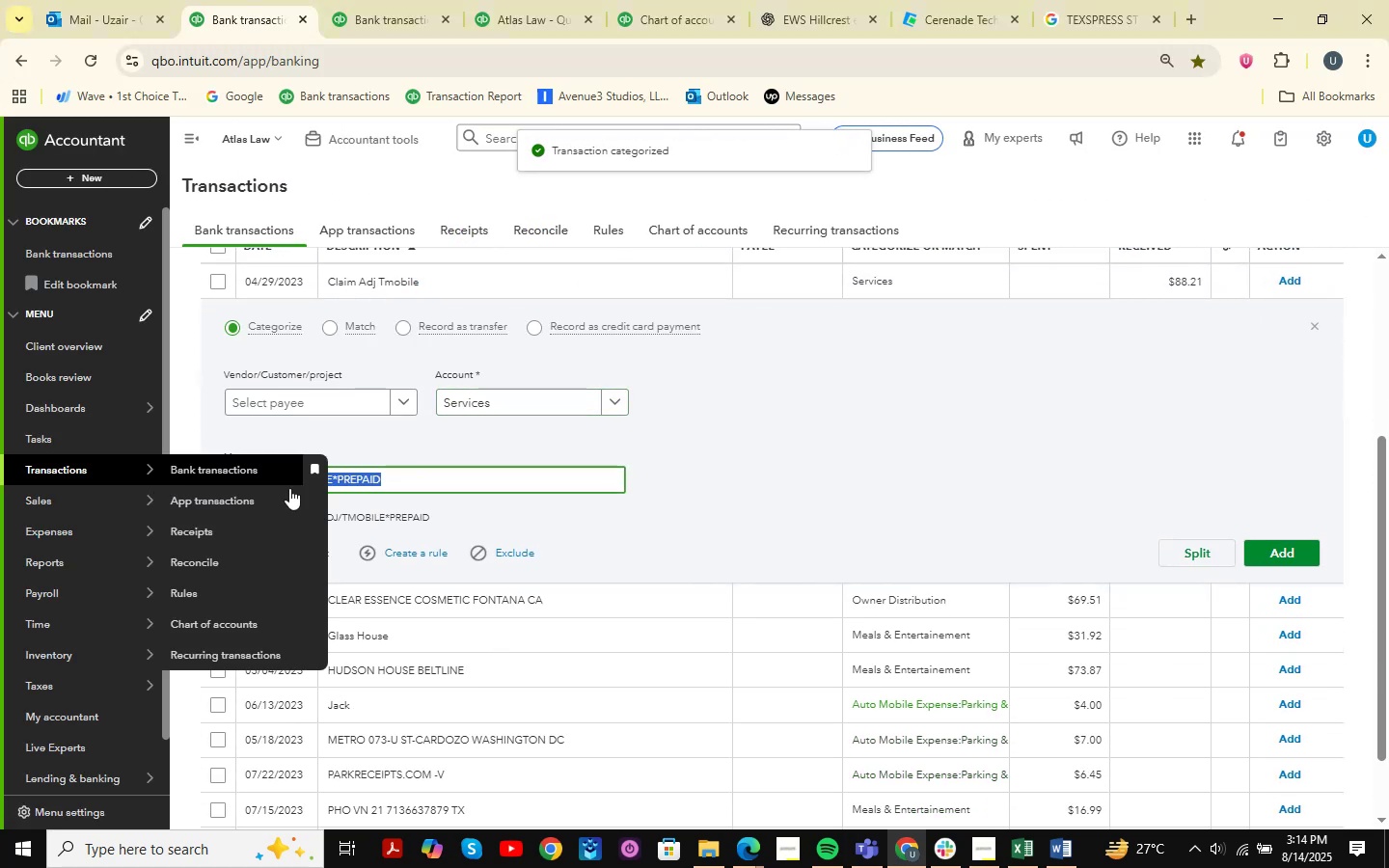 
key(Control+C)
 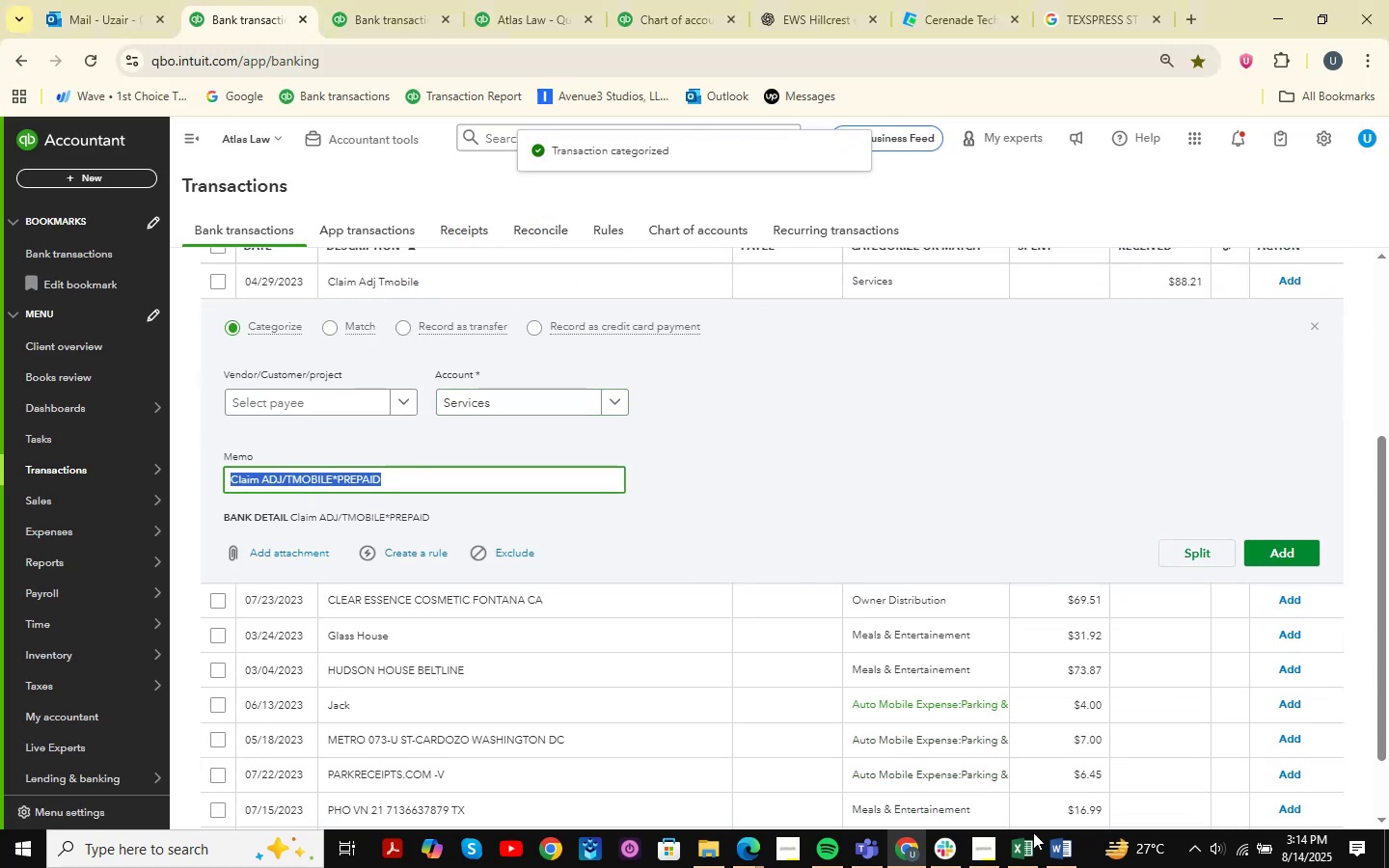 
left_click([1022, 851])
 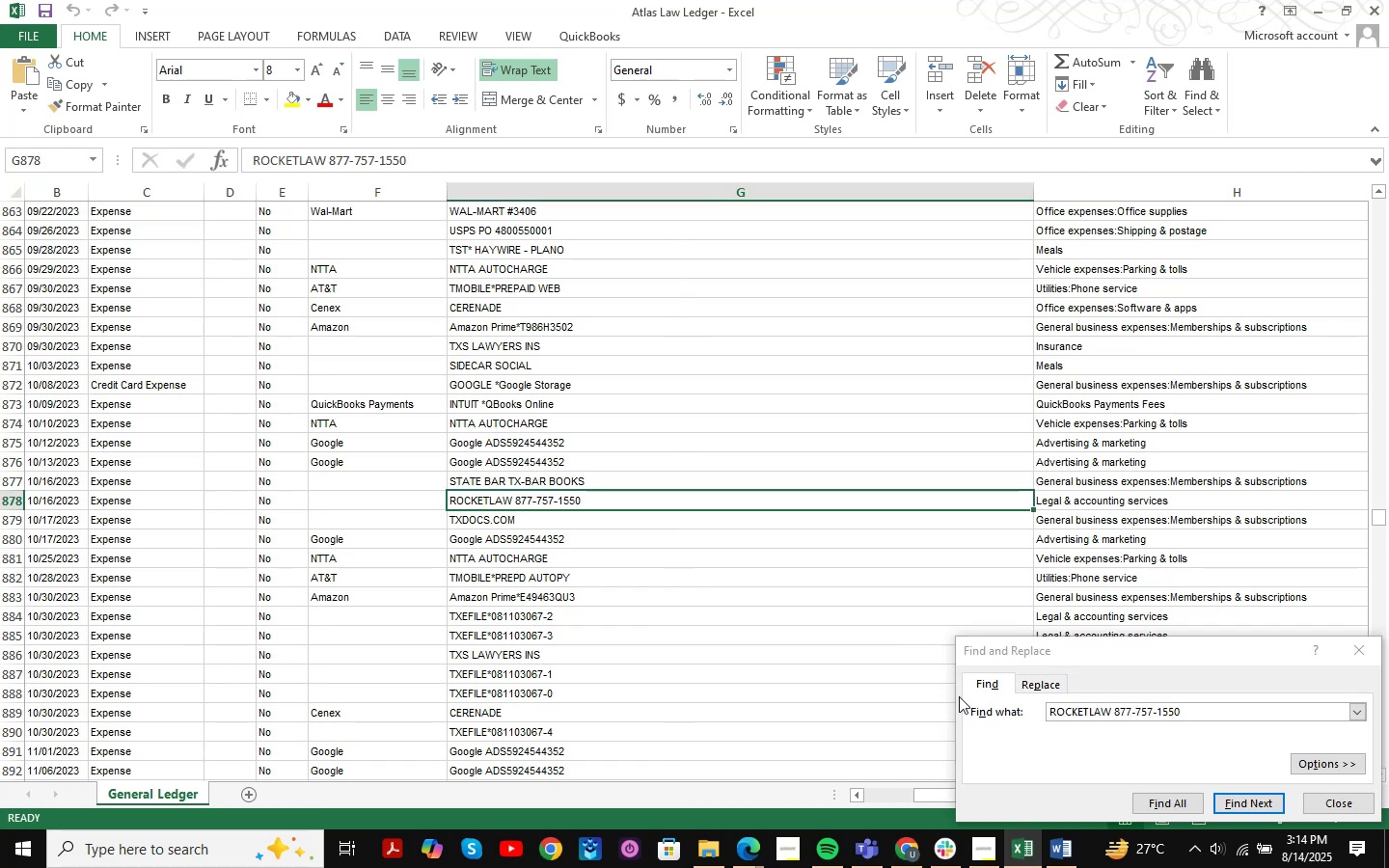 
key(Control+F)
 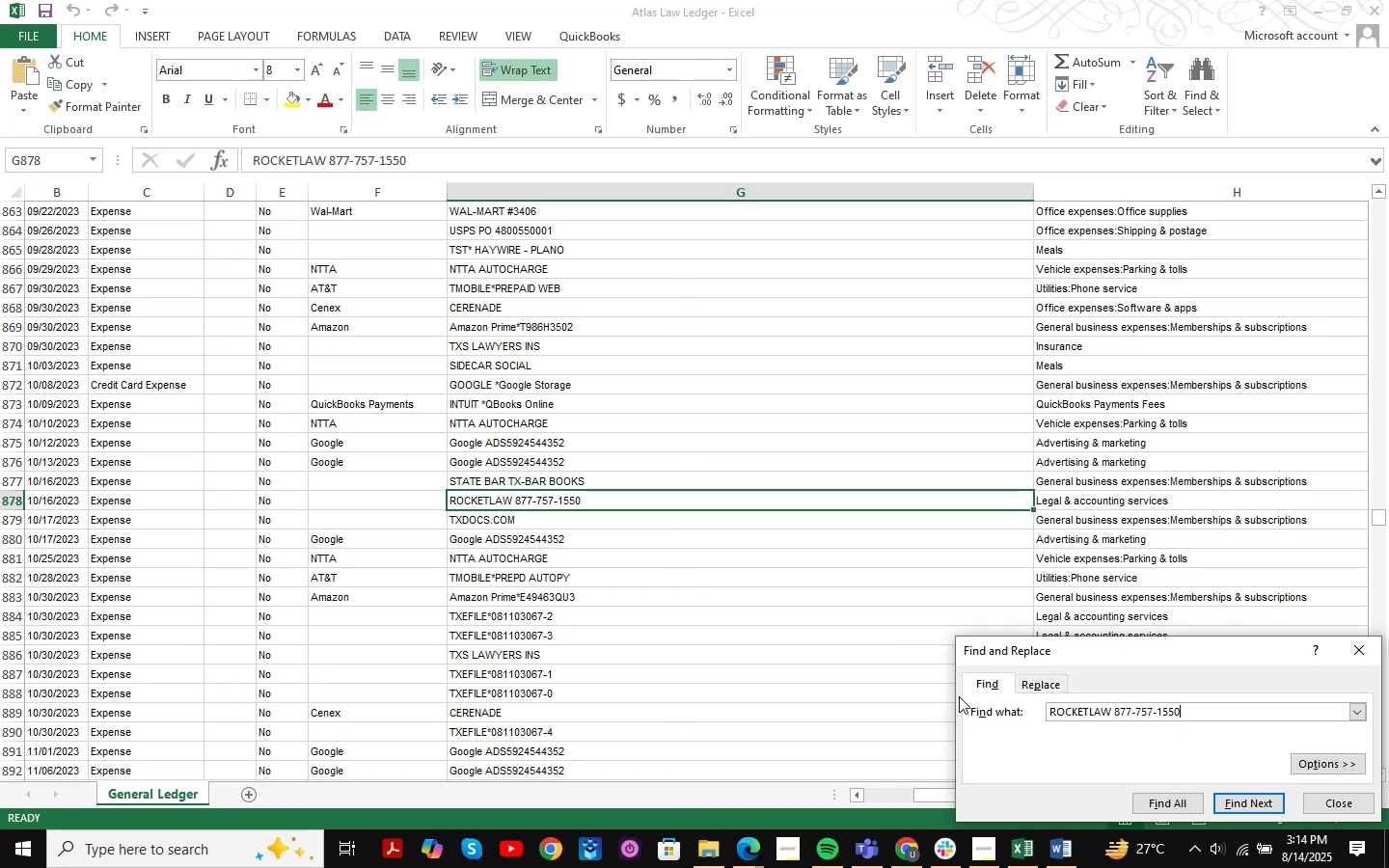 
key(Control+ControlLeft)
 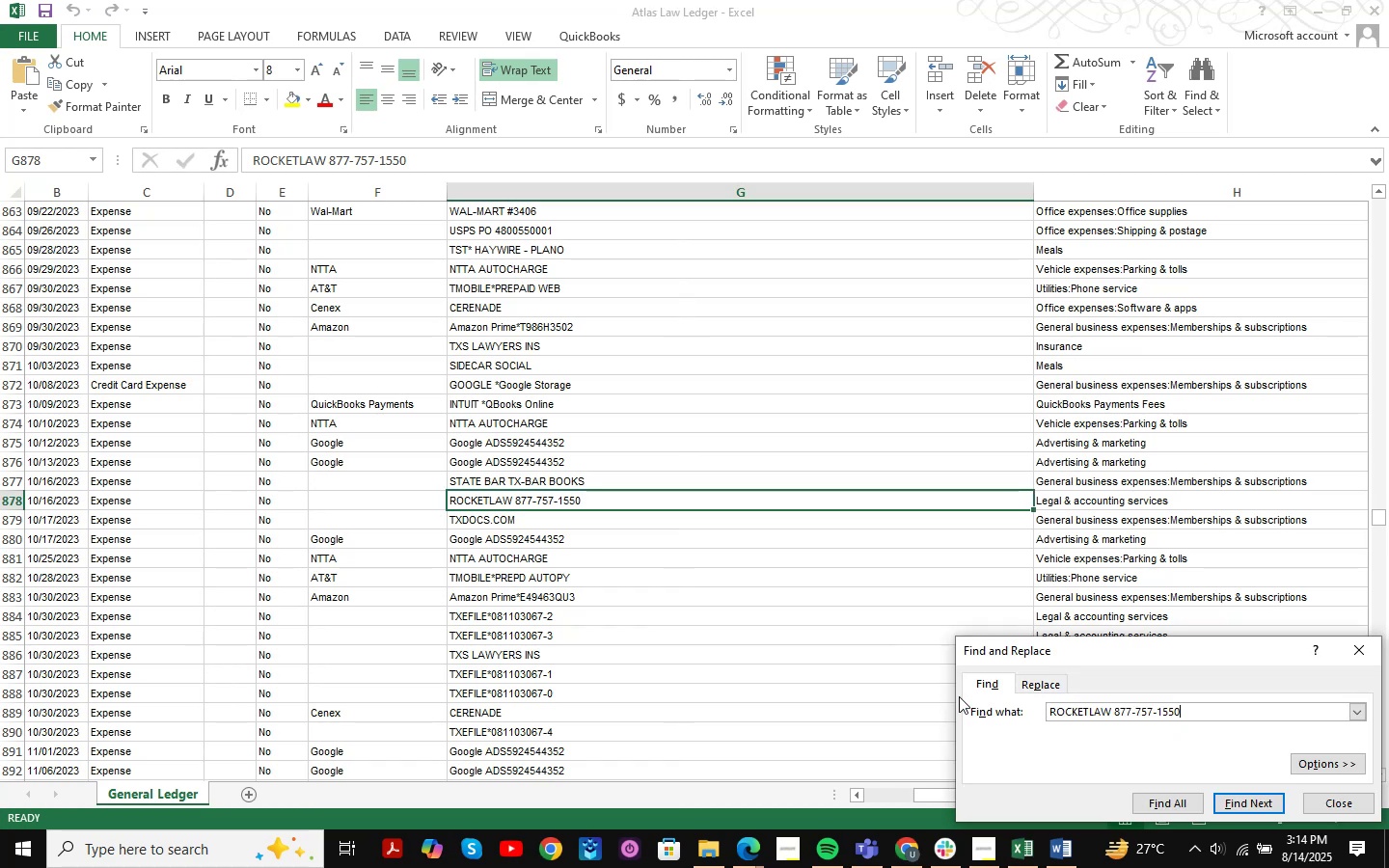 
key(Control+V)
 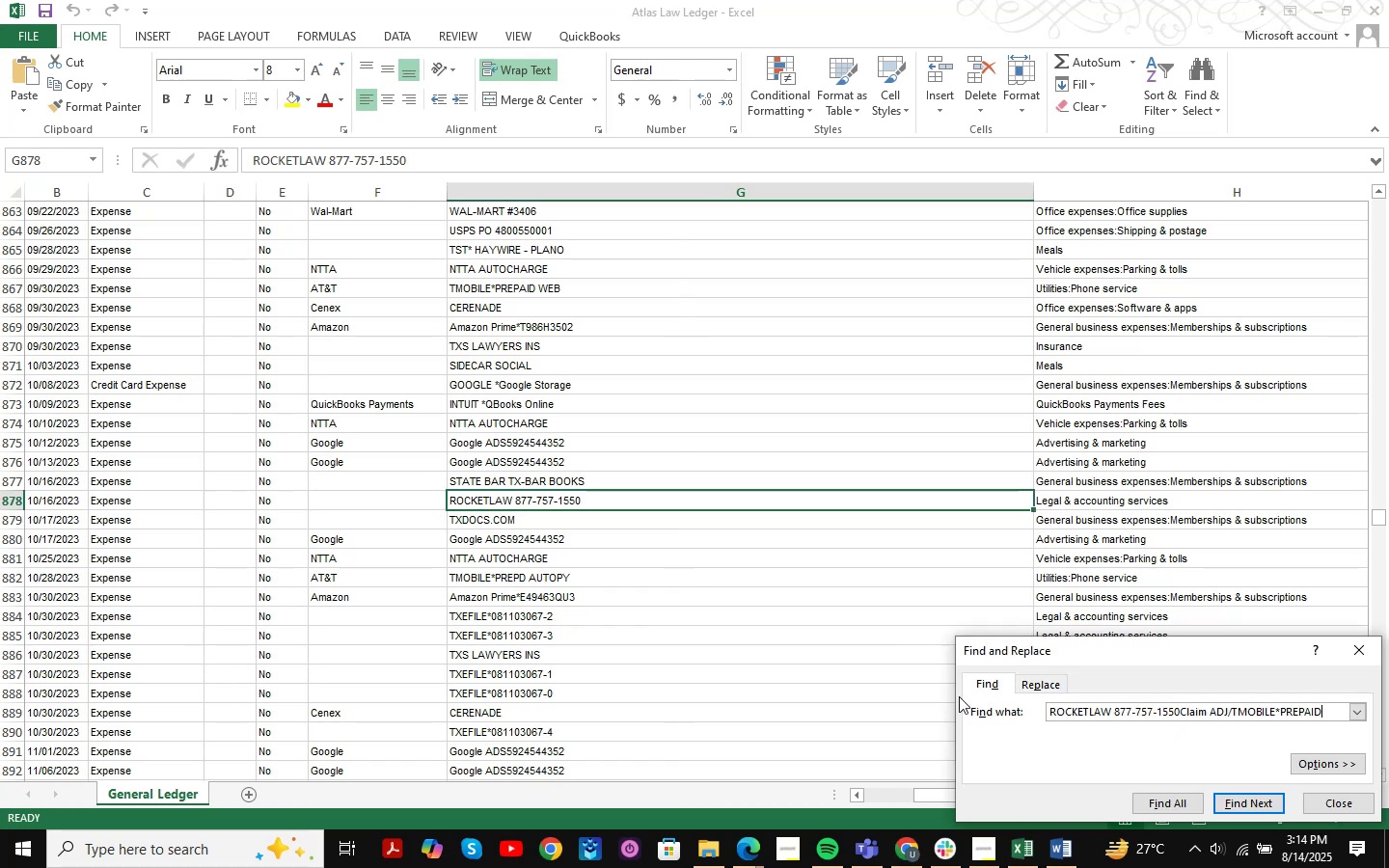 
key(Control+NumpadEnter)
 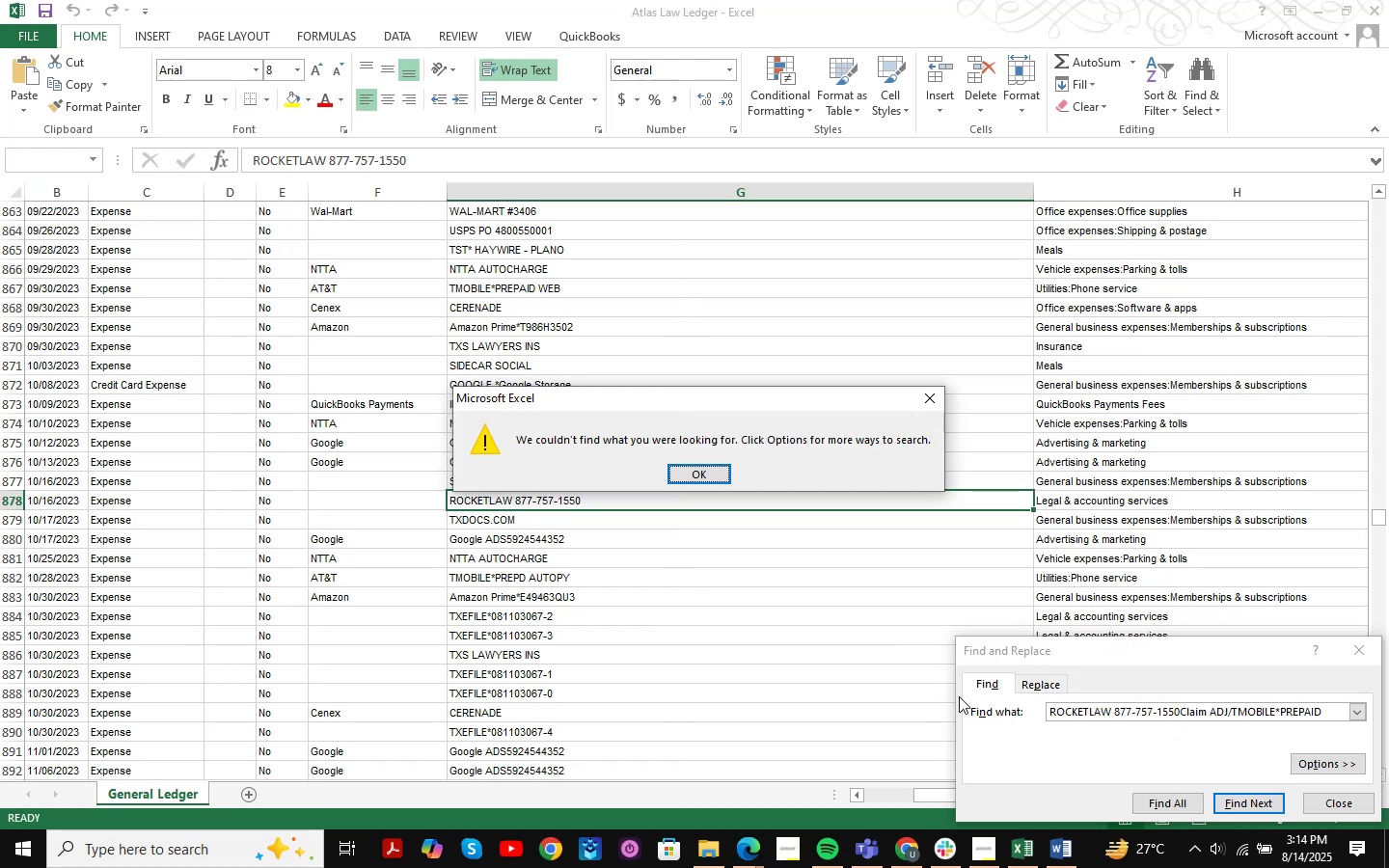 
key(NumpadEnter)
 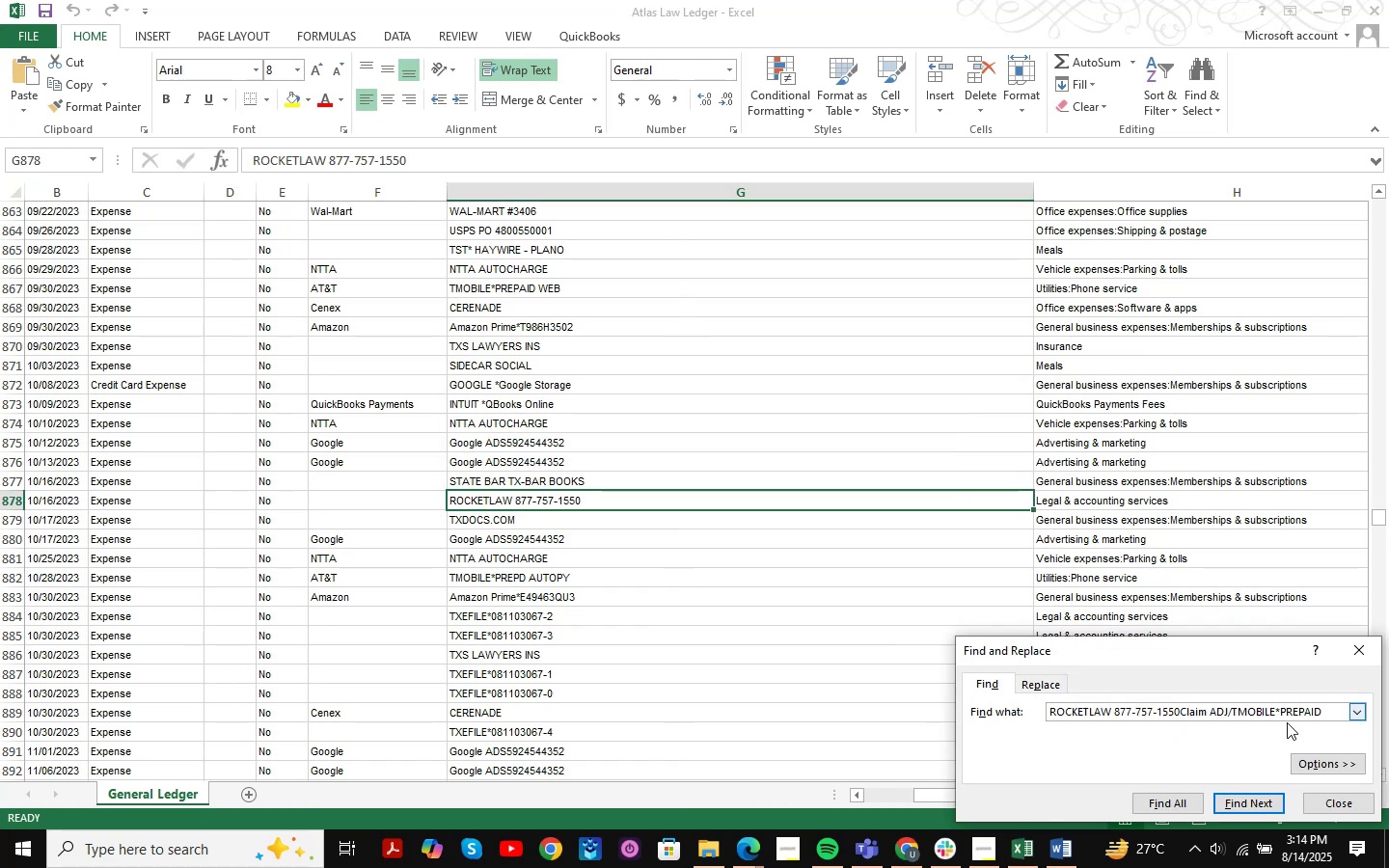 
left_click_drag(start_coordinate=[1335, 711], to_coordinate=[1007, 710])
 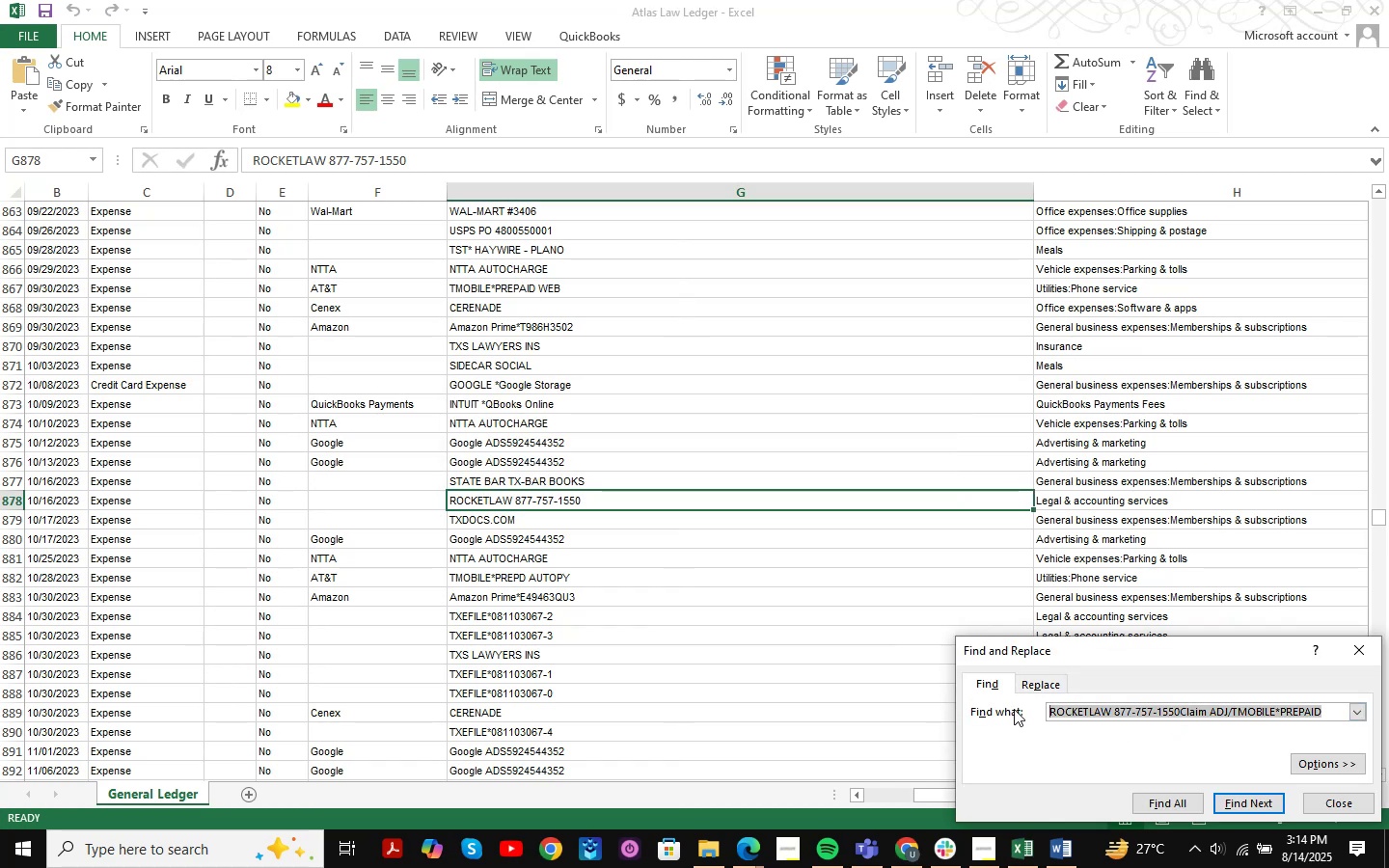 
key(Control+ControlLeft)
 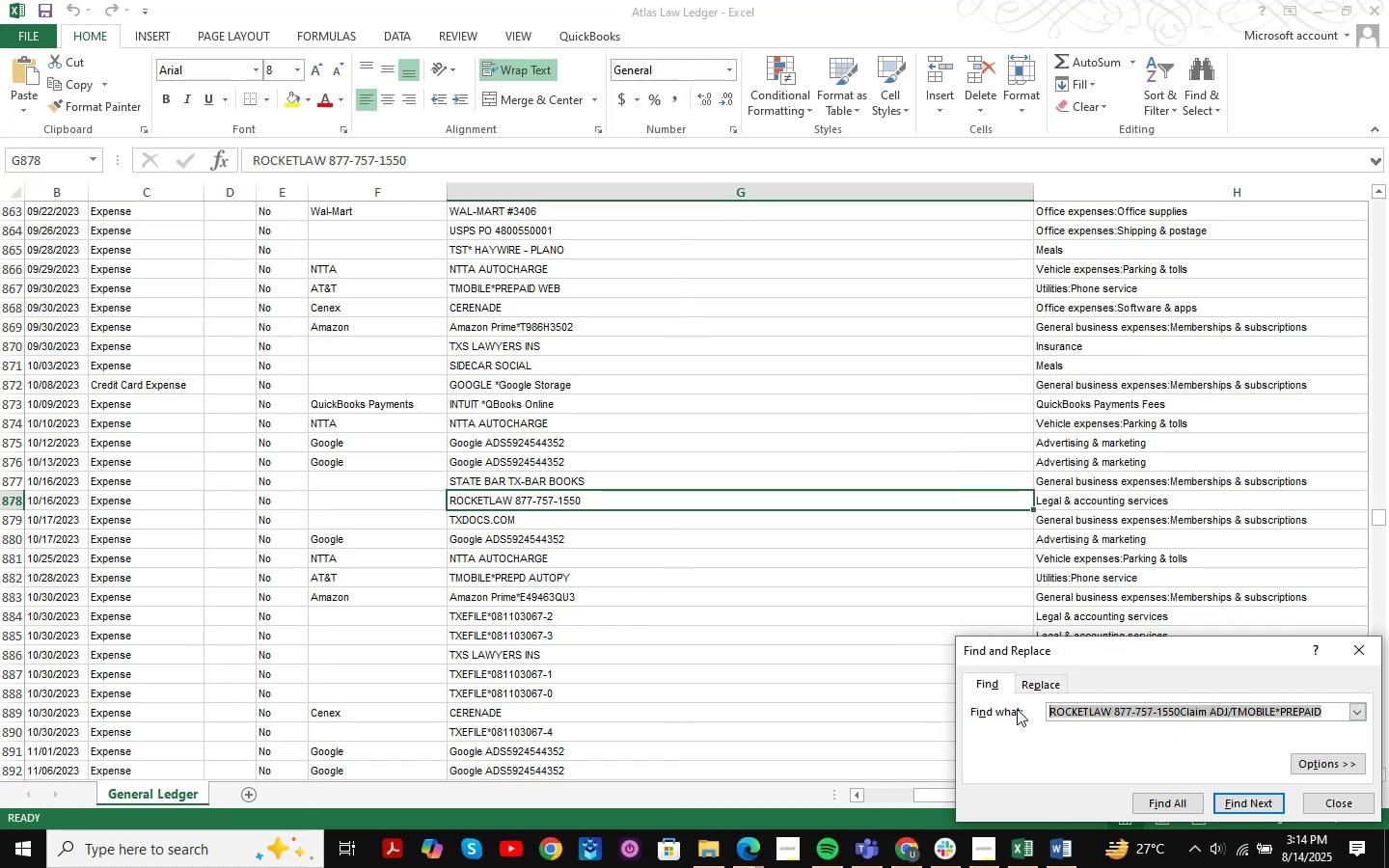 
key(Control+V)
 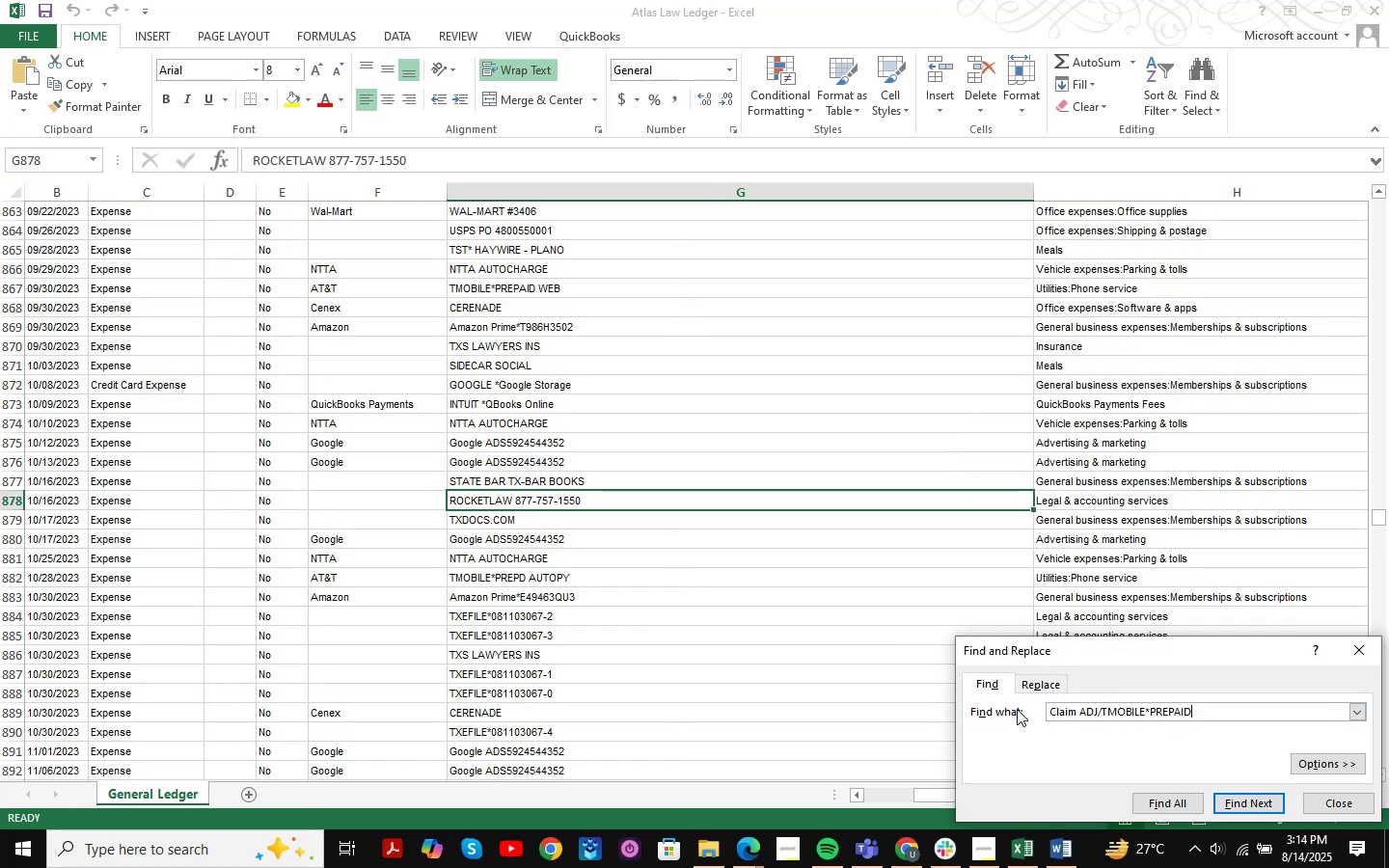 
key(NumpadEnter)
 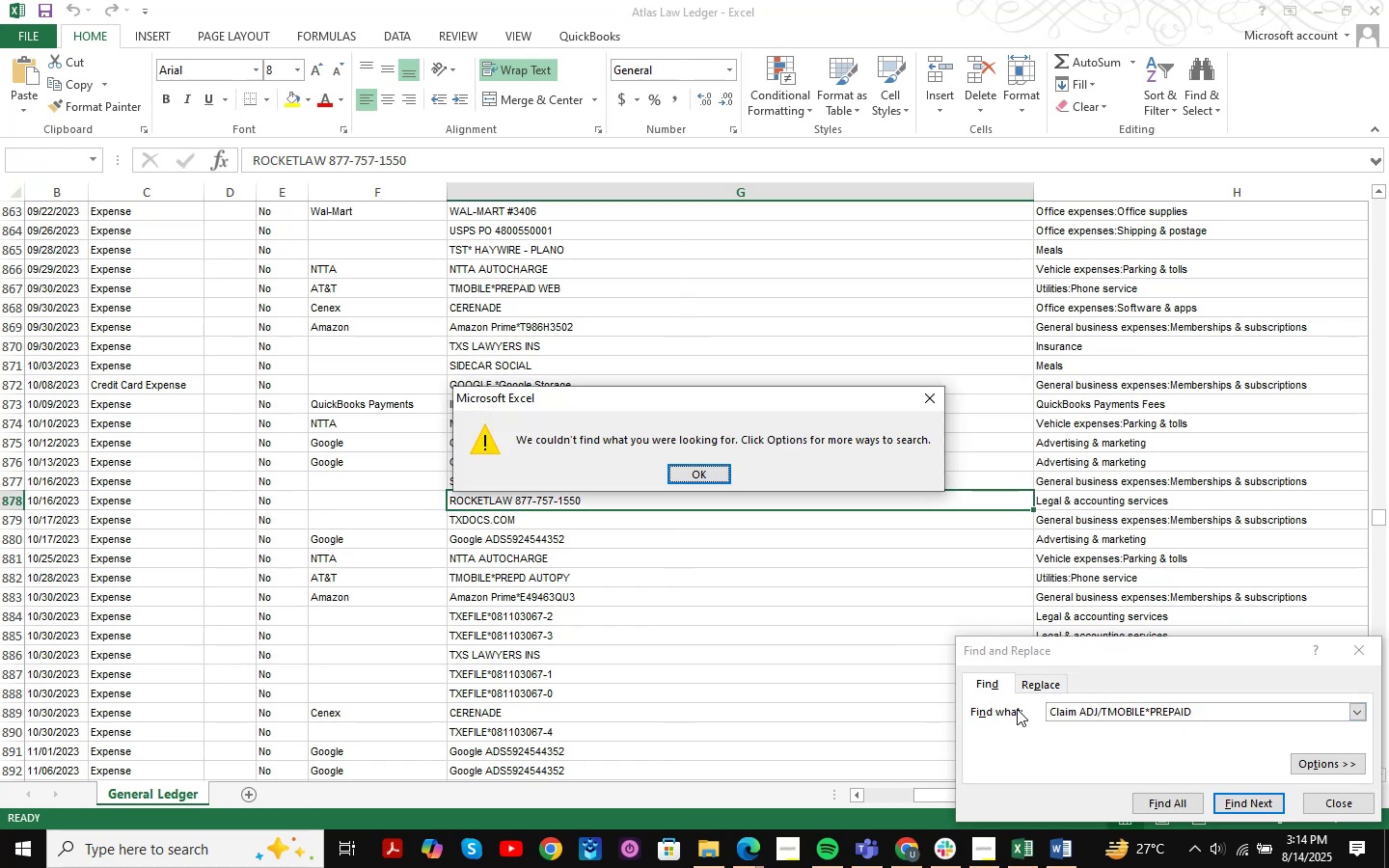 
key(NumpadEnter)
 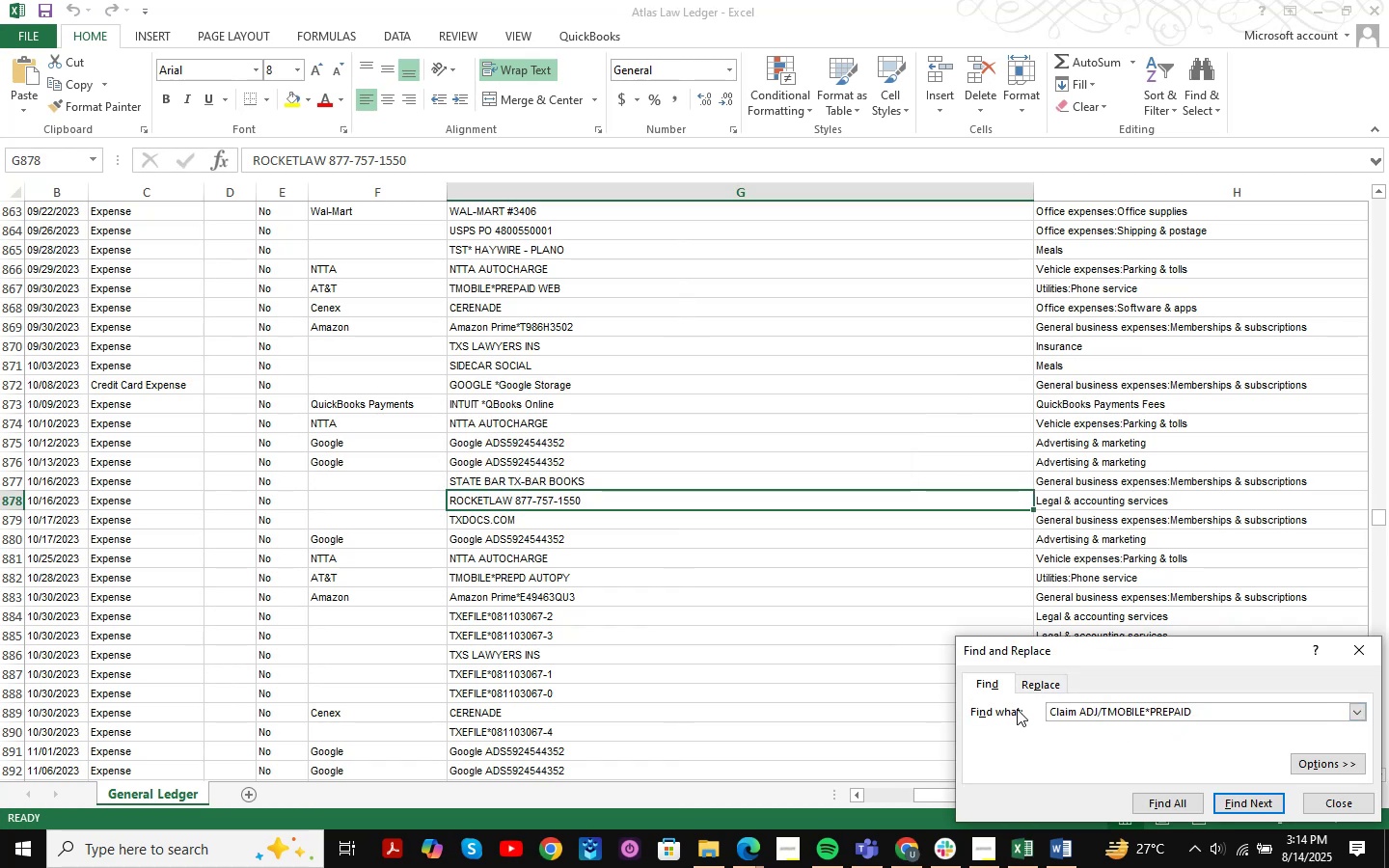 
hold_key(key=Backspace, duration=1.33)
 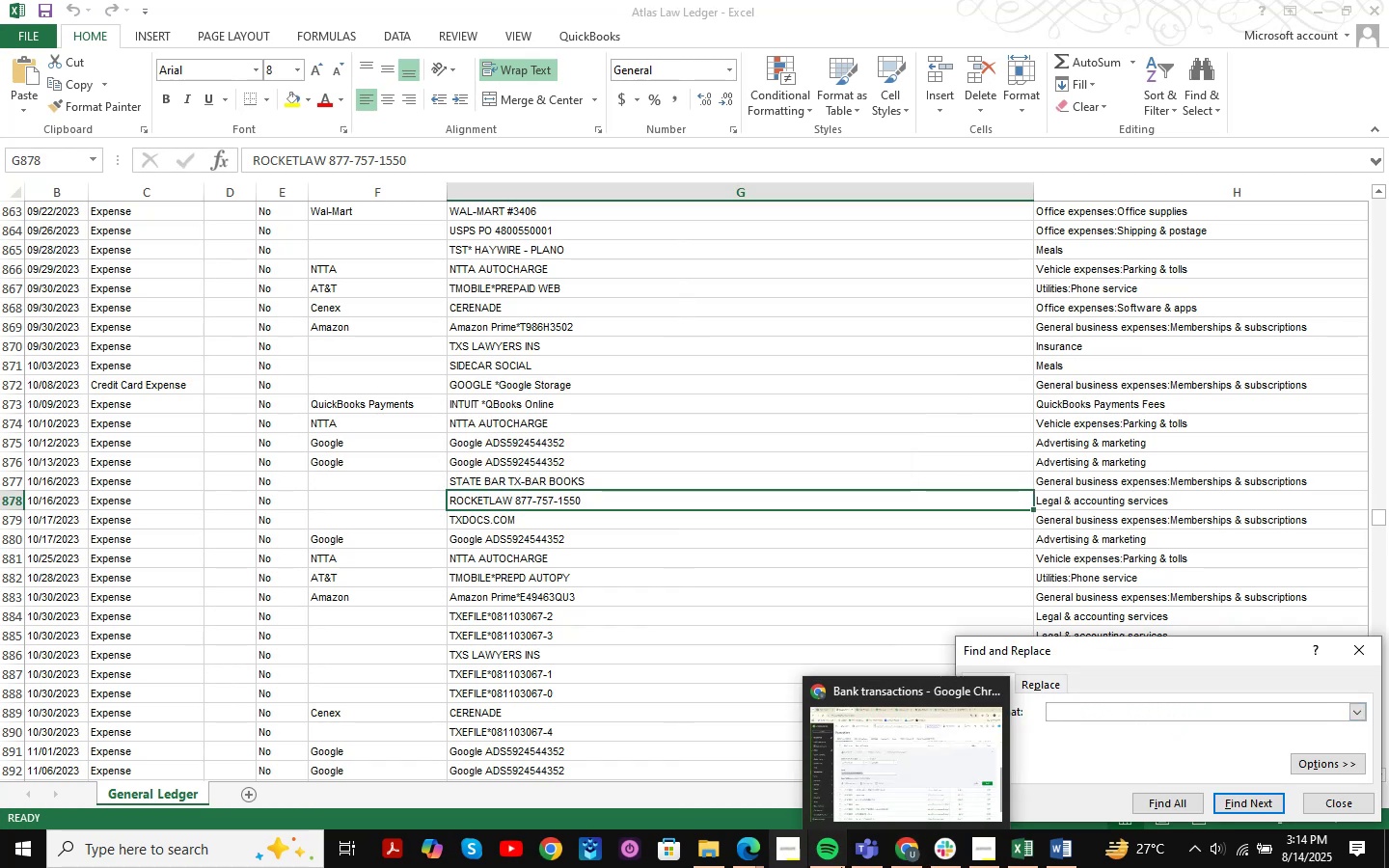 
left_click([902, 852])
 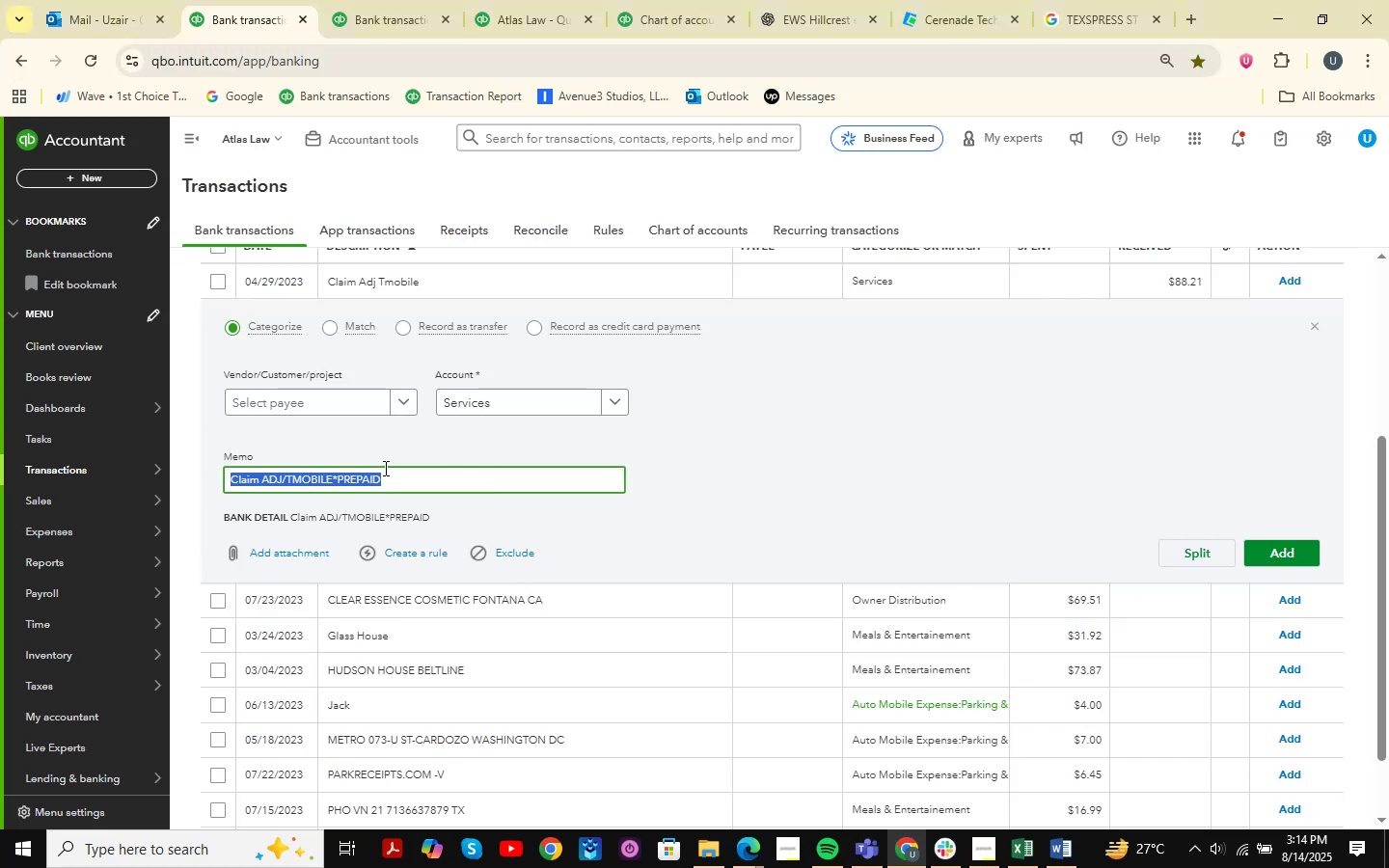 
left_click([404, 477])
 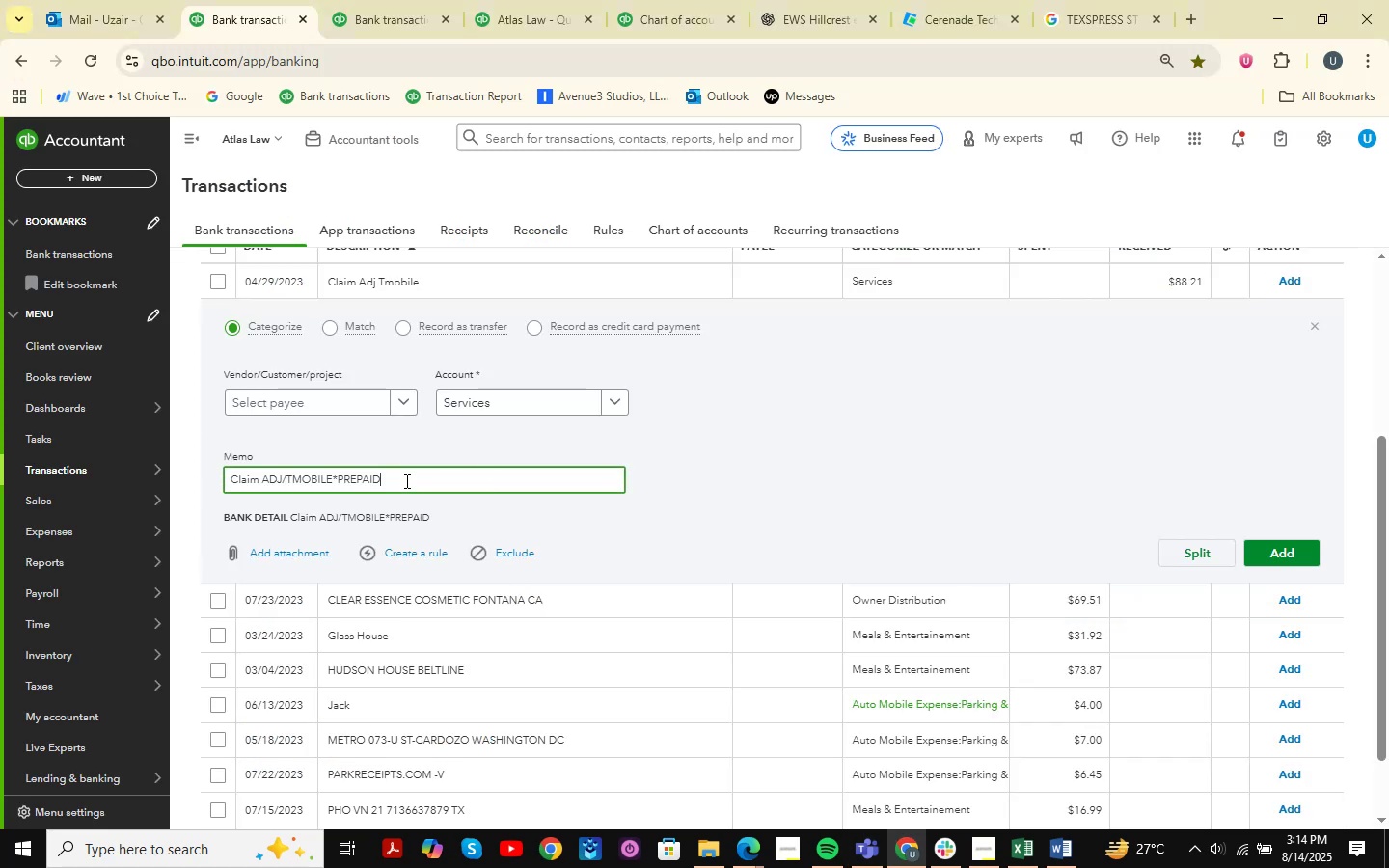 
left_click_drag(start_coordinate=[413, 481], to_coordinate=[157, 466])
 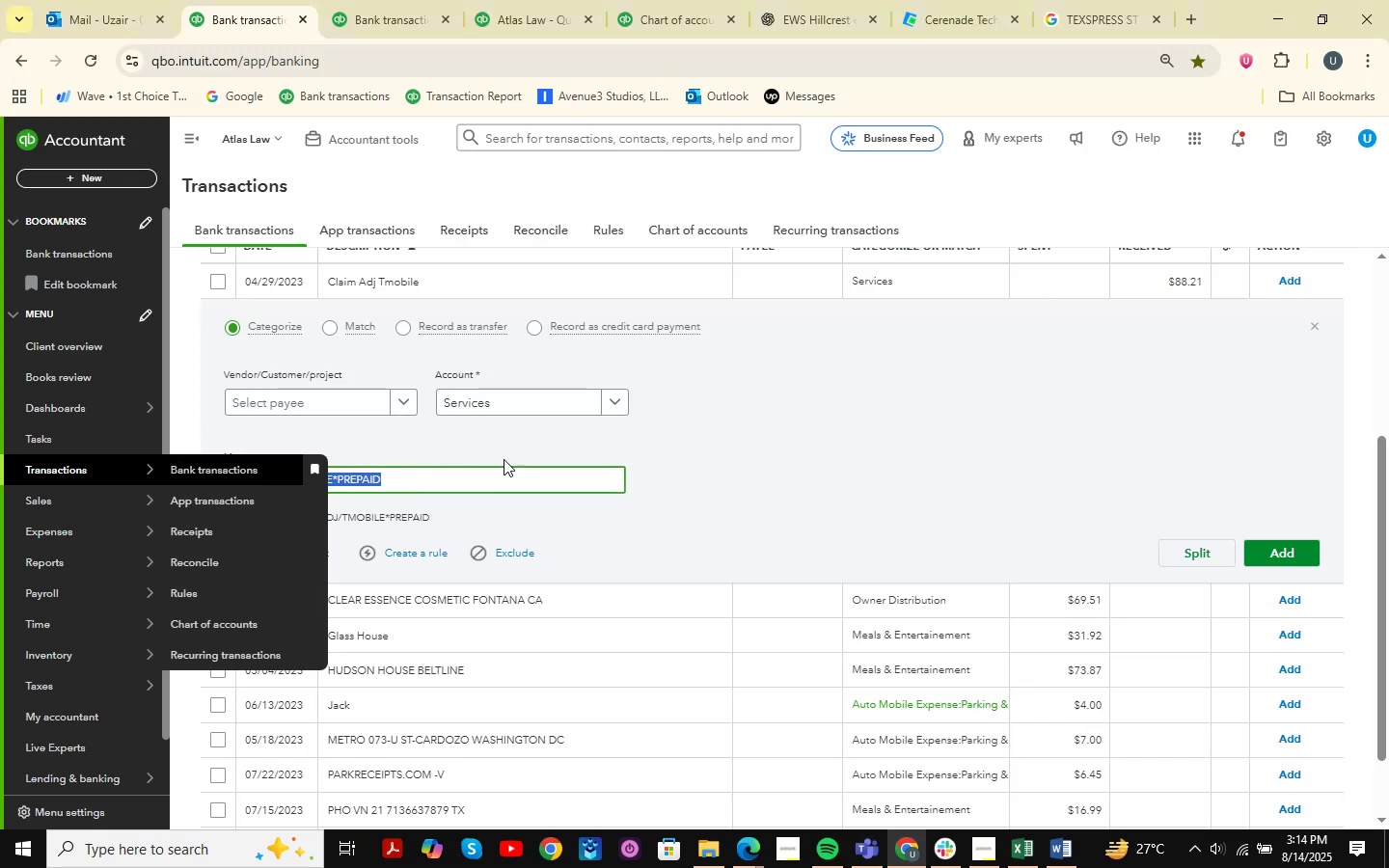 
key(Control+C)
 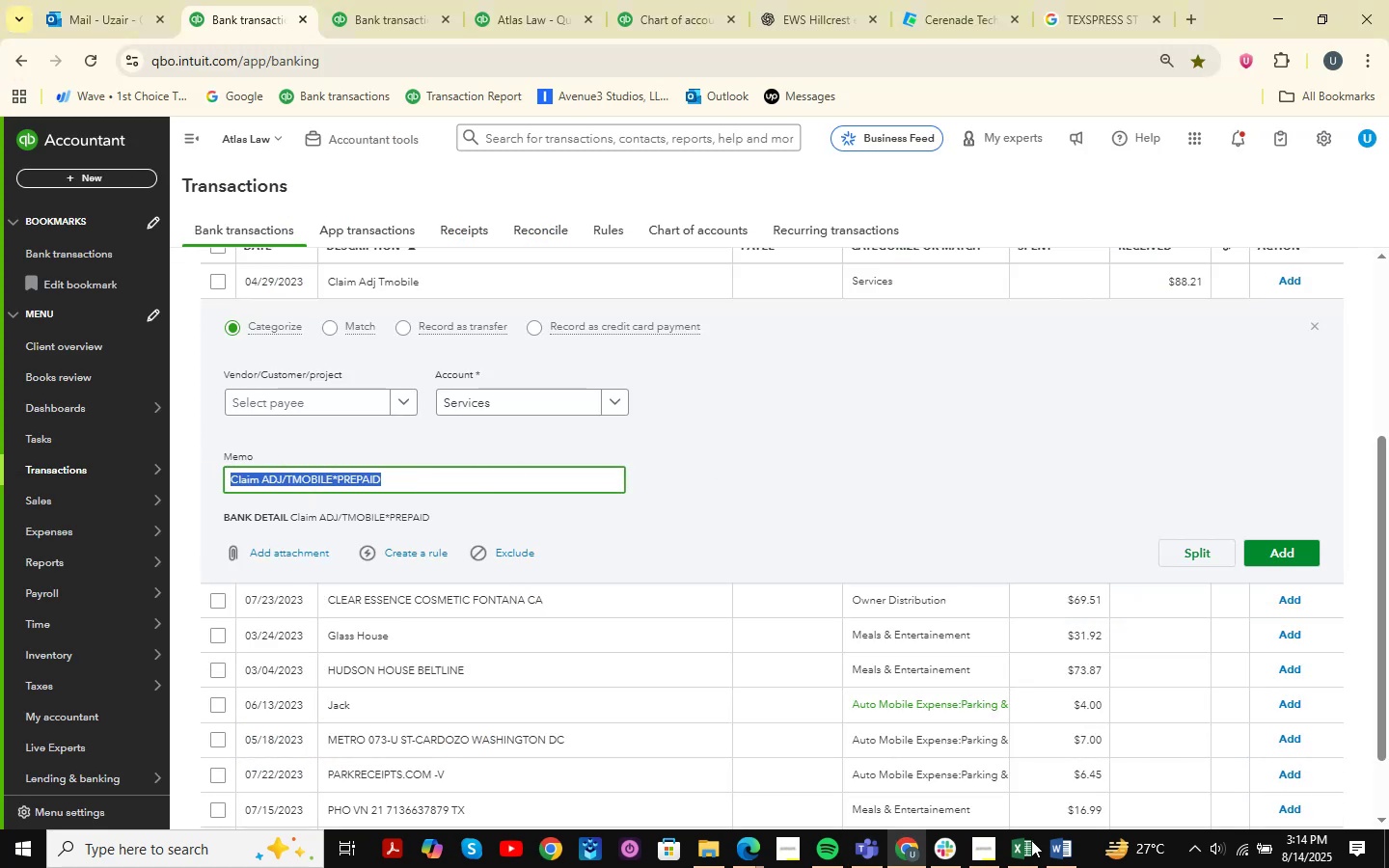 
left_click([1024, 854])
 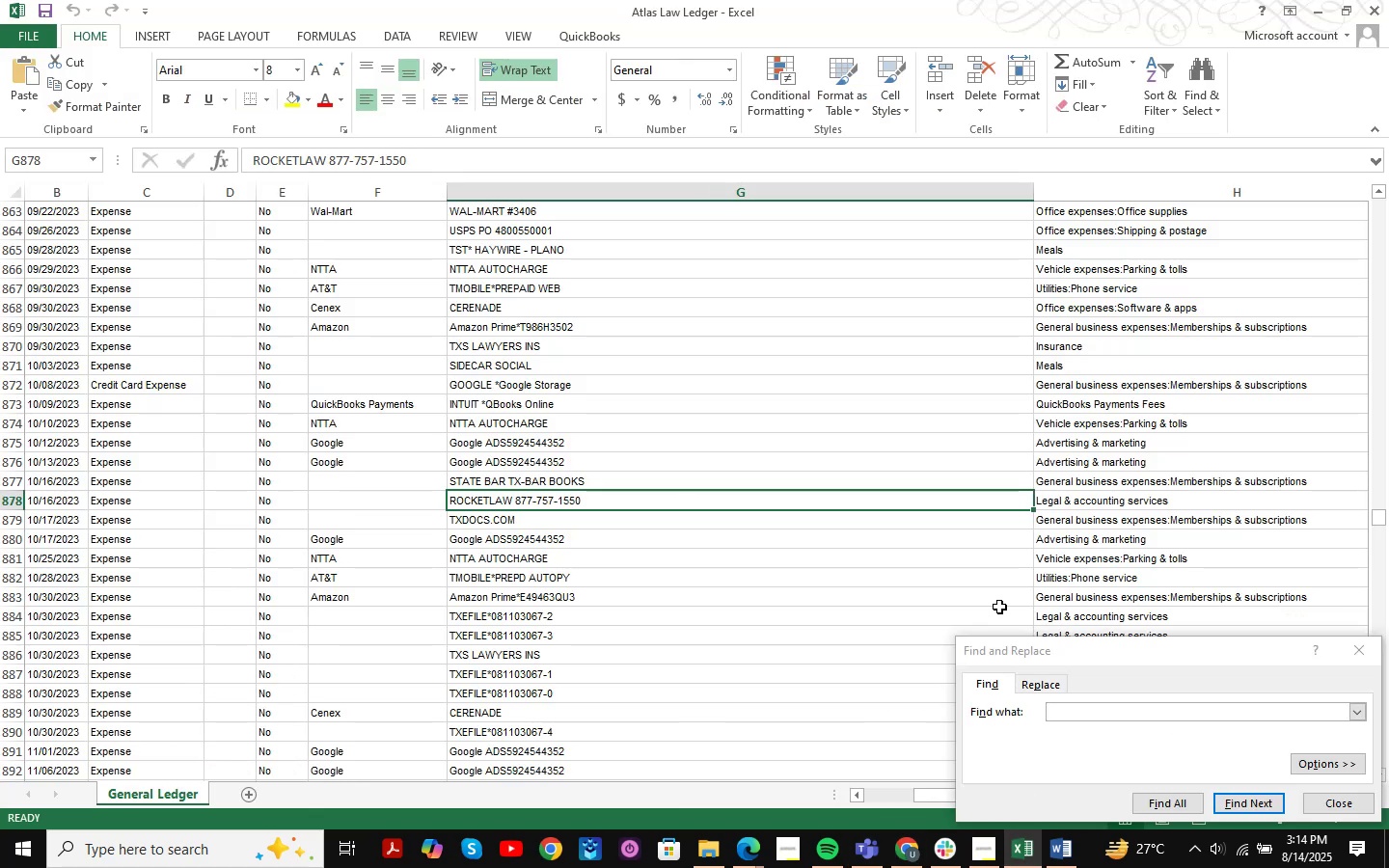 
key(Control+ControlLeft)
 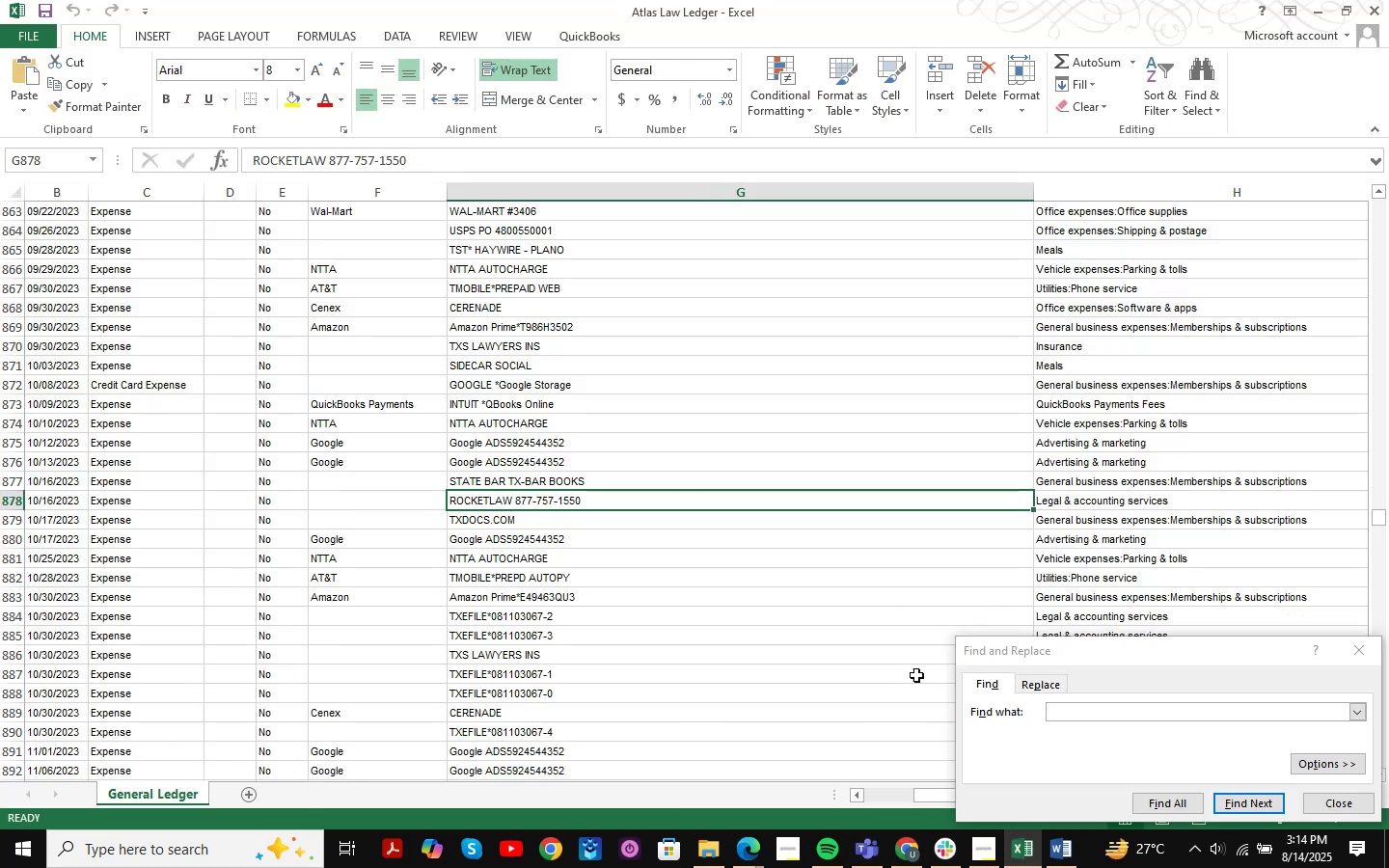 
left_click([1071, 711])
 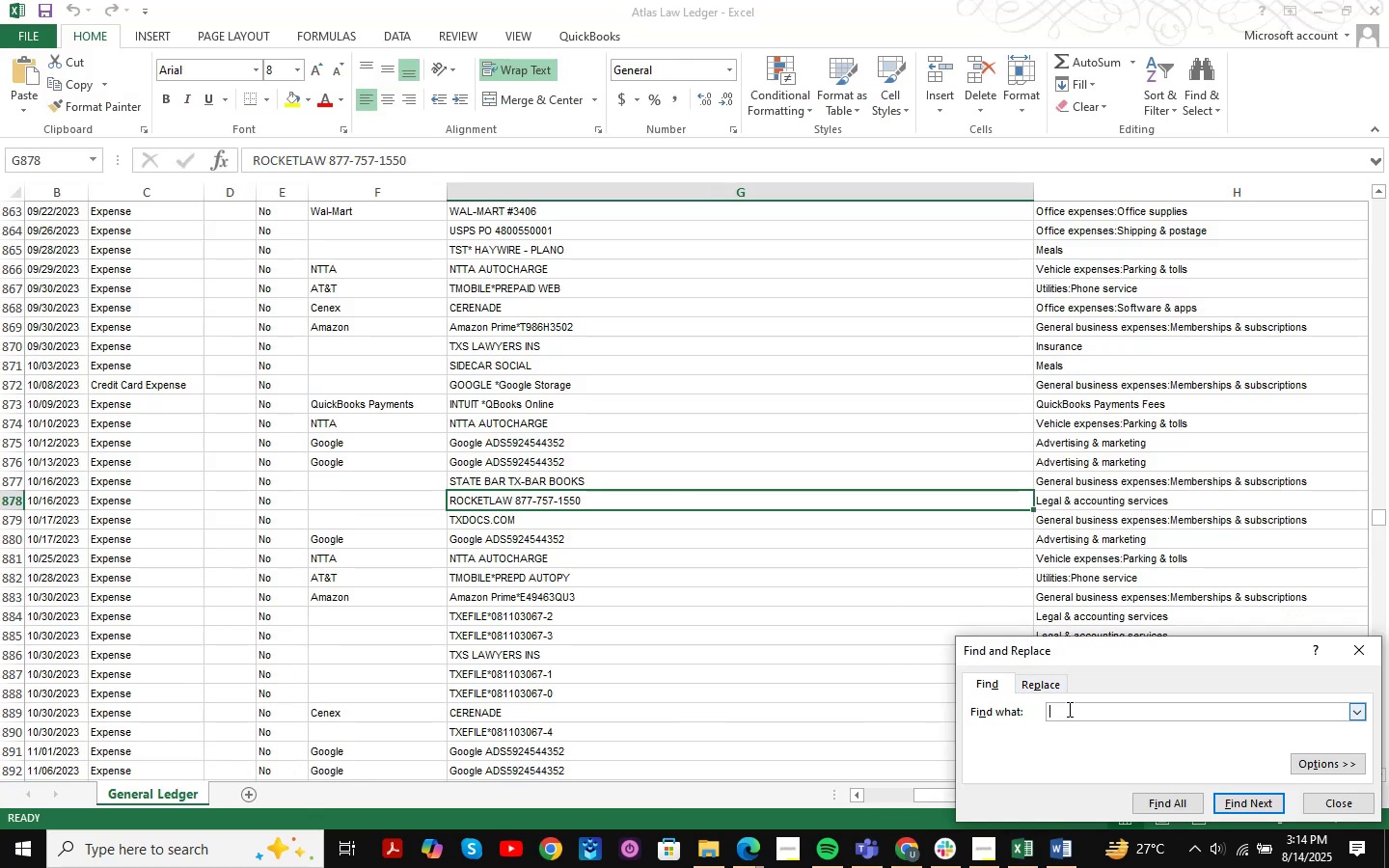 
key(Control+V)
 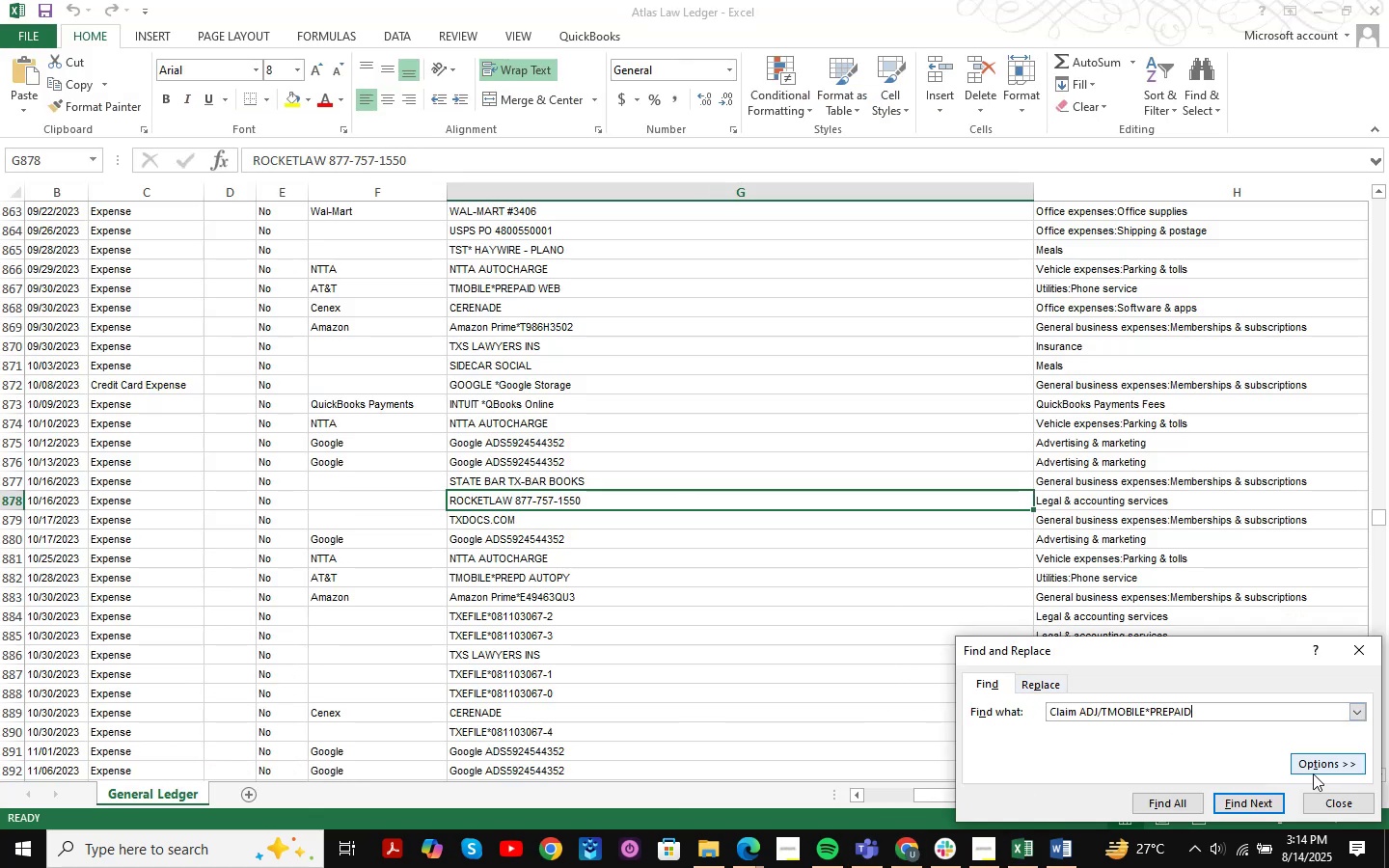 
key(NumpadEnter)
 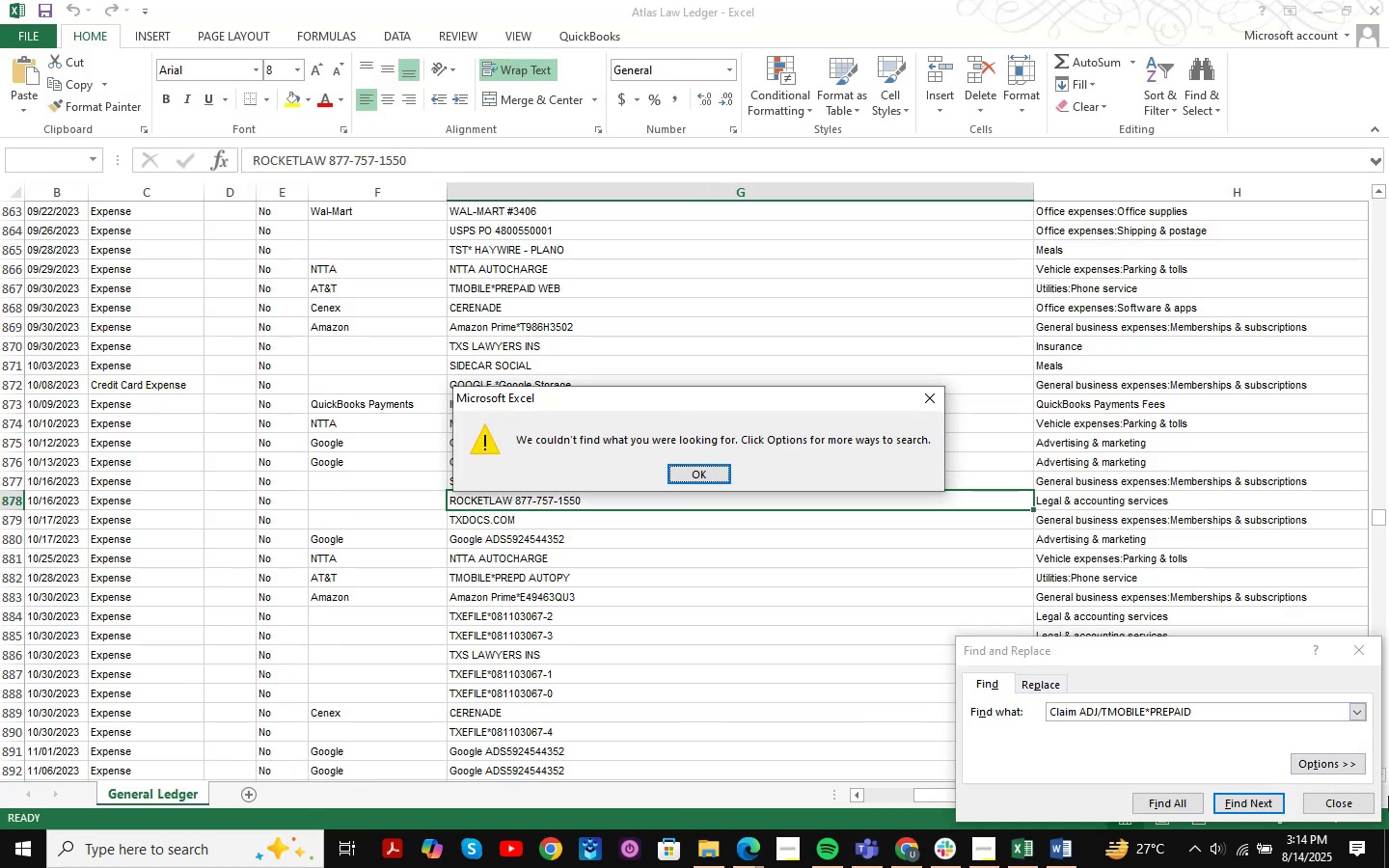 
key(NumpadEnter)
 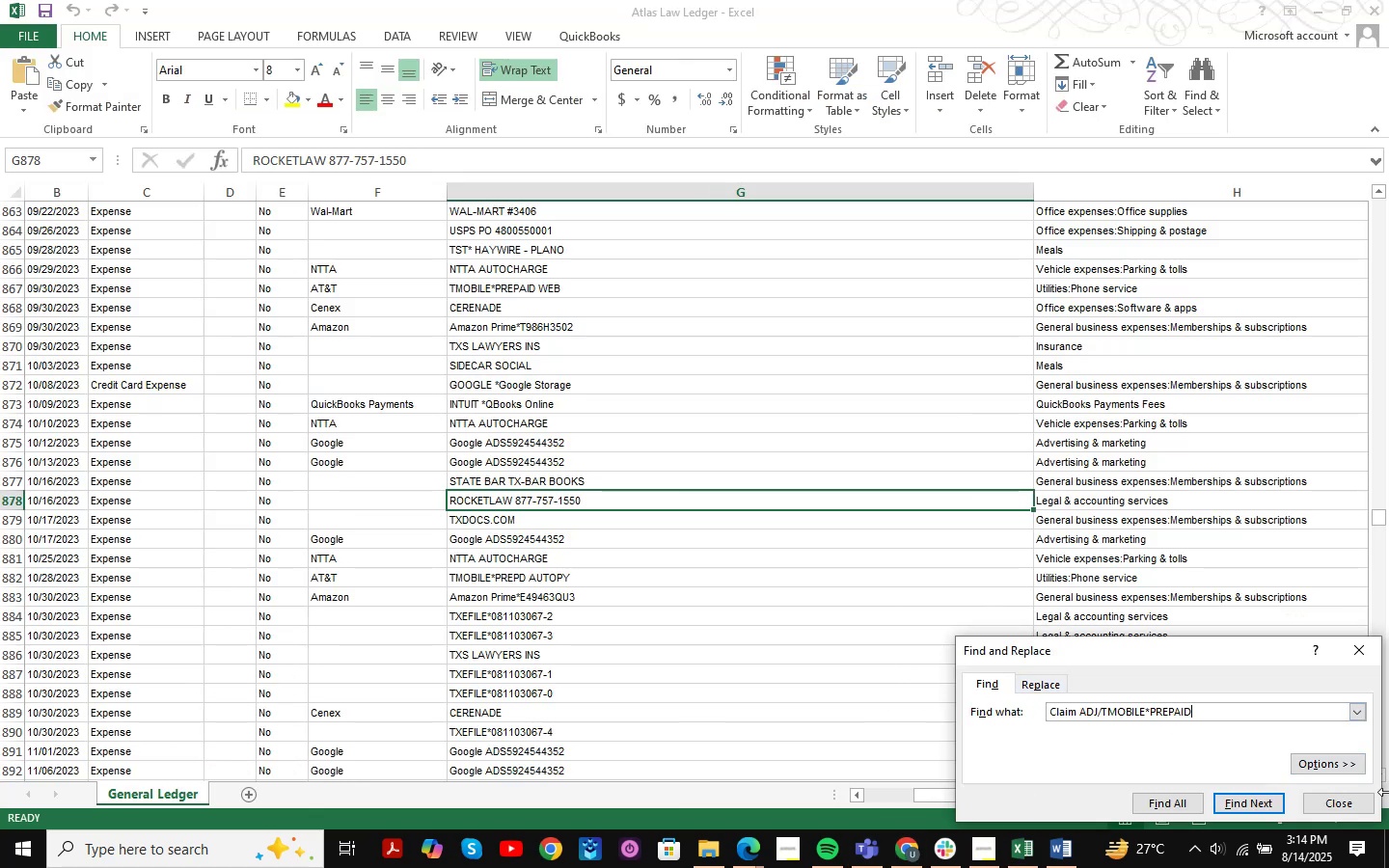 
key(NumpadEnter)
 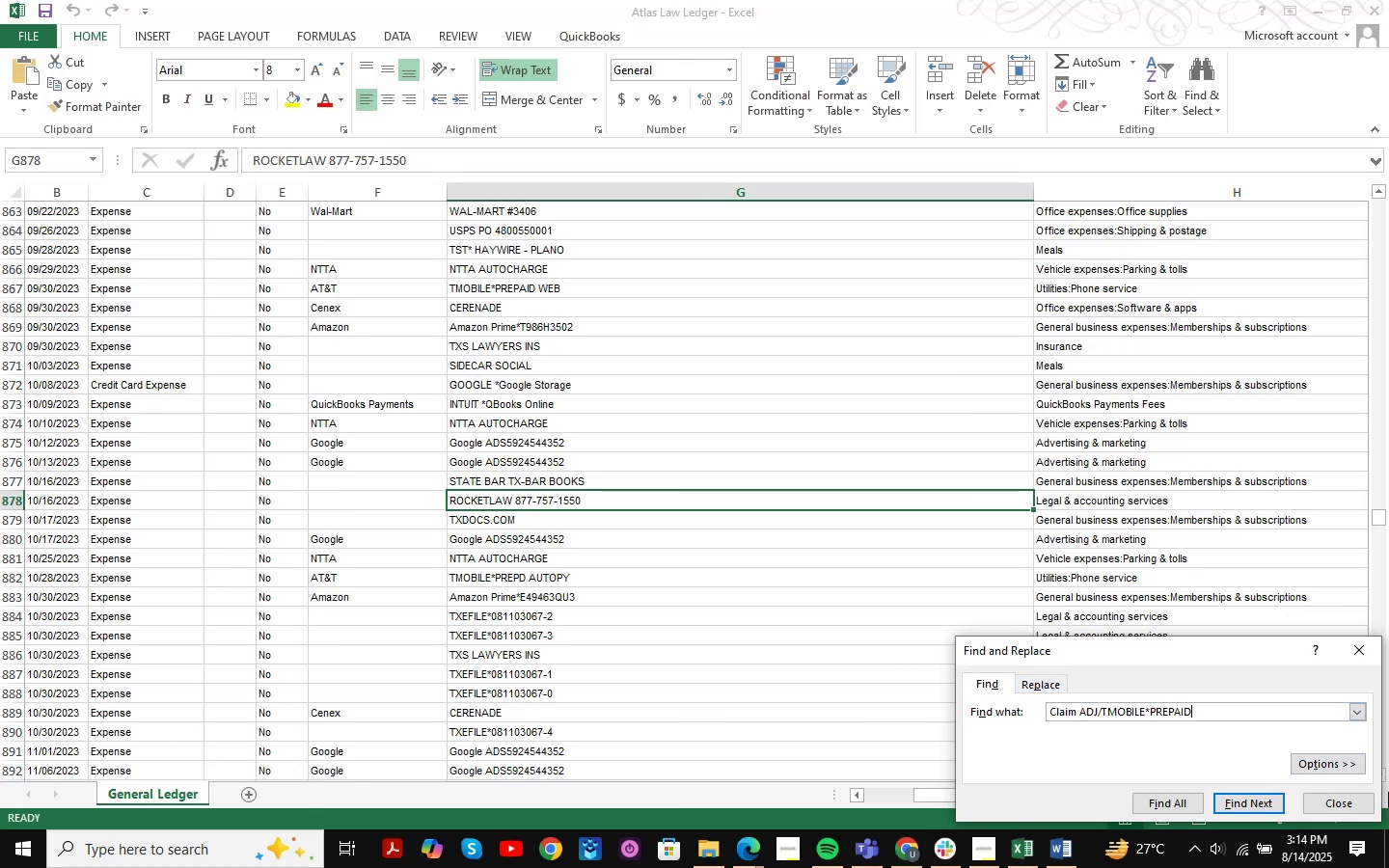 
key(NumpadEnter)
 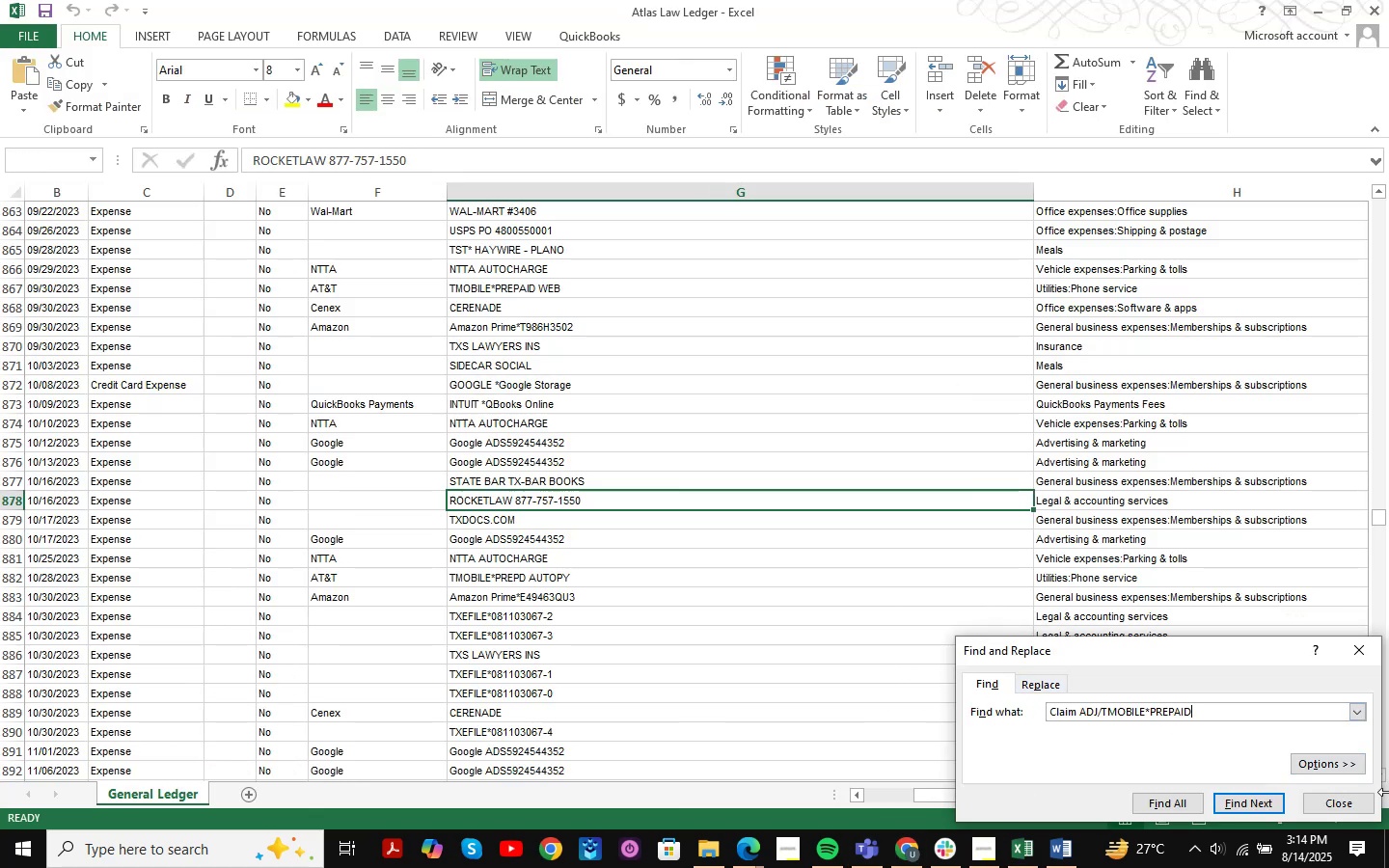 
key(NumpadEnter)
 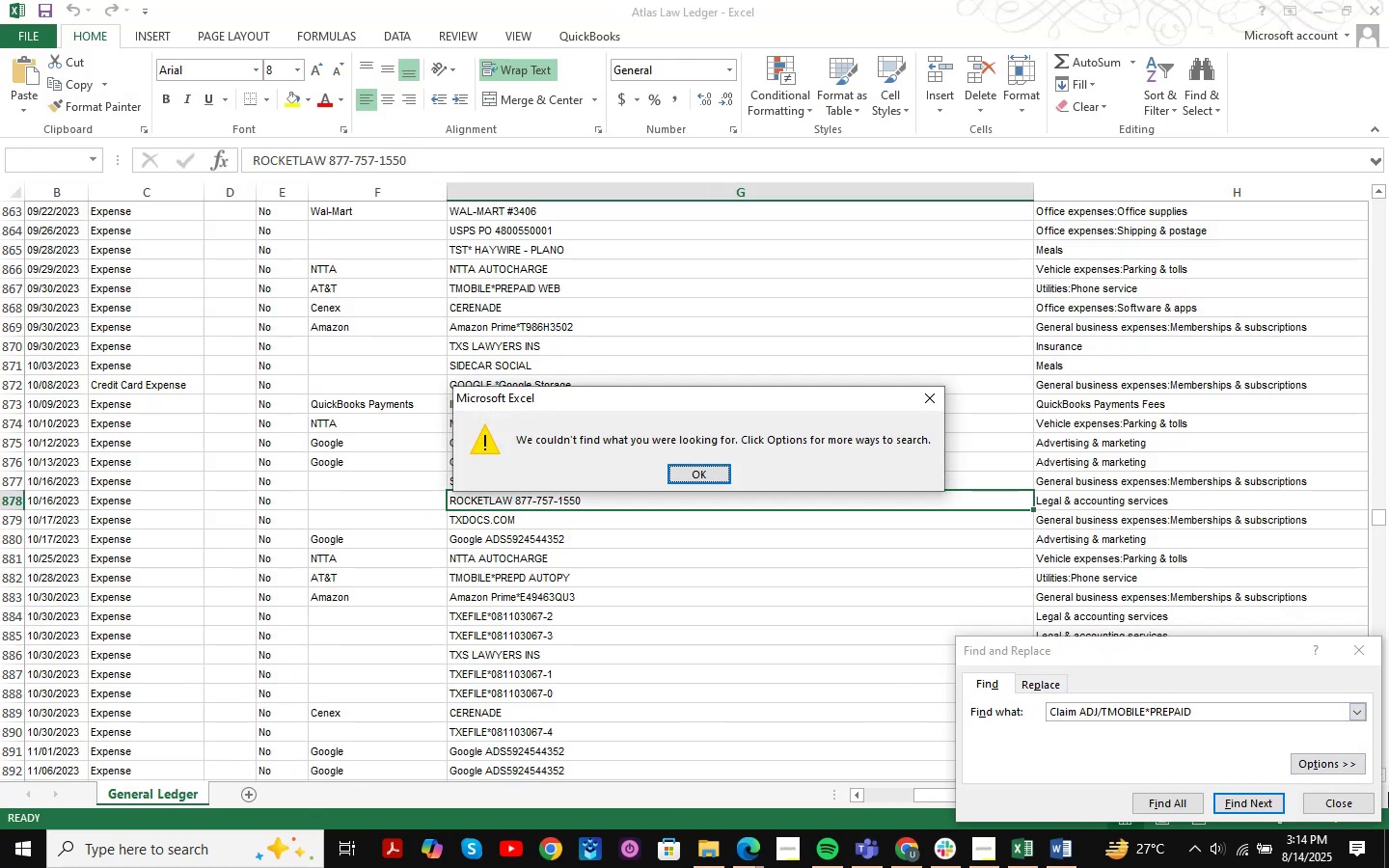 
key(NumpadEnter)
 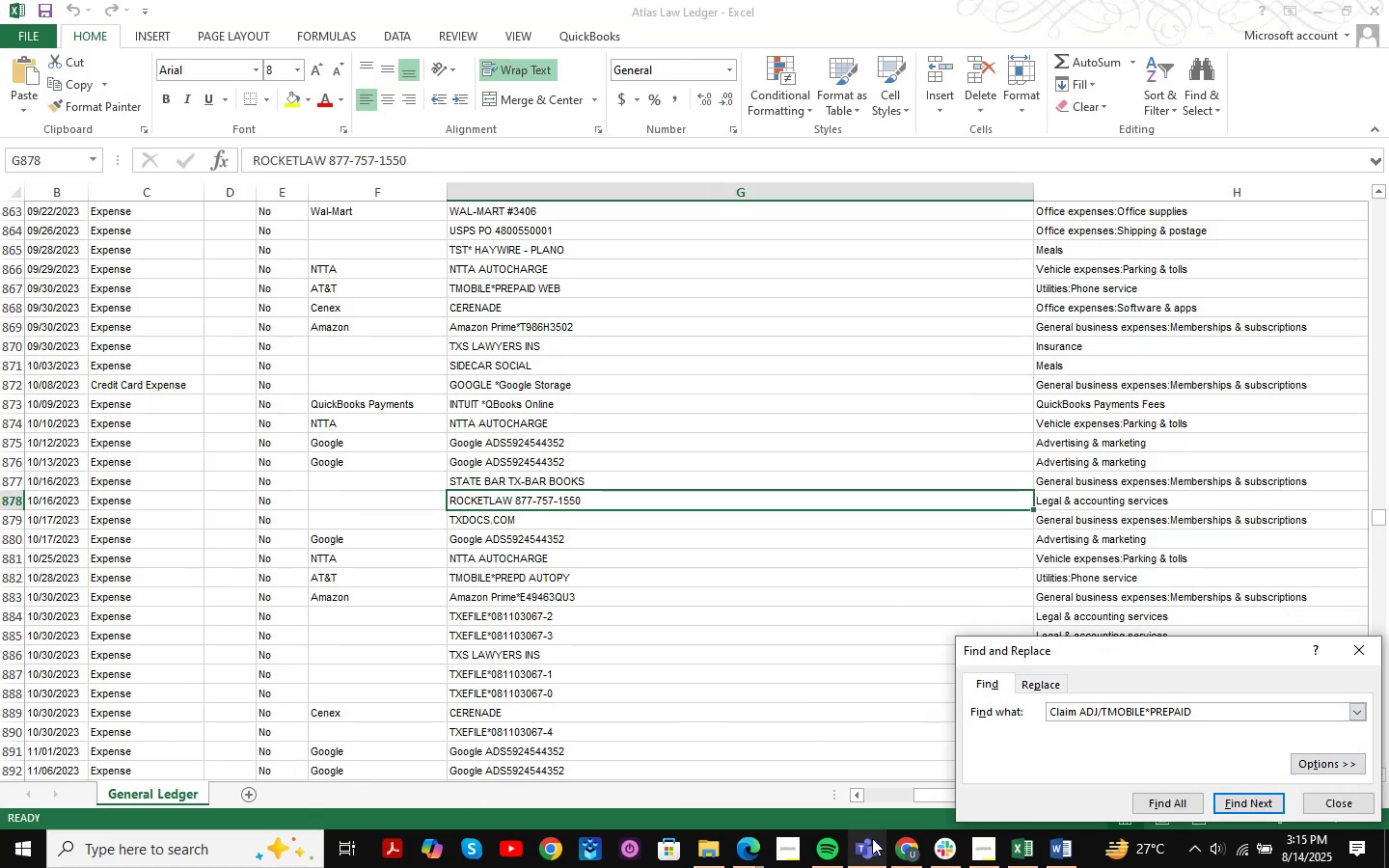 
double_click([900, 863])
 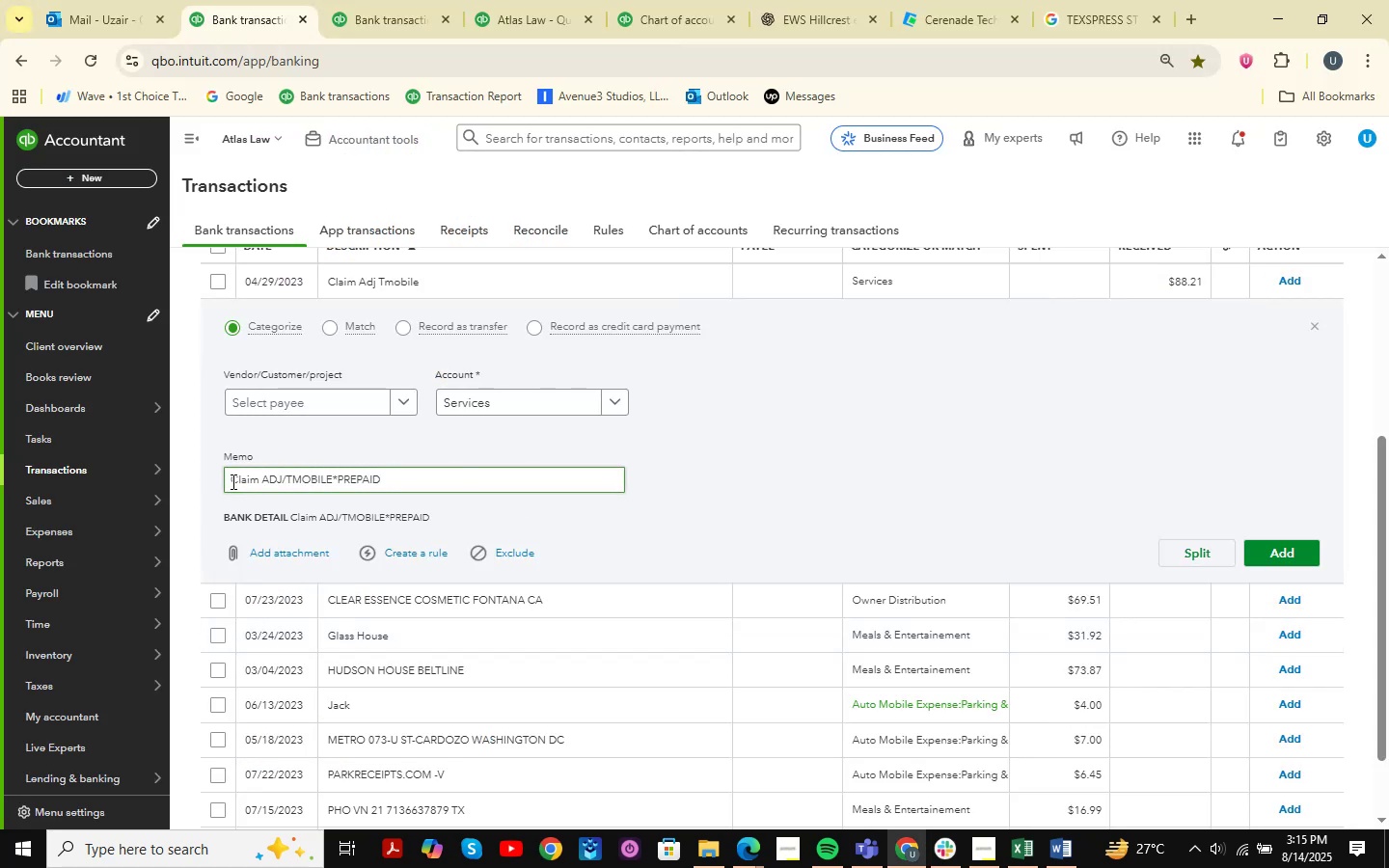 
scroll: coordinate [565, 529], scroll_direction: down, amount: 5.0
 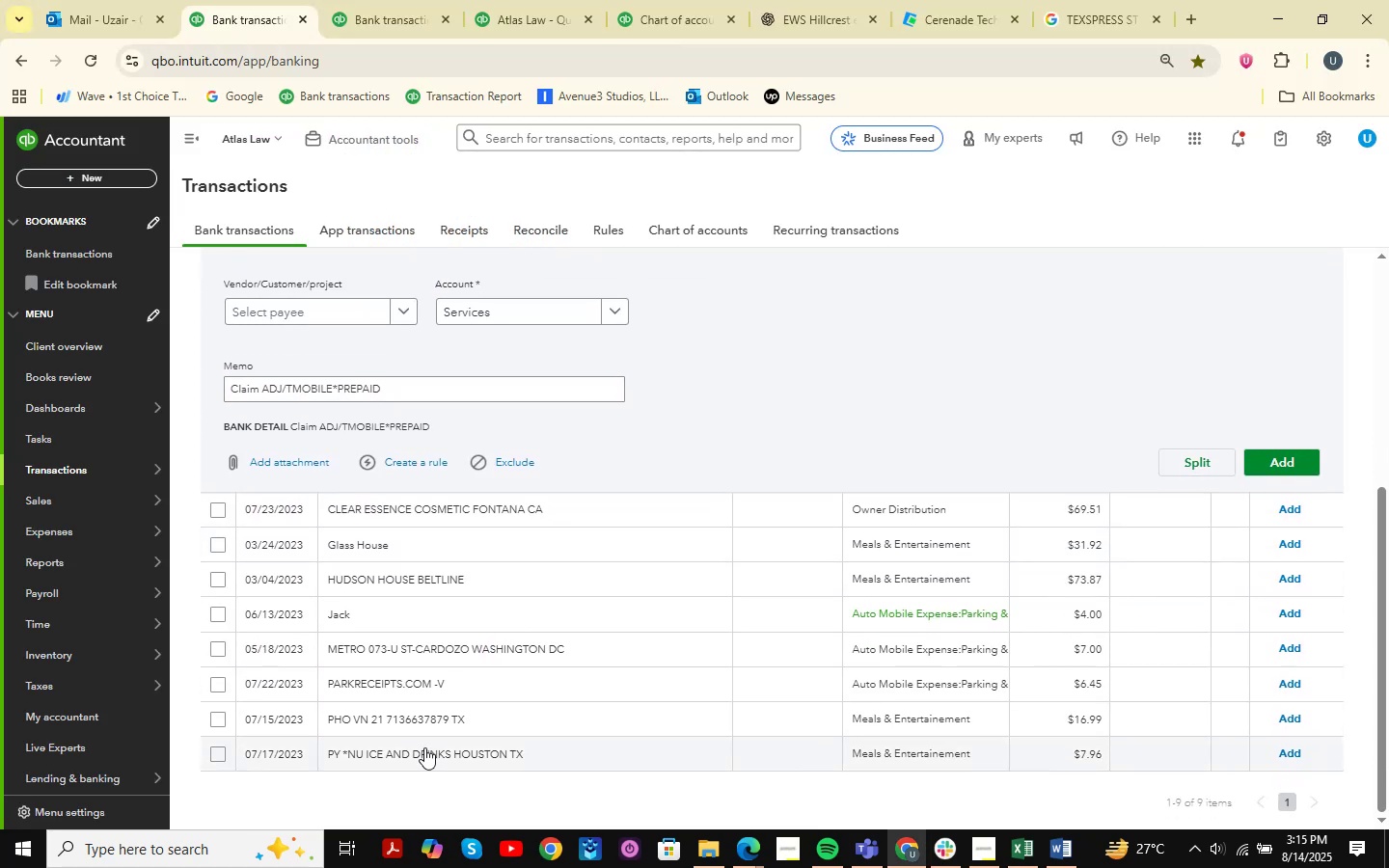 
left_click([424, 747])
 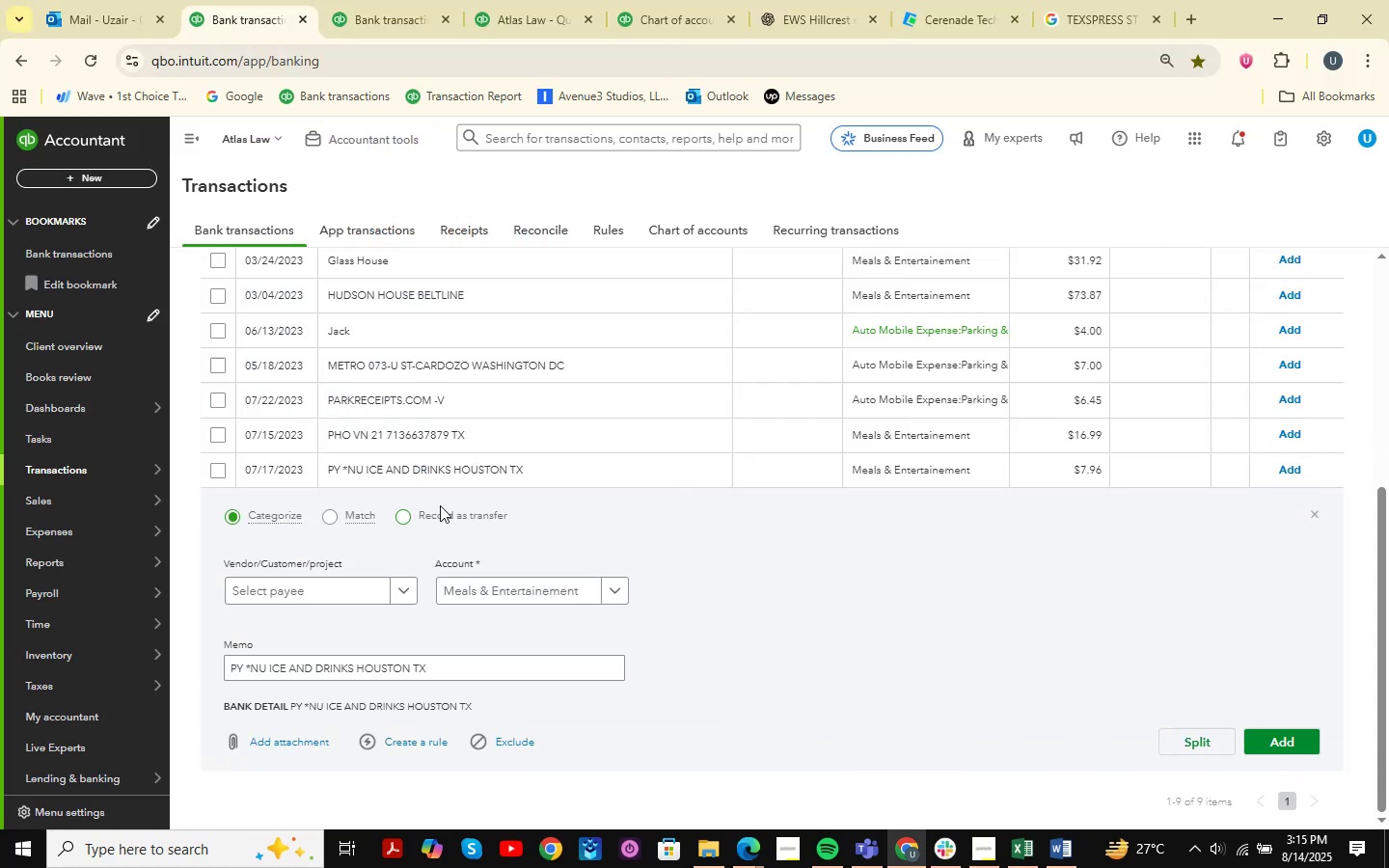 
scroll: coordinate [440, 505], scroll_direction: down, amount: 3.0
 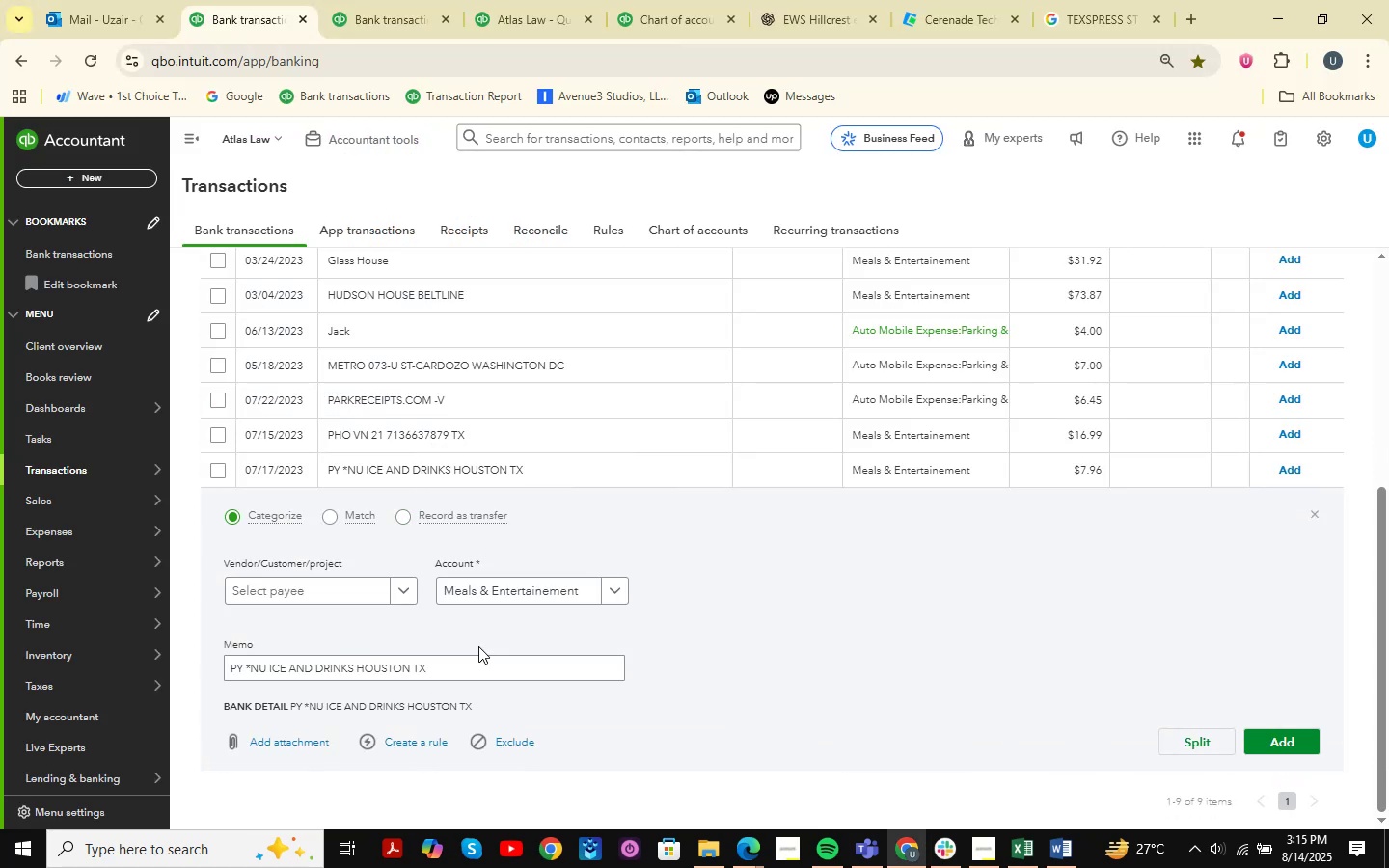 
left_click_drag(start_coordinate=[477, 667], to_coordinate=[216, 688])
 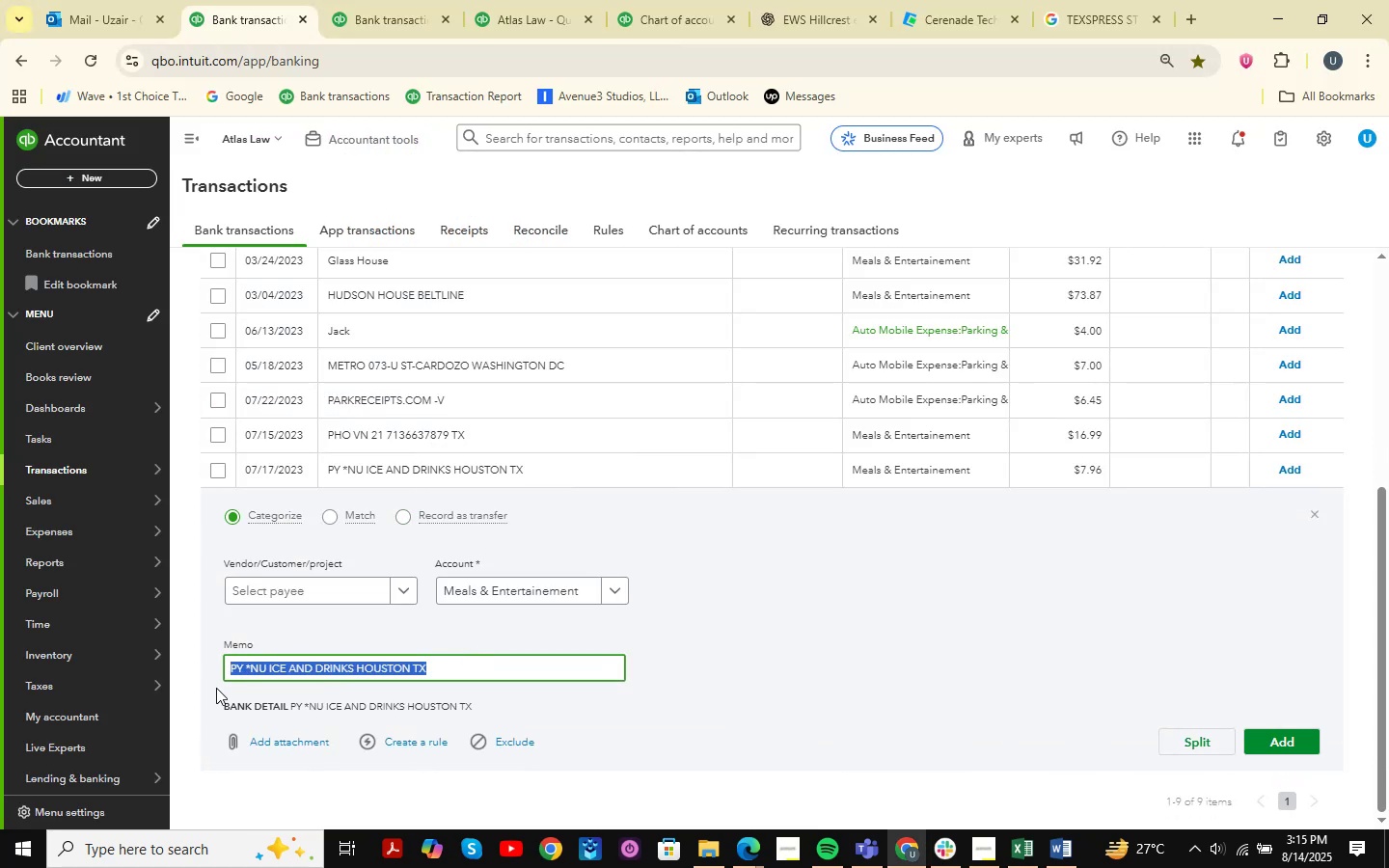 
key(Control+ControlLeft)
 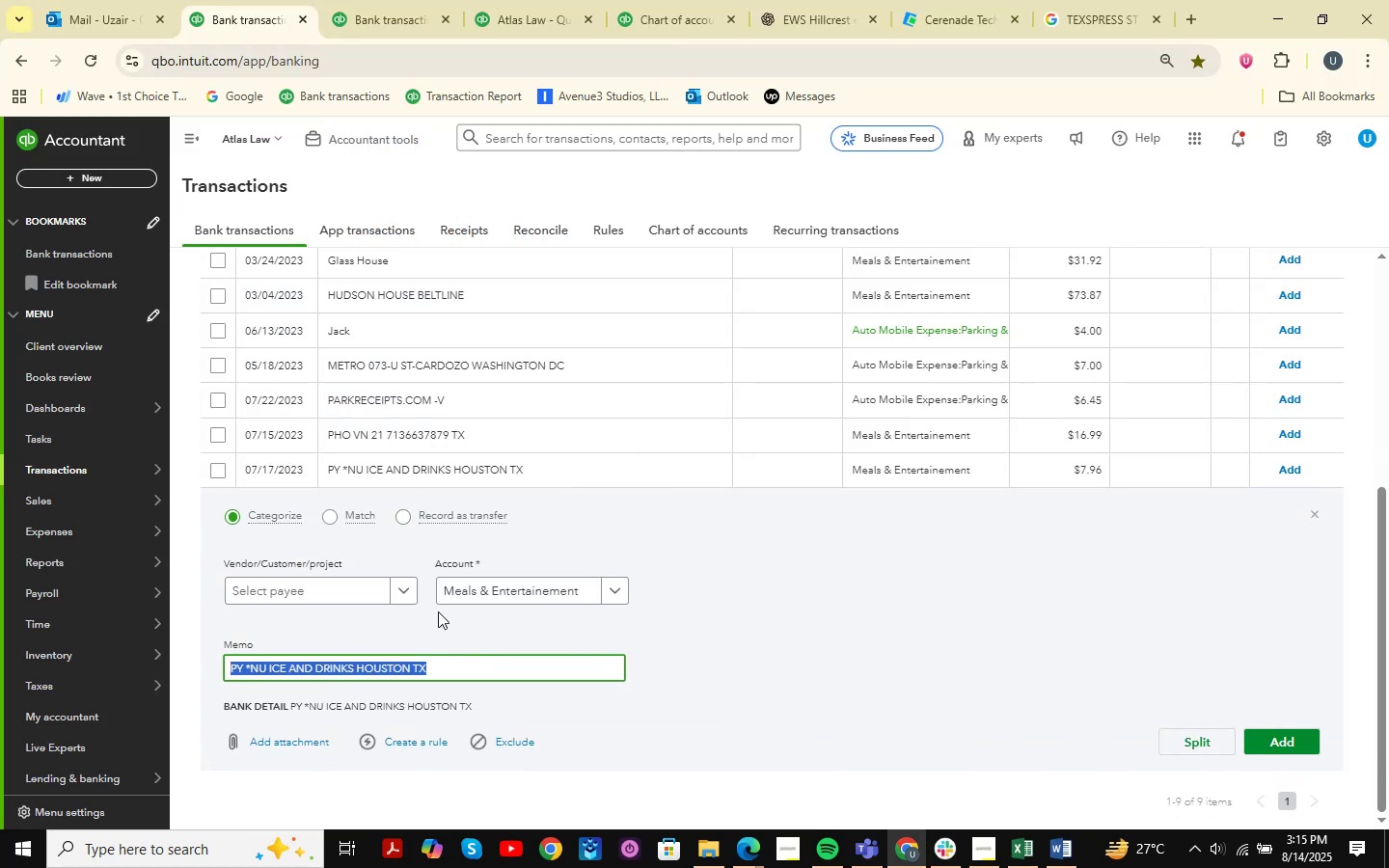 
key(Control+C)
 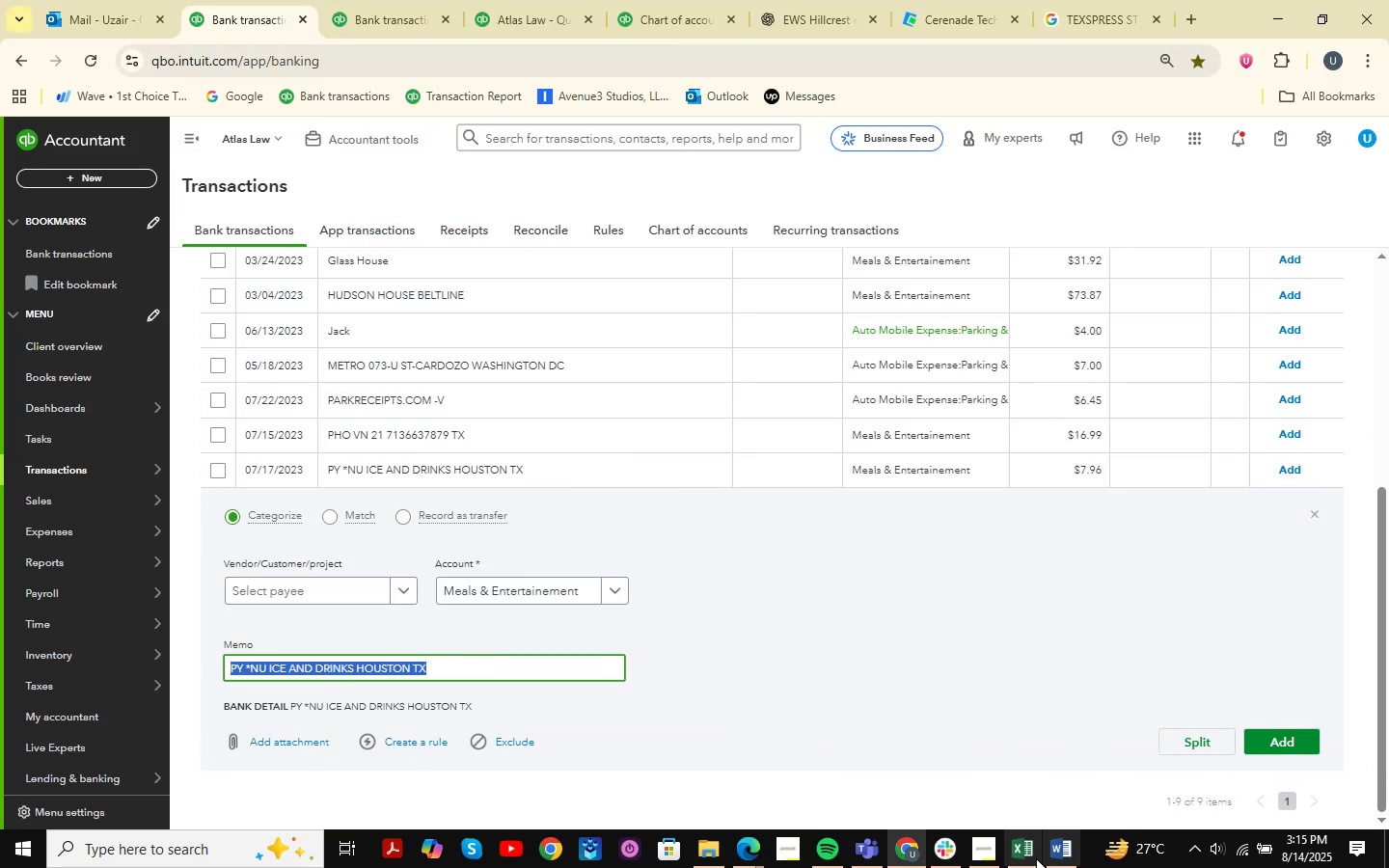 
left_click([1036, 858])
 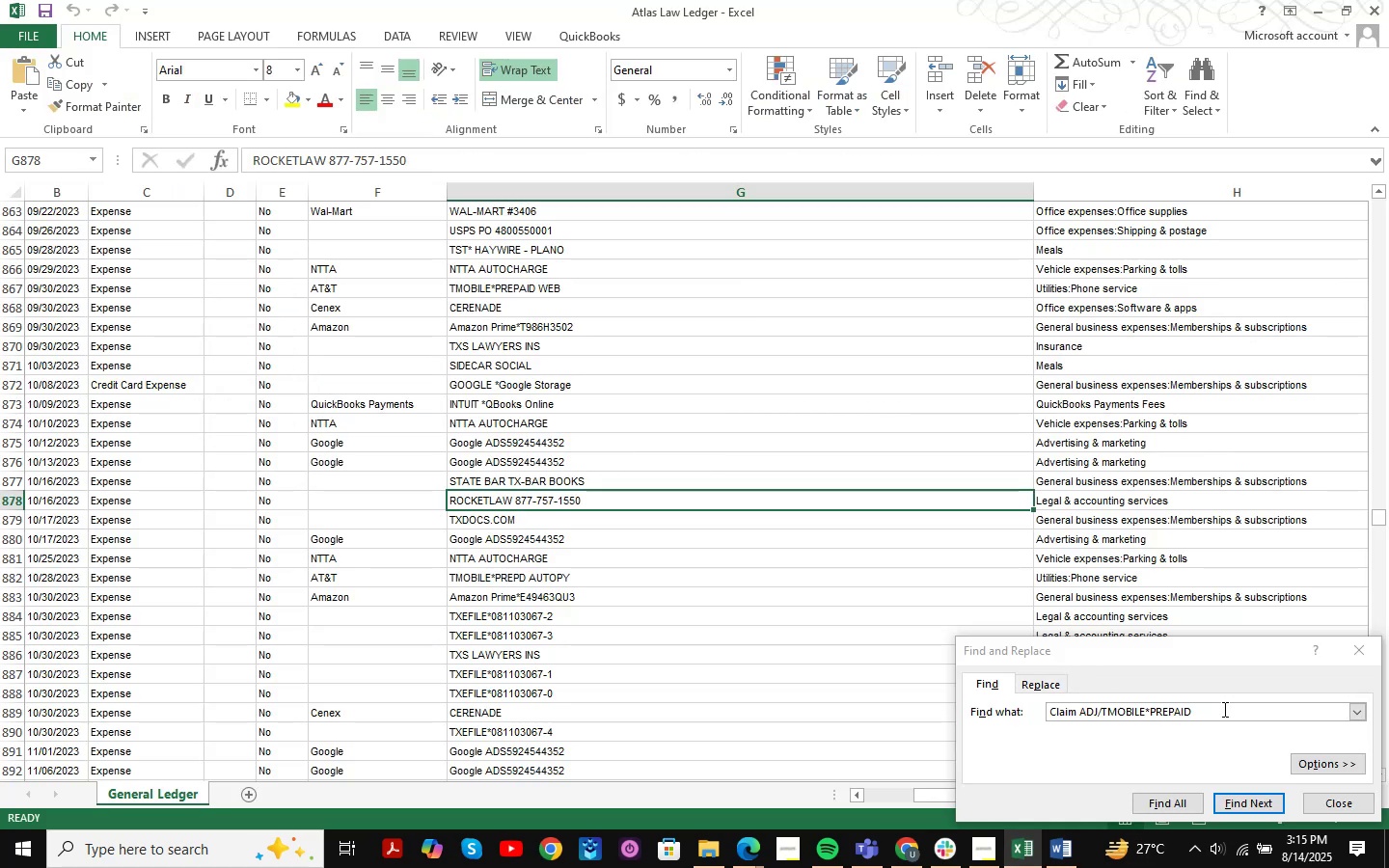 
left_click_drag(start_coordinate=[1219, 714], to_coordinate=[1007, 732])
 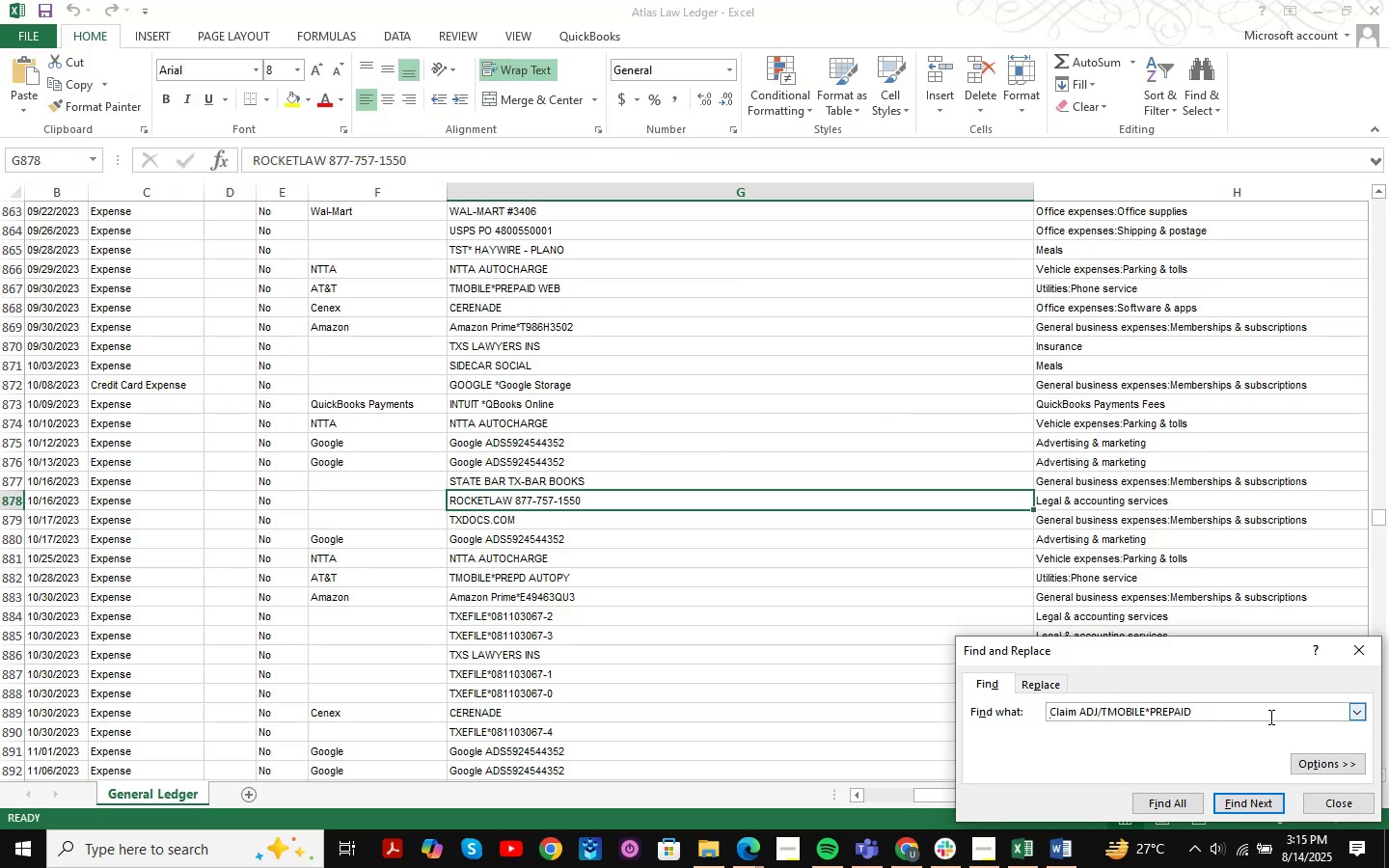 
left_click_drag(start_coordinate=[1256, 717], to_coordinate=[1072, 718])
 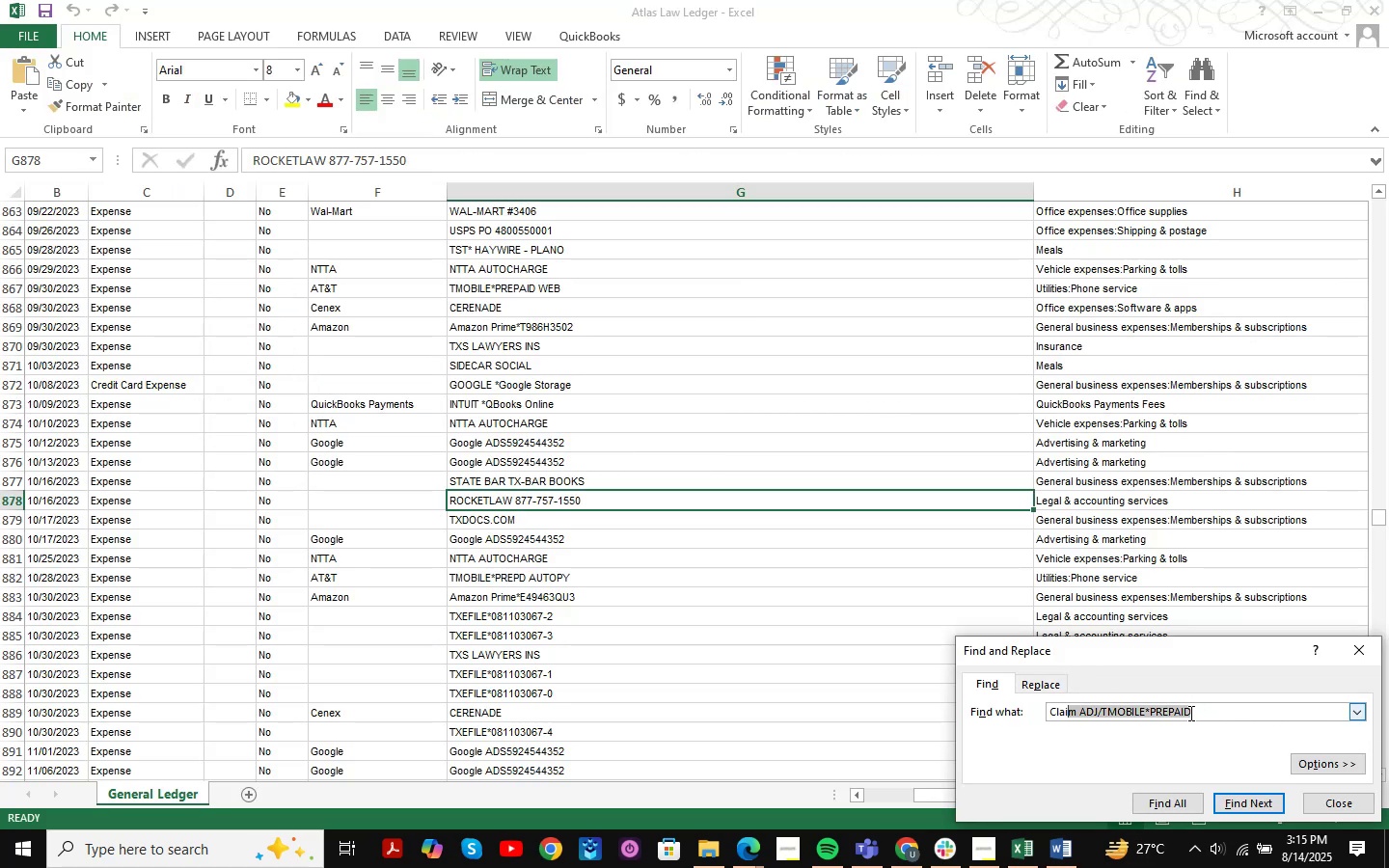 
left_click([1188, 712])
 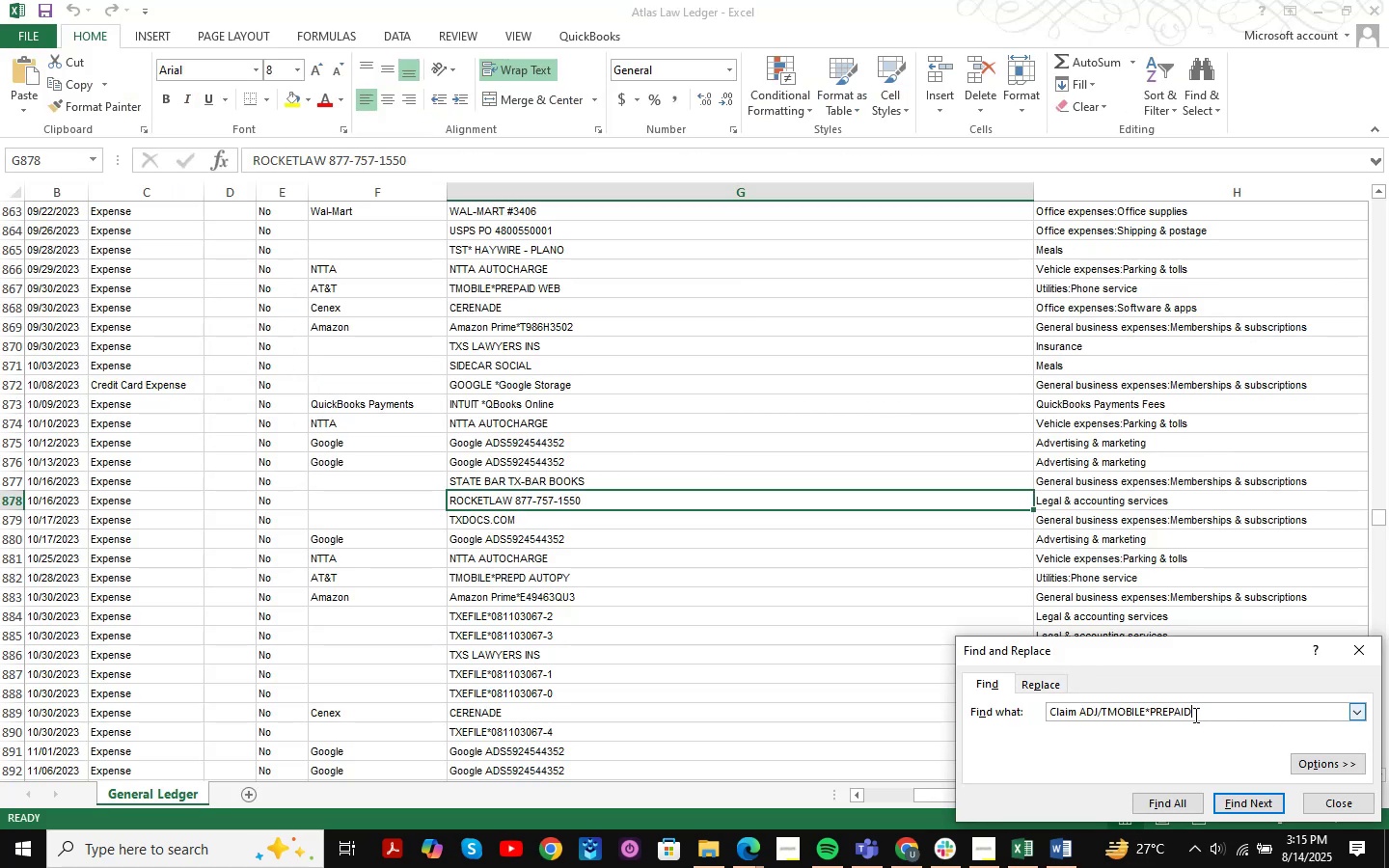 
left_click_drag(start_coordinate=[1194, 715], to_coordinate=[1017, 724])
 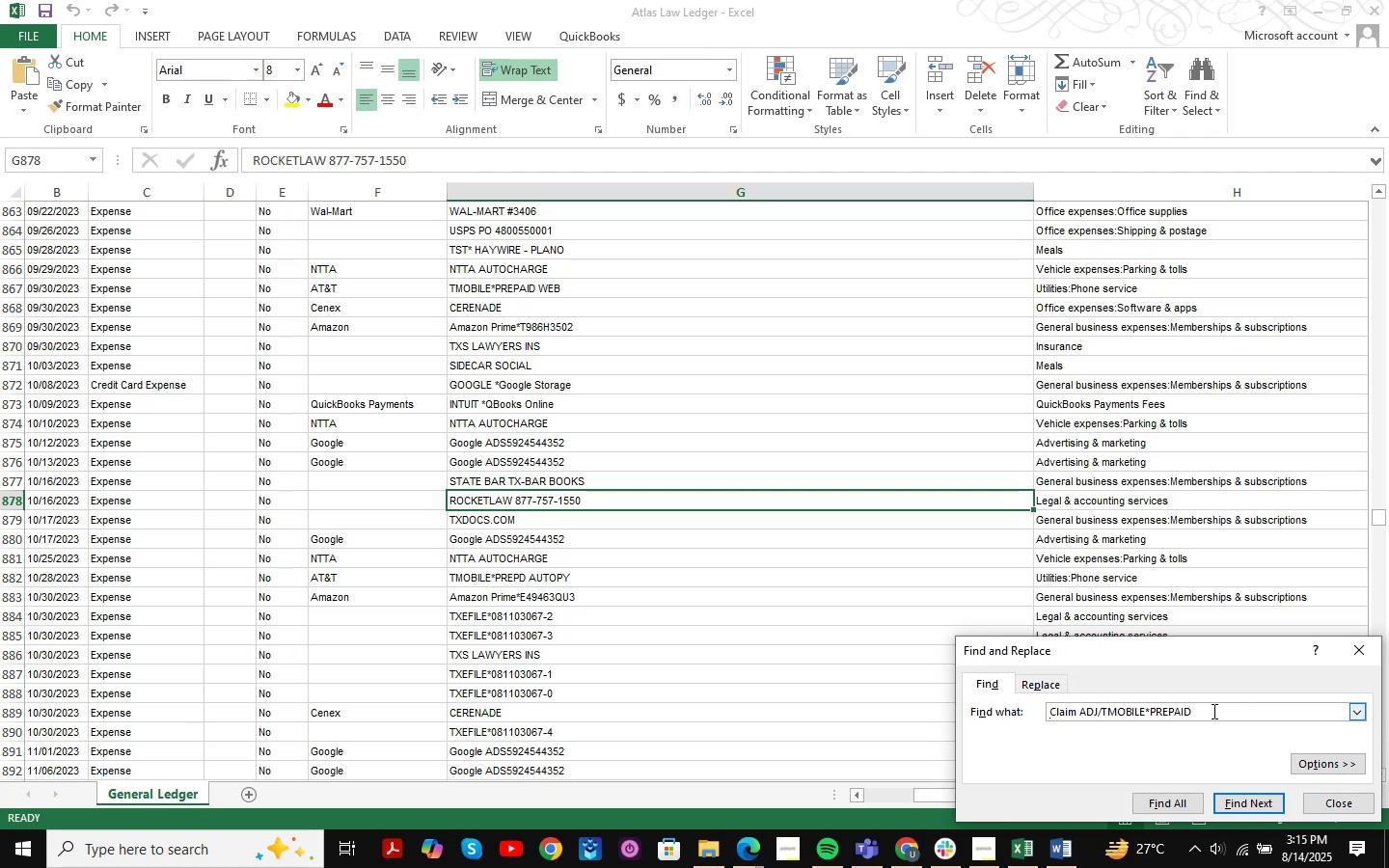 
left_click_drag(start_coordinate=[1210, 711], to_coordinate=[1034, 717])
 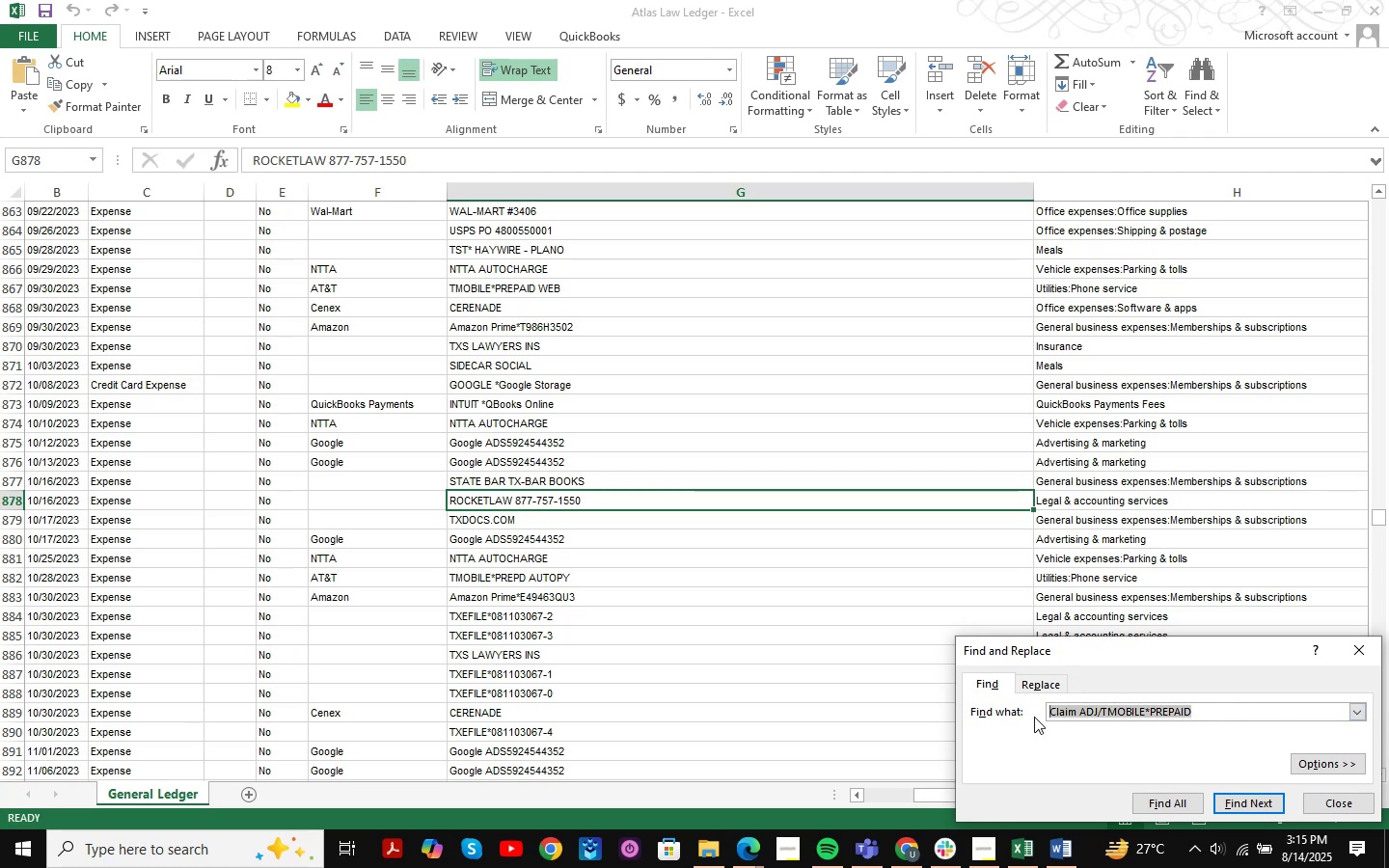 
key(Control+ControlLeft)
 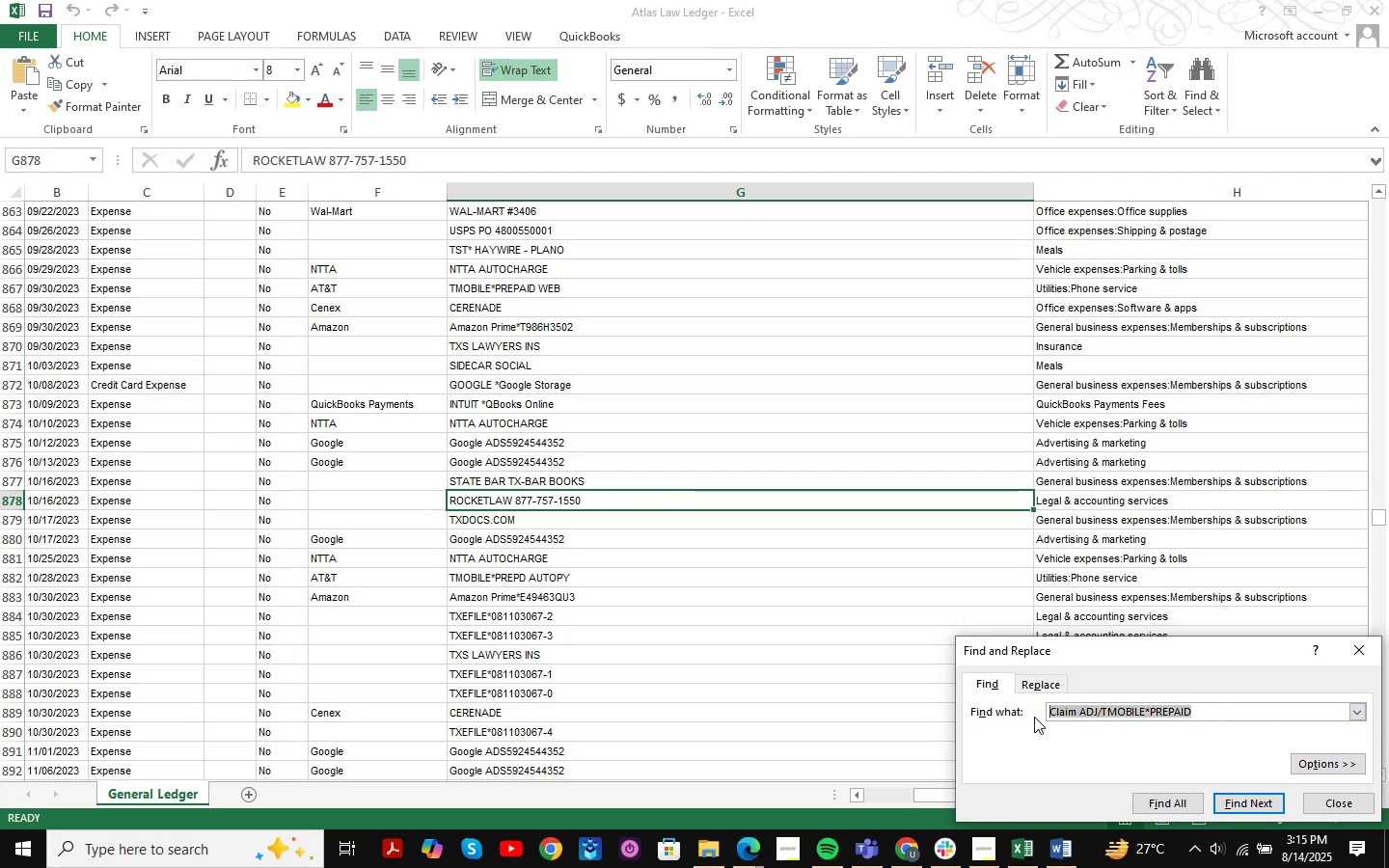 
key(Control+V)
 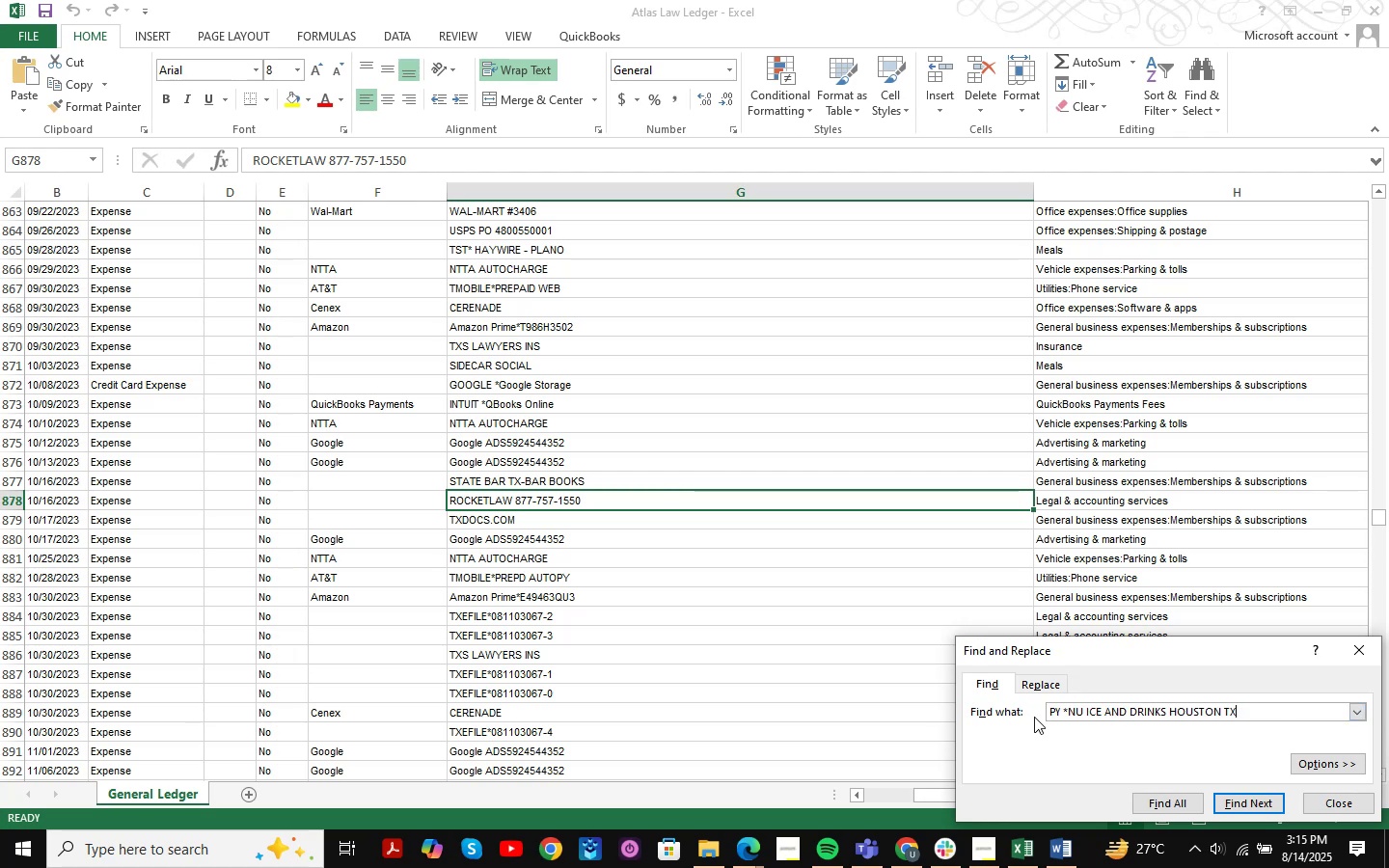 
key(NumpadEnter)
 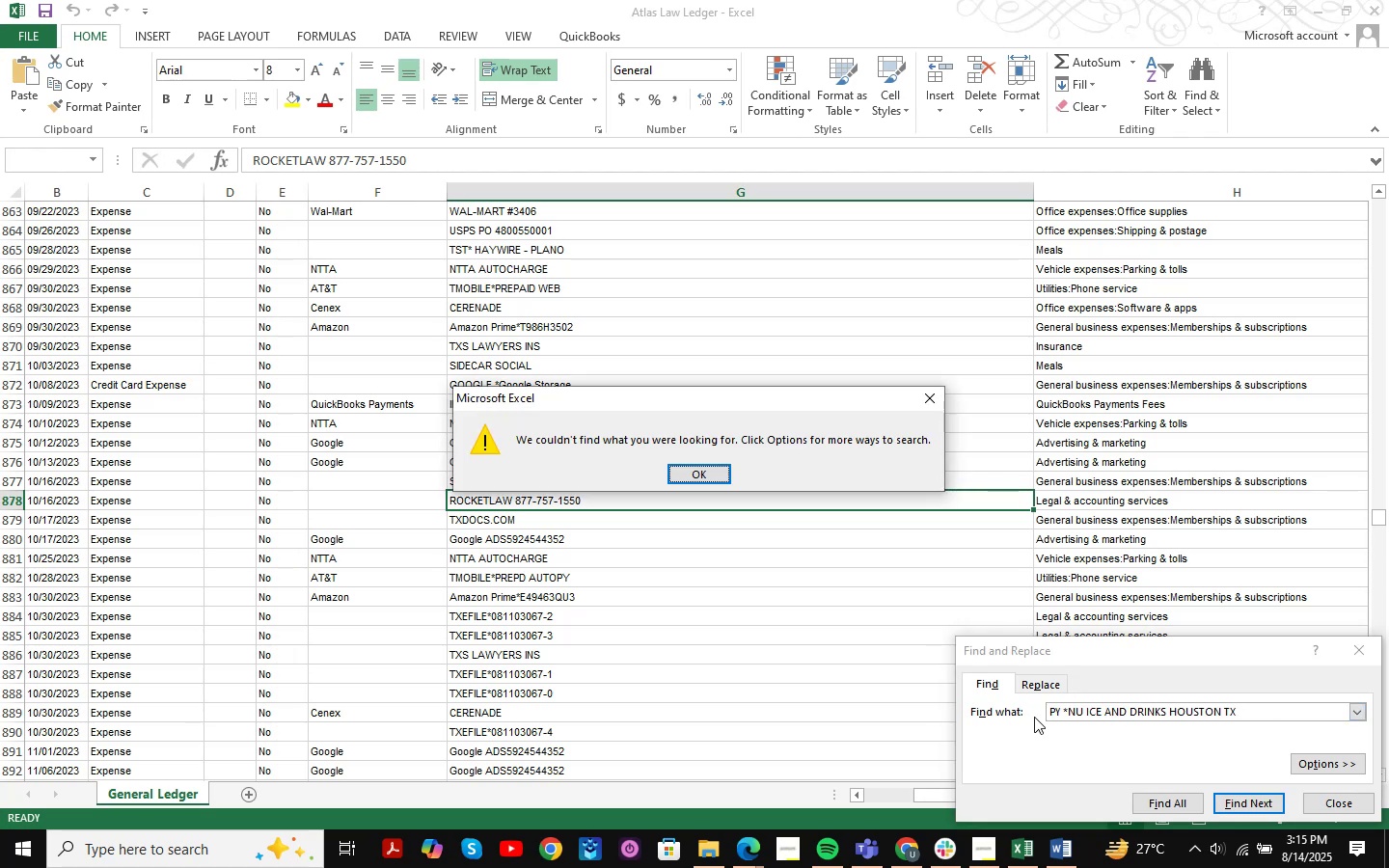 
key(NumpadEnter)
 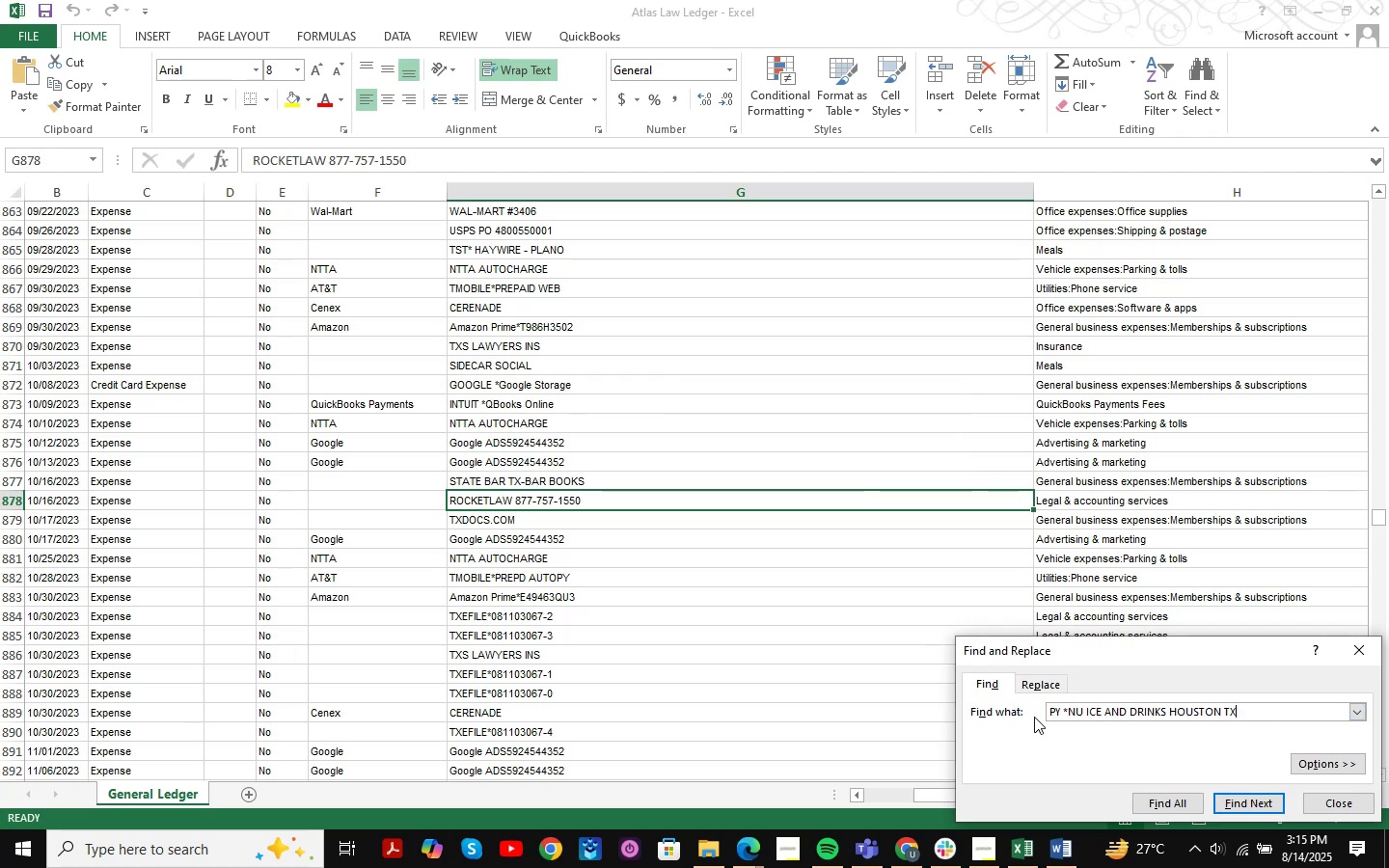 
key(NumpadEnter)
 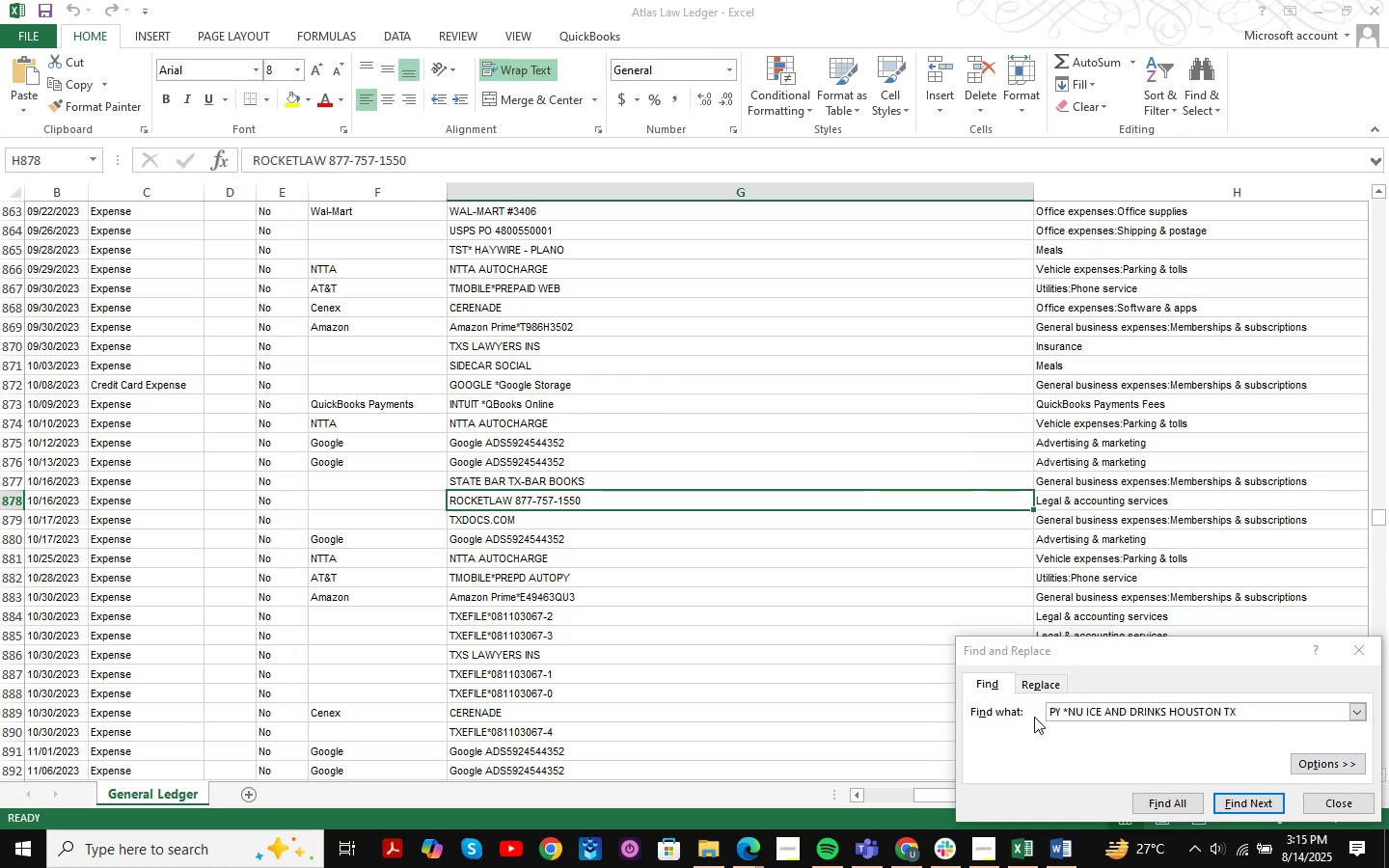 
key(NumpadEnter)
 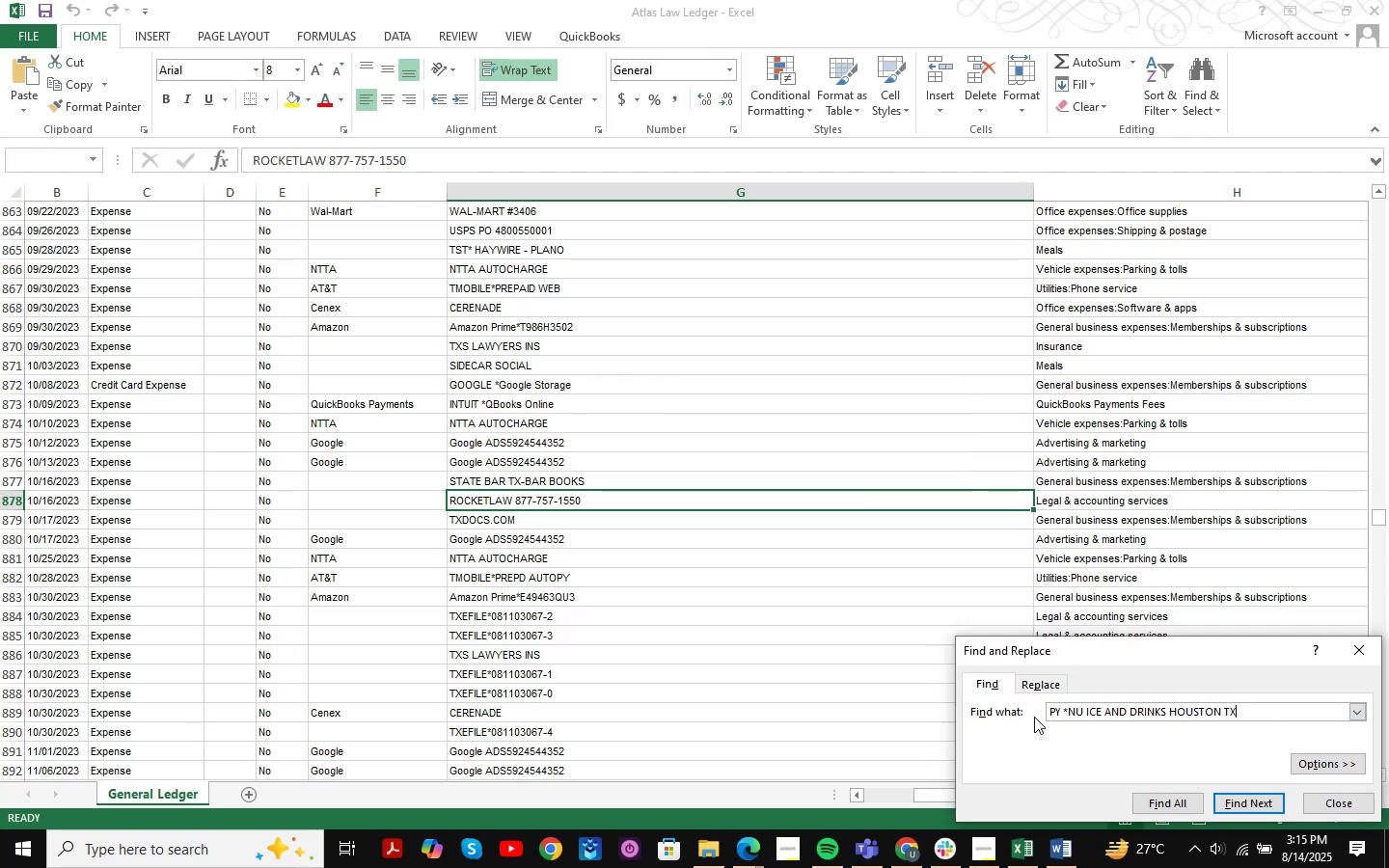 
key(NumpadEnter)
 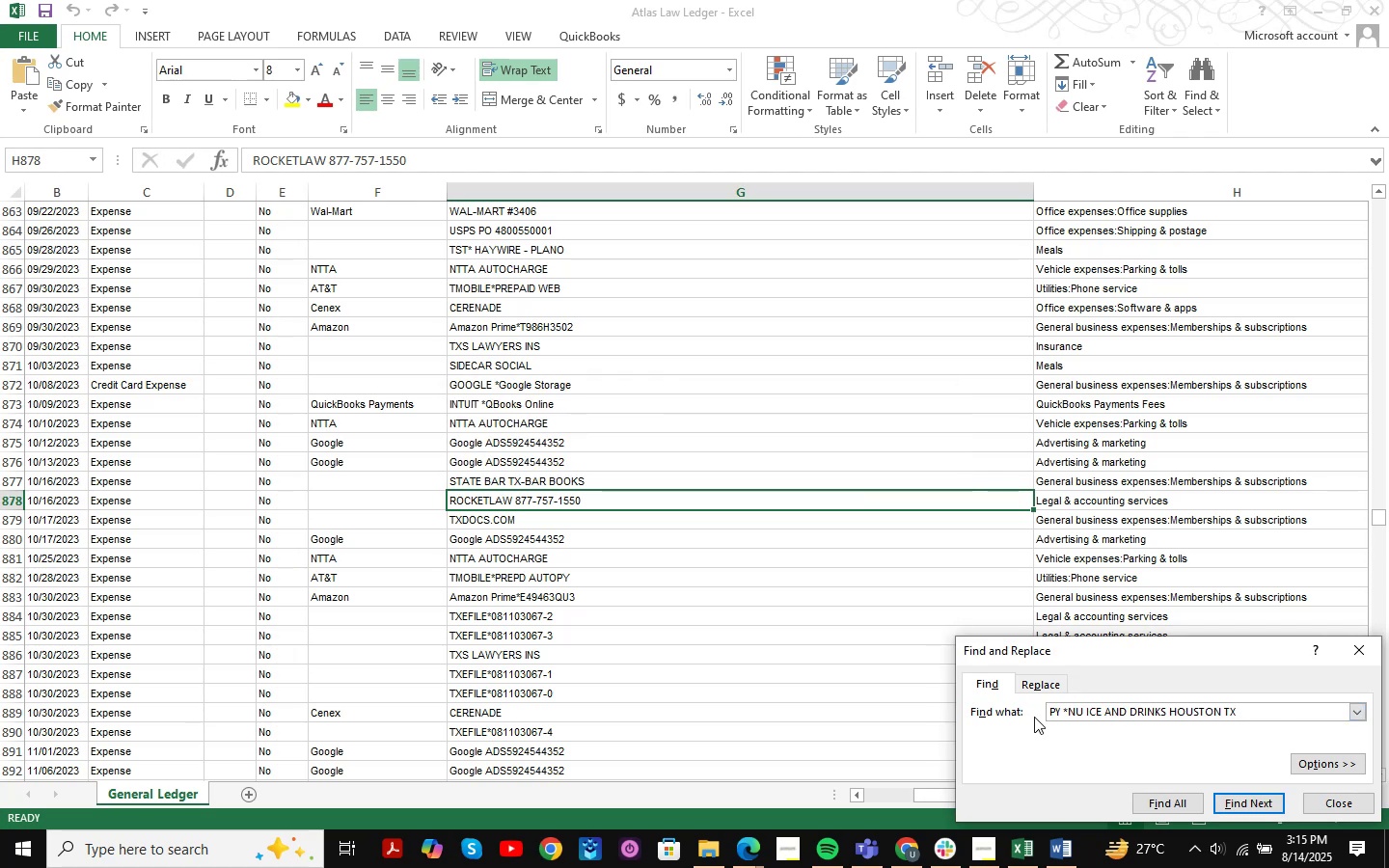 
key(NumpadEnter)
 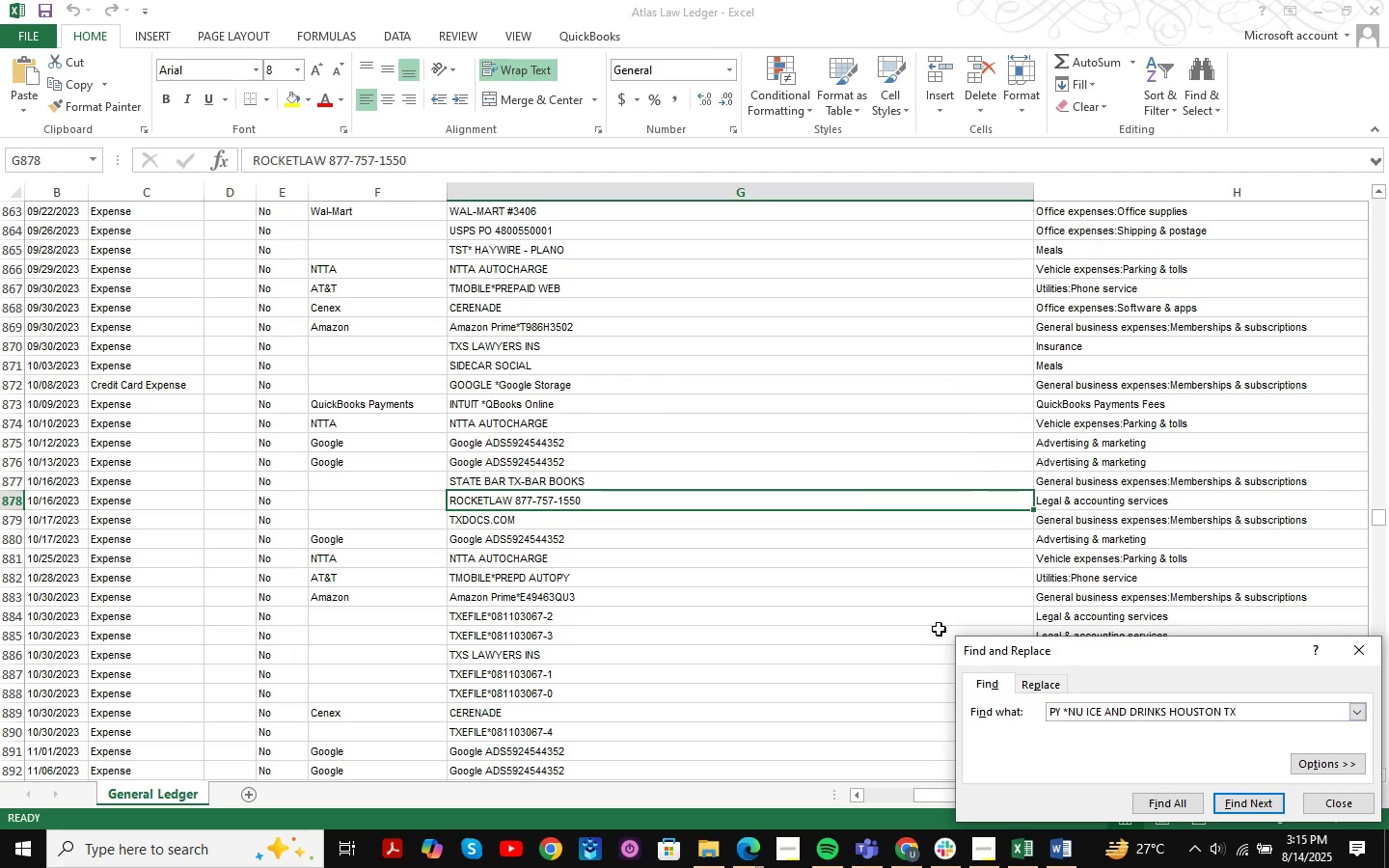 
left_click([885, 504])
 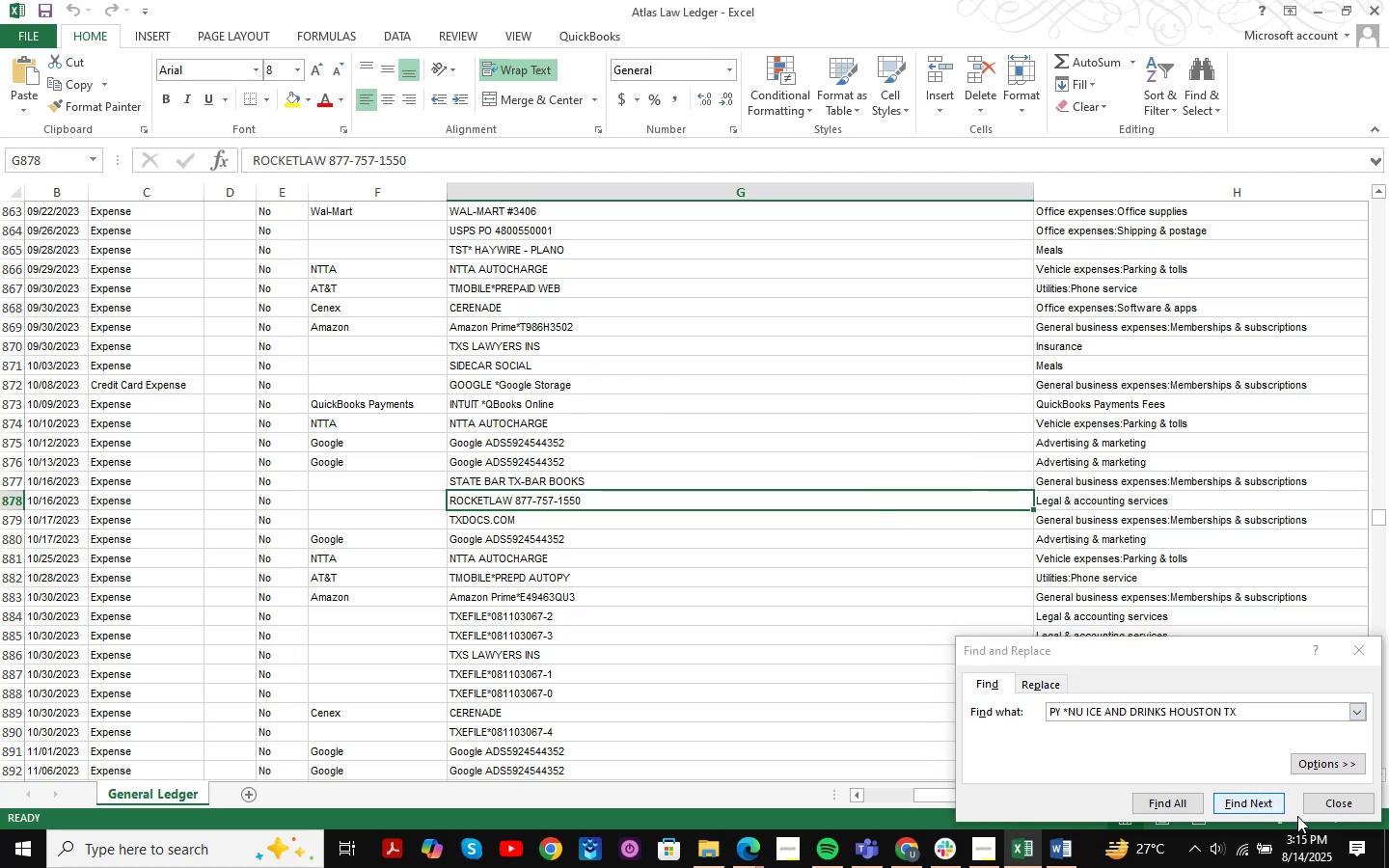 
left_click_drag(start_coordinate=[1320, 808], to_coordinate=[1325, 805])
 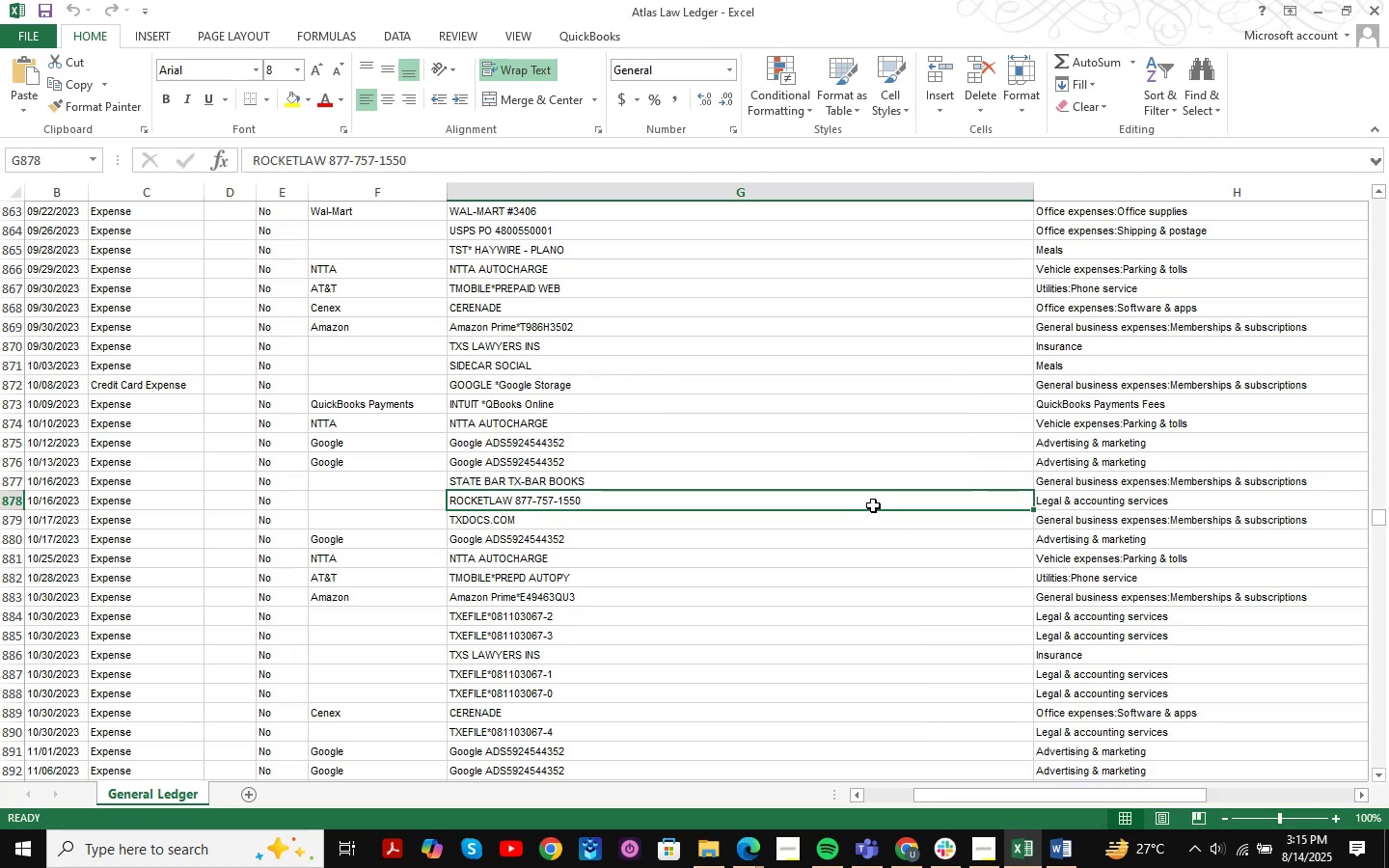 
double_click([871, 500])
 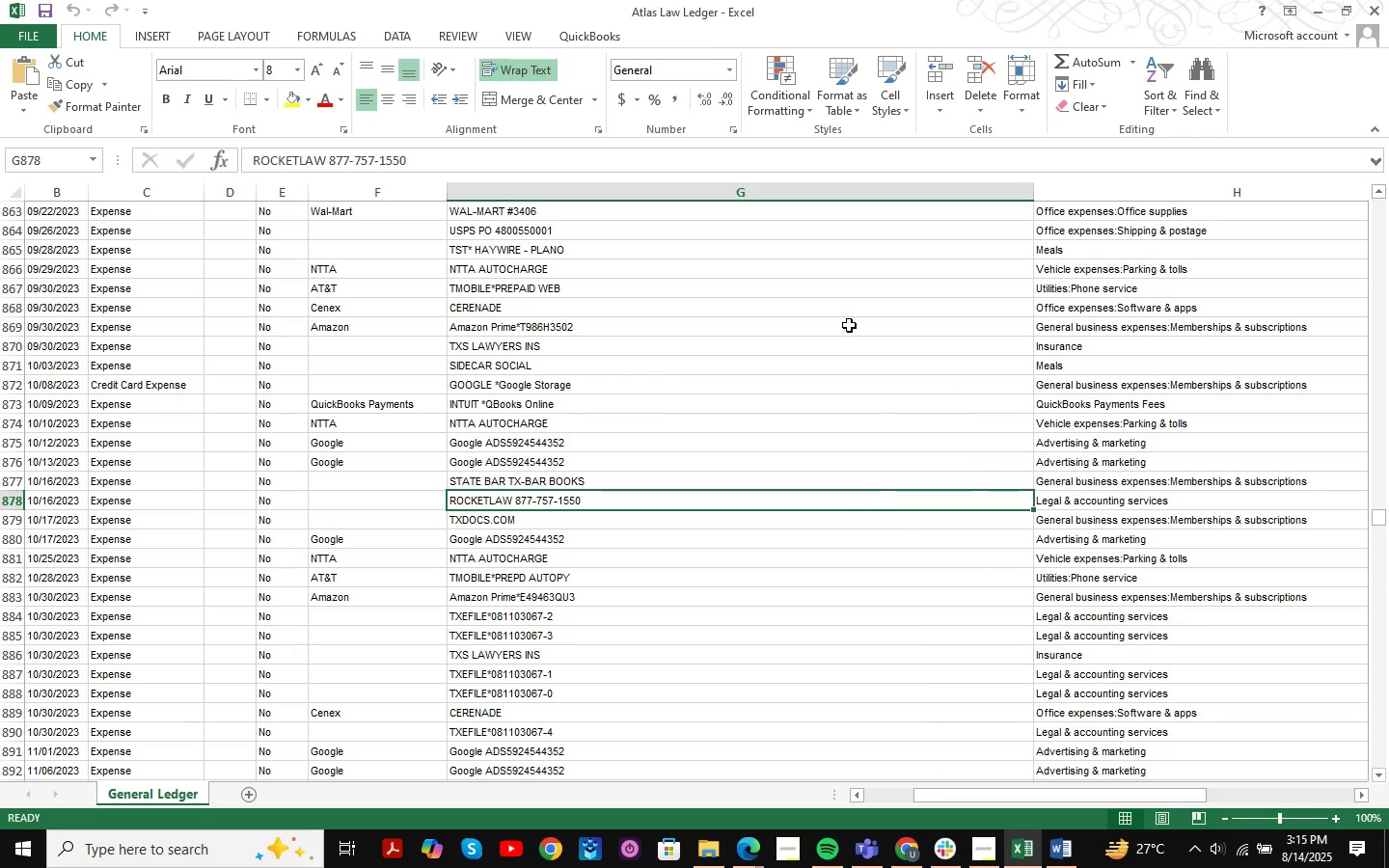 
triple_click([849, 325])
 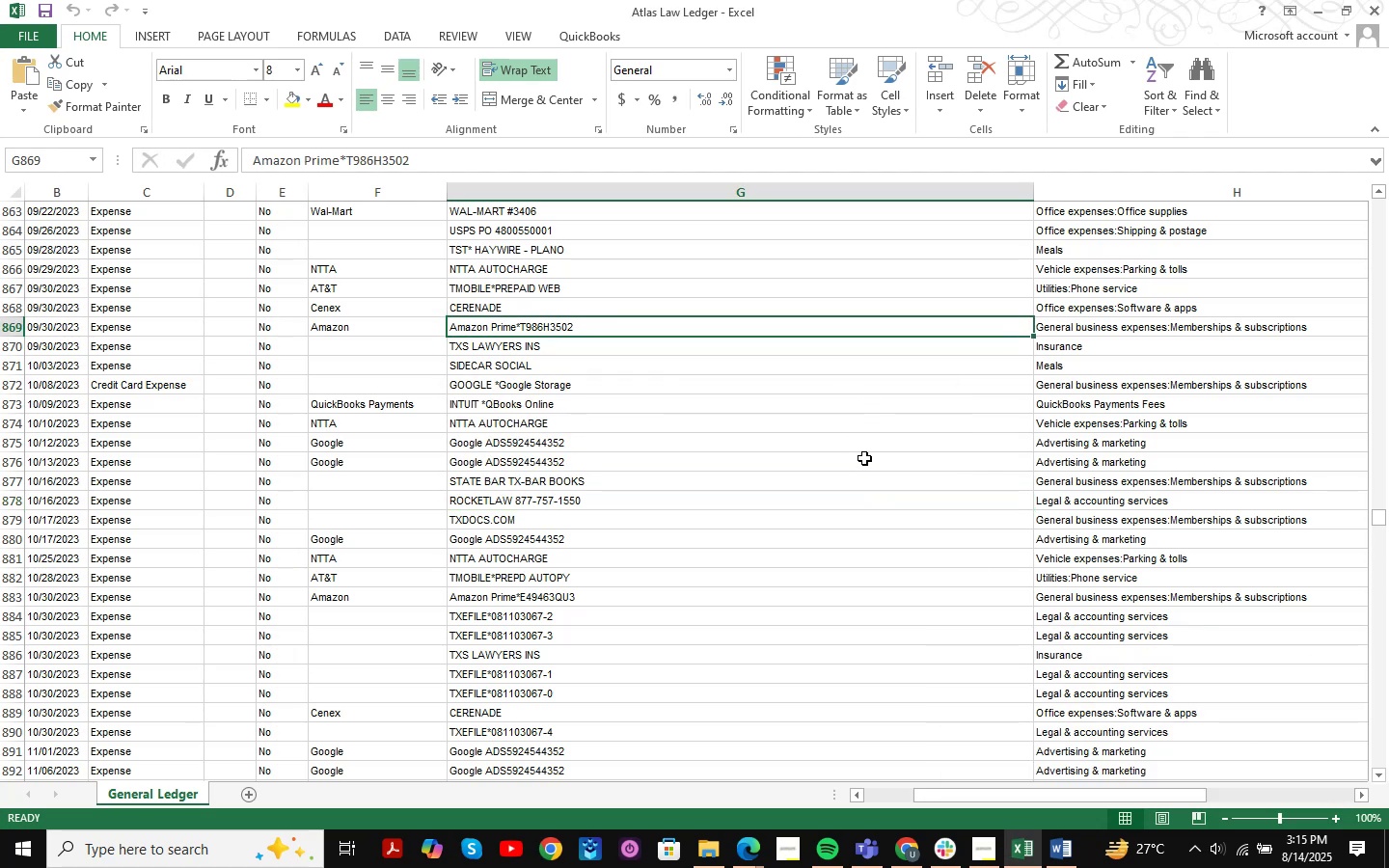 
key(Control+ControlLeft)
 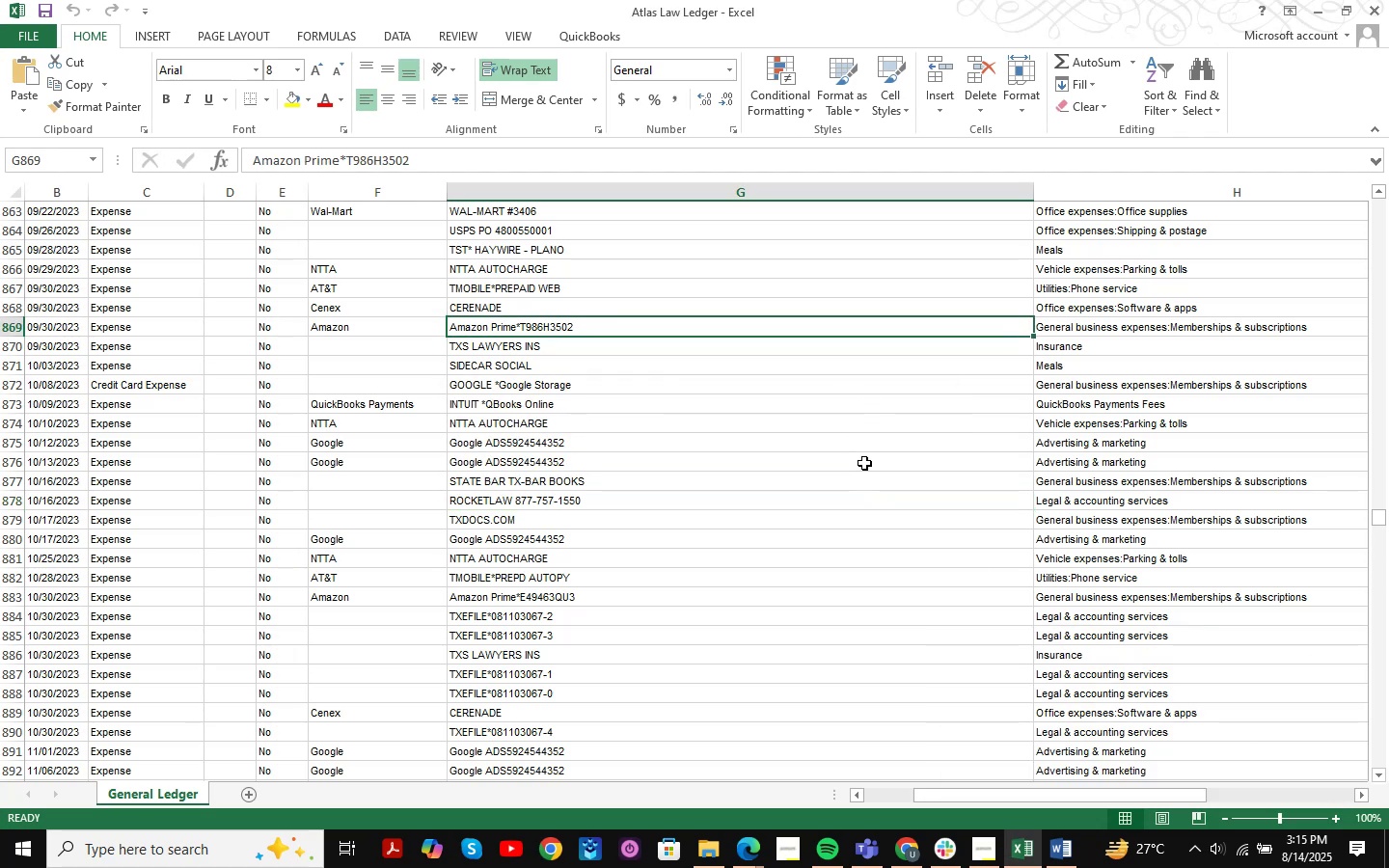 
key(Control+F)
 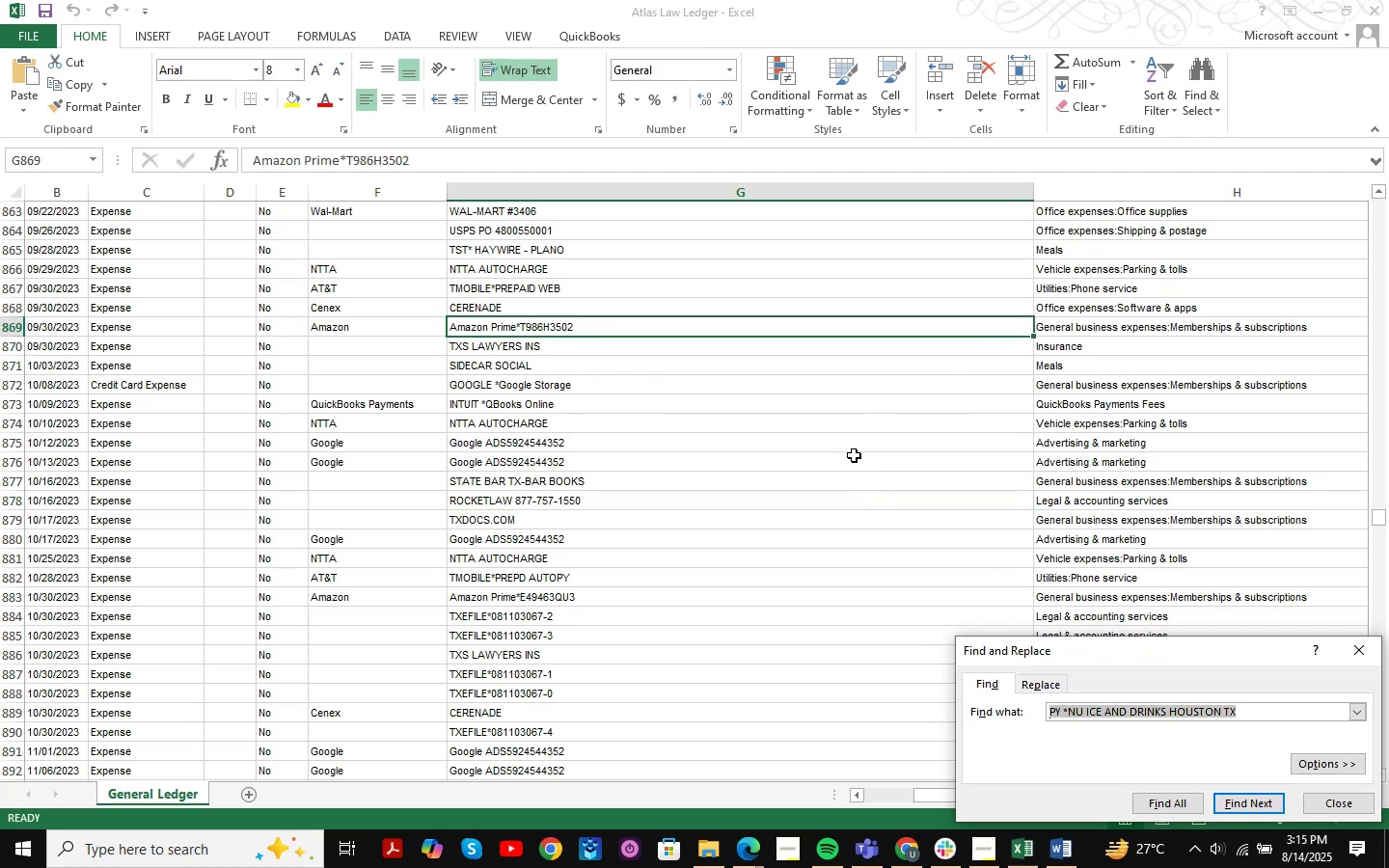 
key(Control+ControlLeft)
 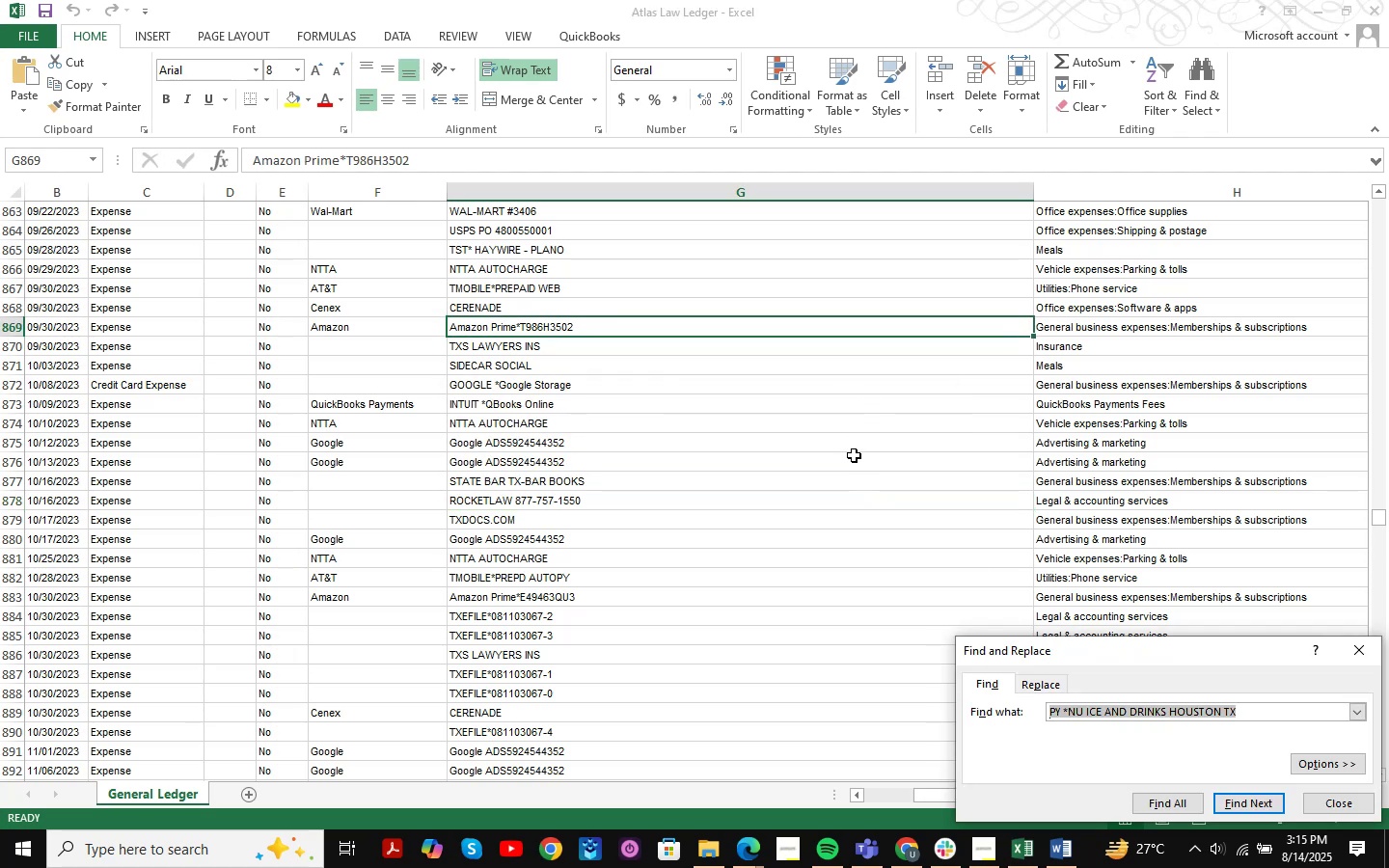 
key(Control+V)
 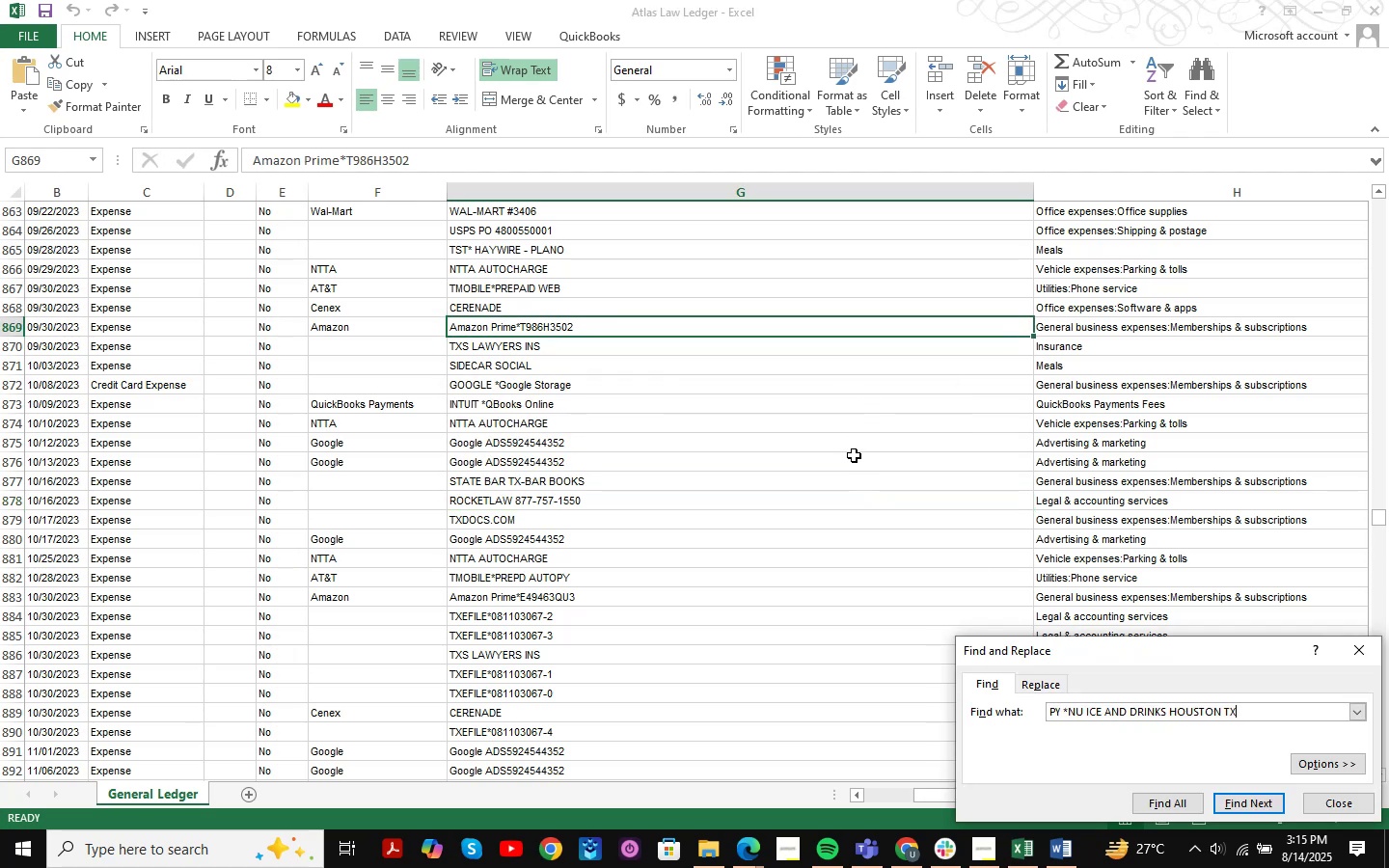 
key(NumpadEnter)
 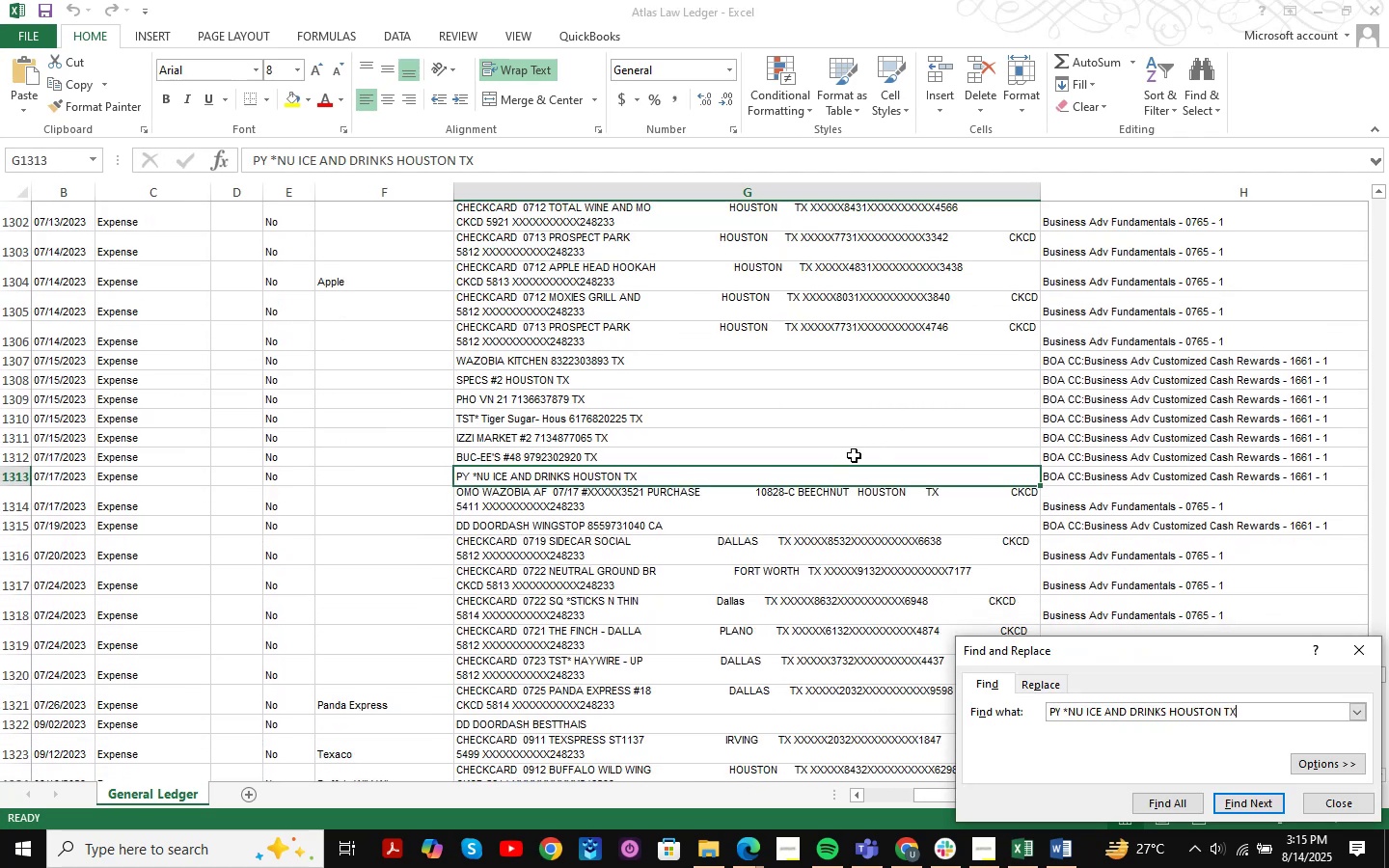 
key(NumpadEnter)
 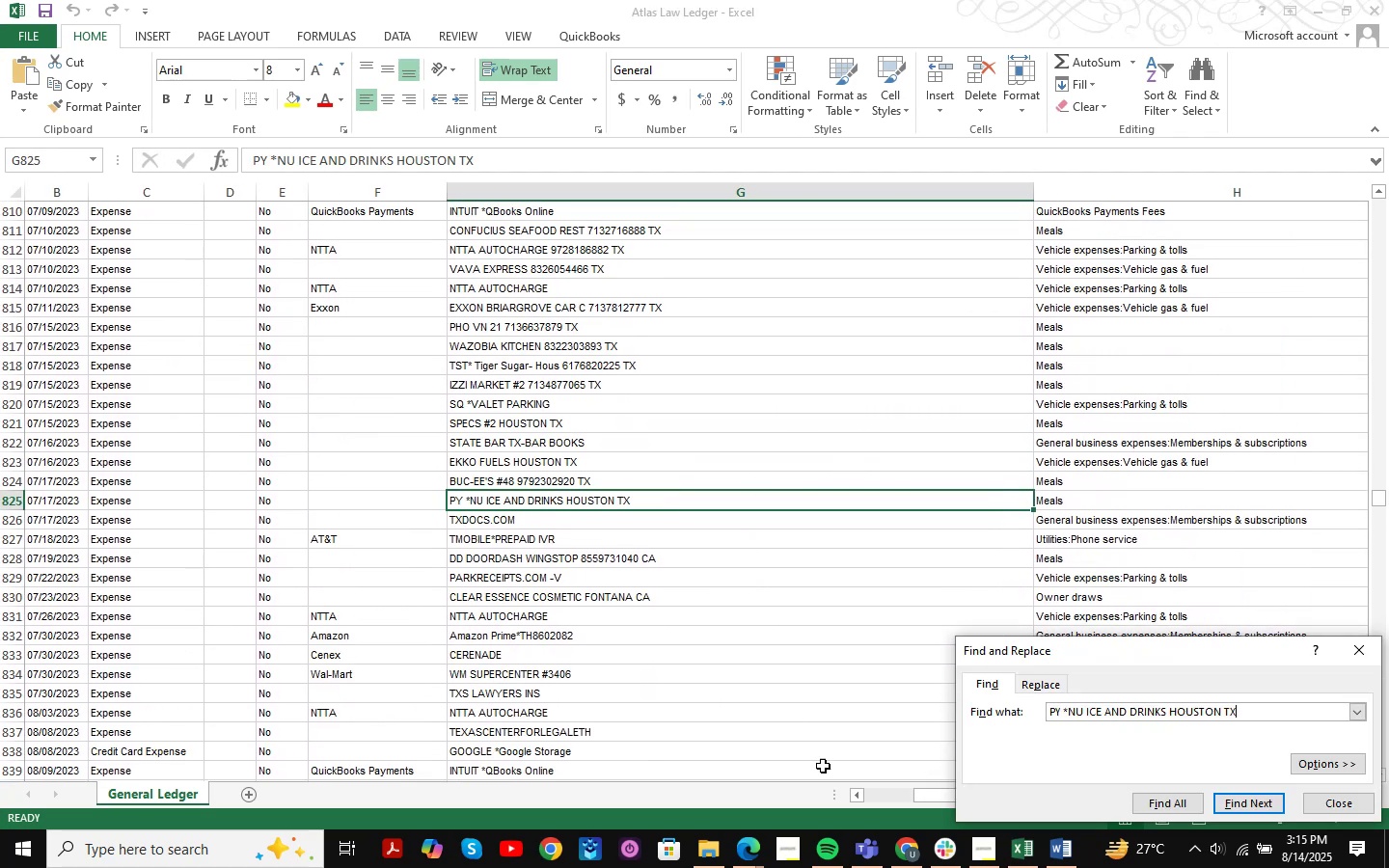 
left_click([910, 857])
 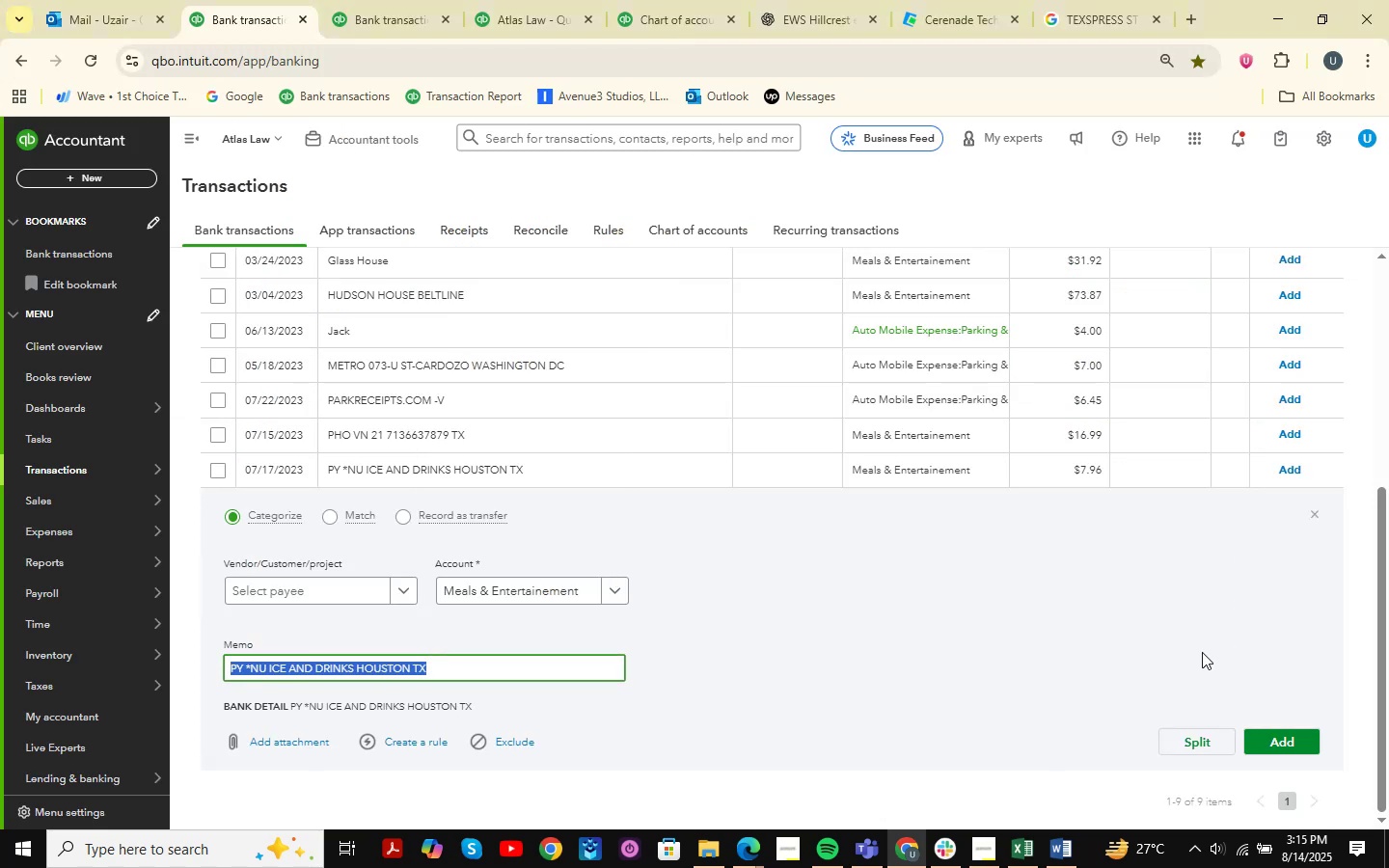 
left_click([1284, 738])
 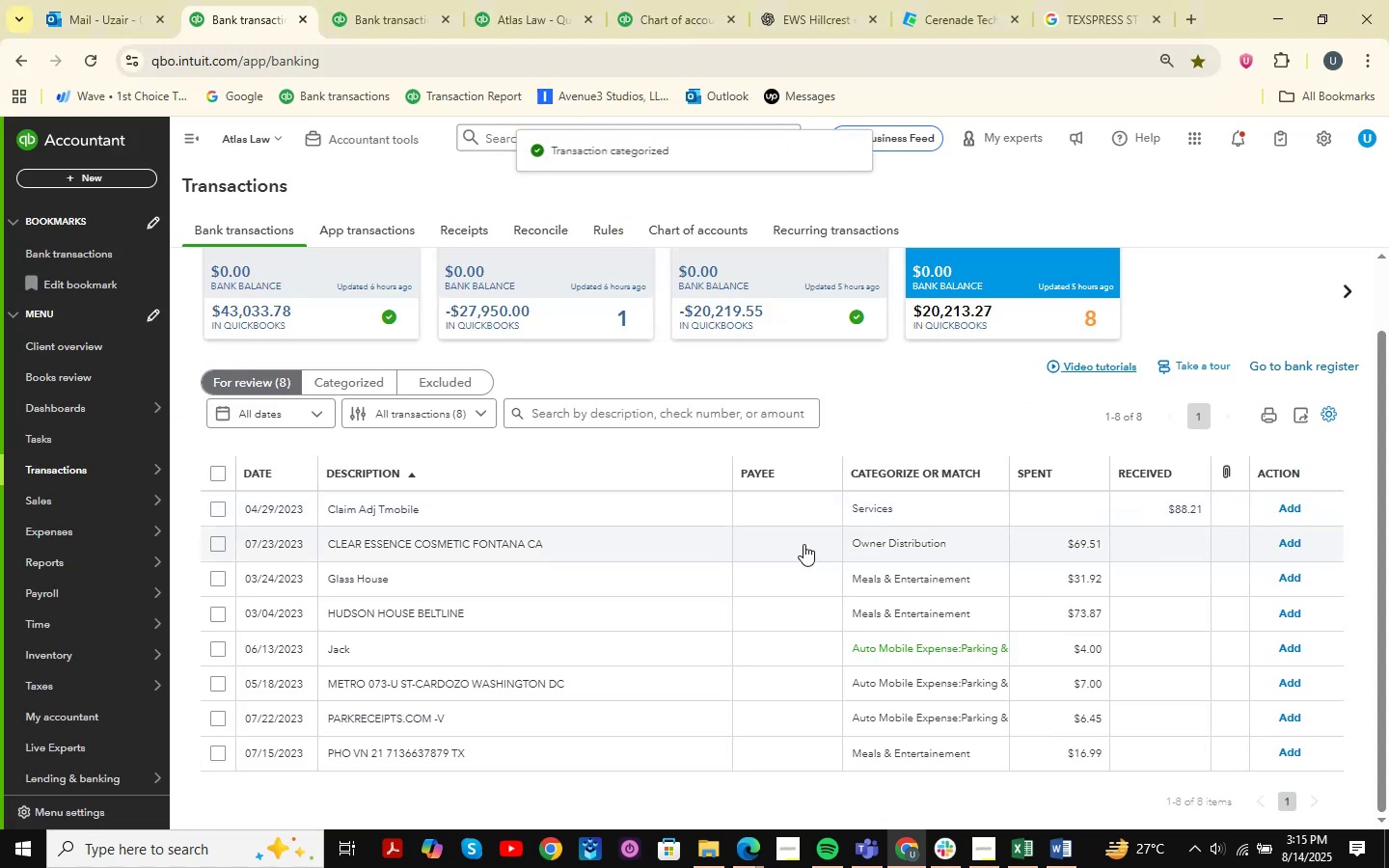 
left_click([561, 741])
 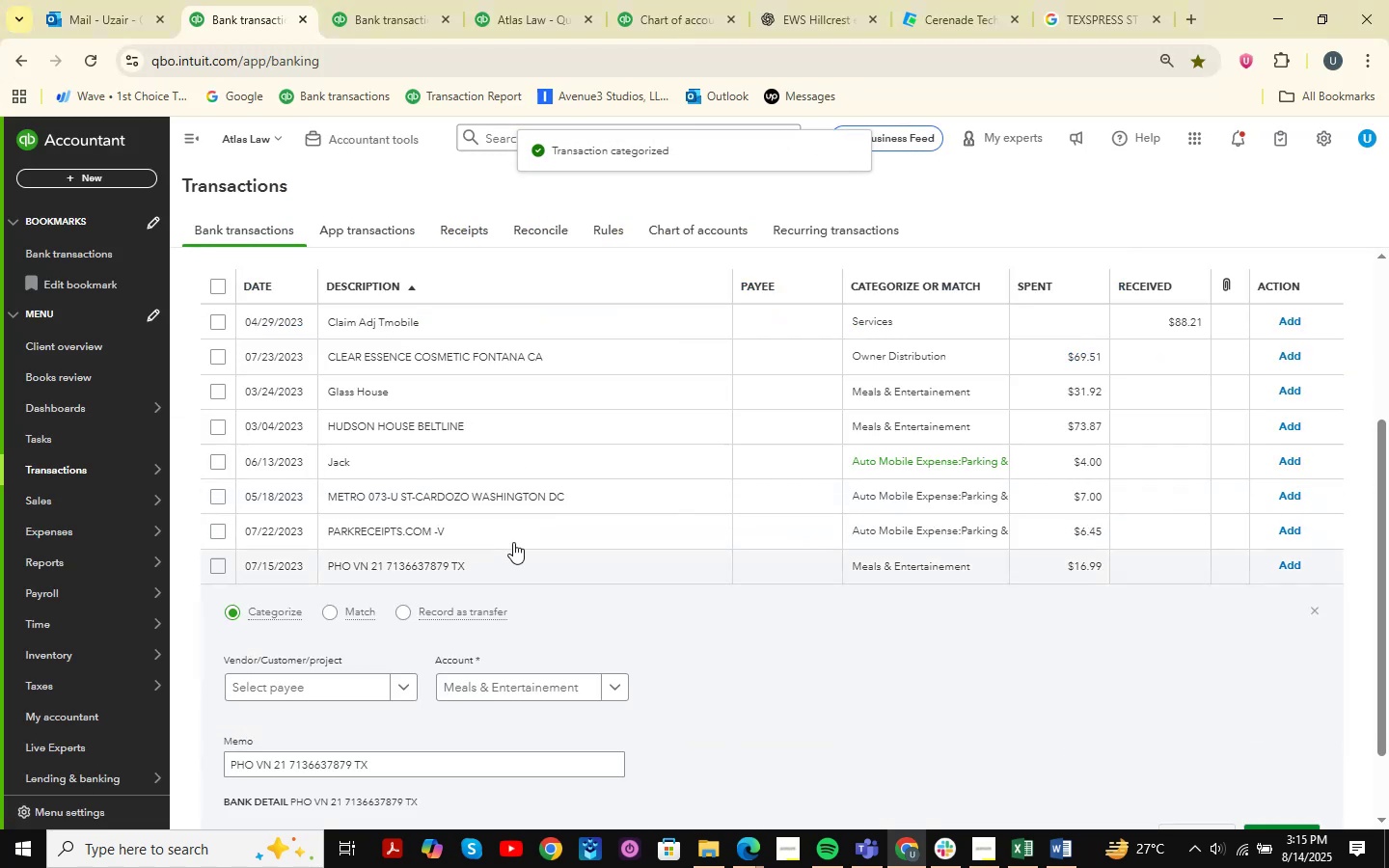 
scroll: coordinate [512, 540], scroll_direction: down, amount: 1.0
 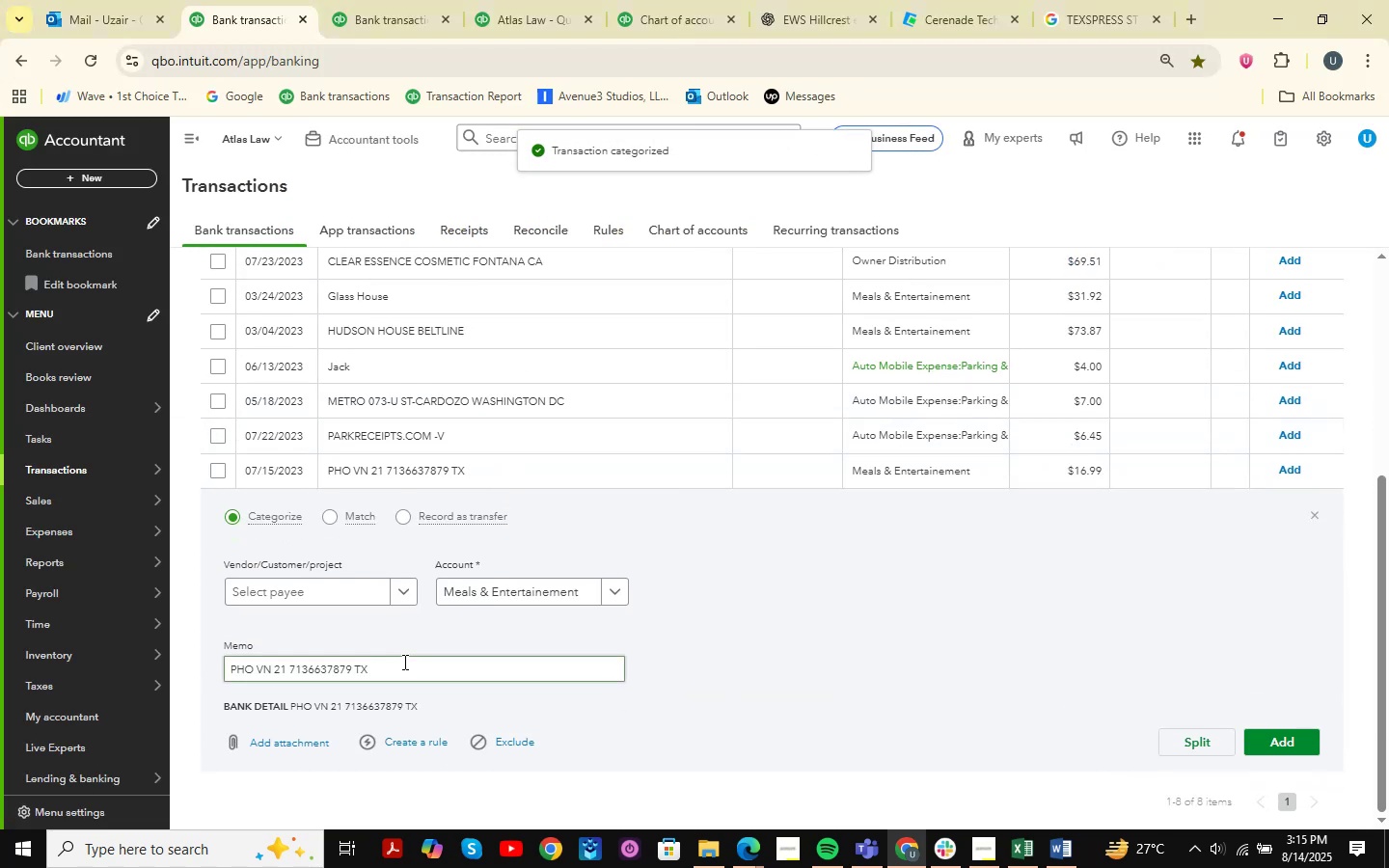 
left_click_drag(start_coordinate=[398, 674], to_coordinate=[197, 678])
 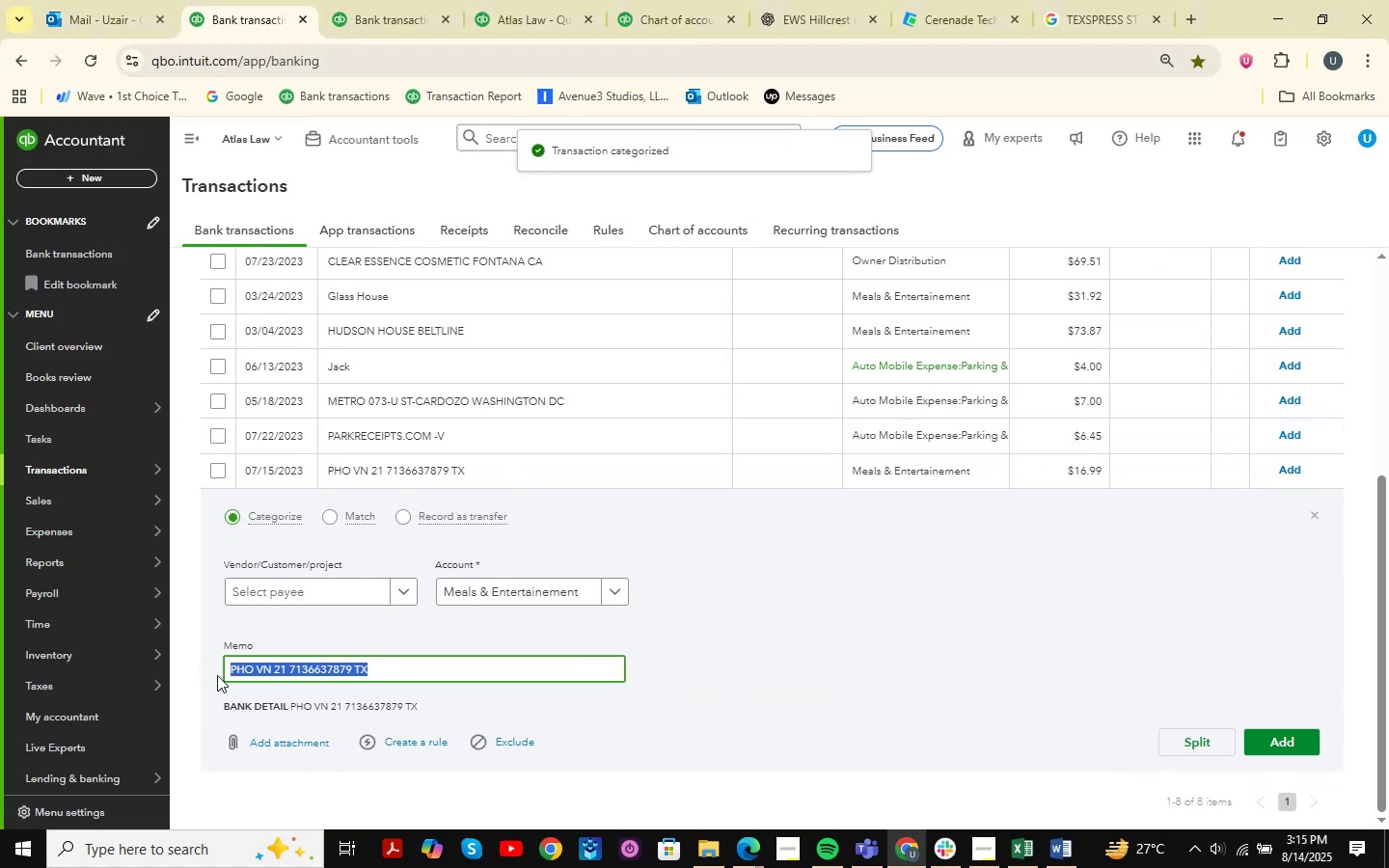 
key(Control+C)
 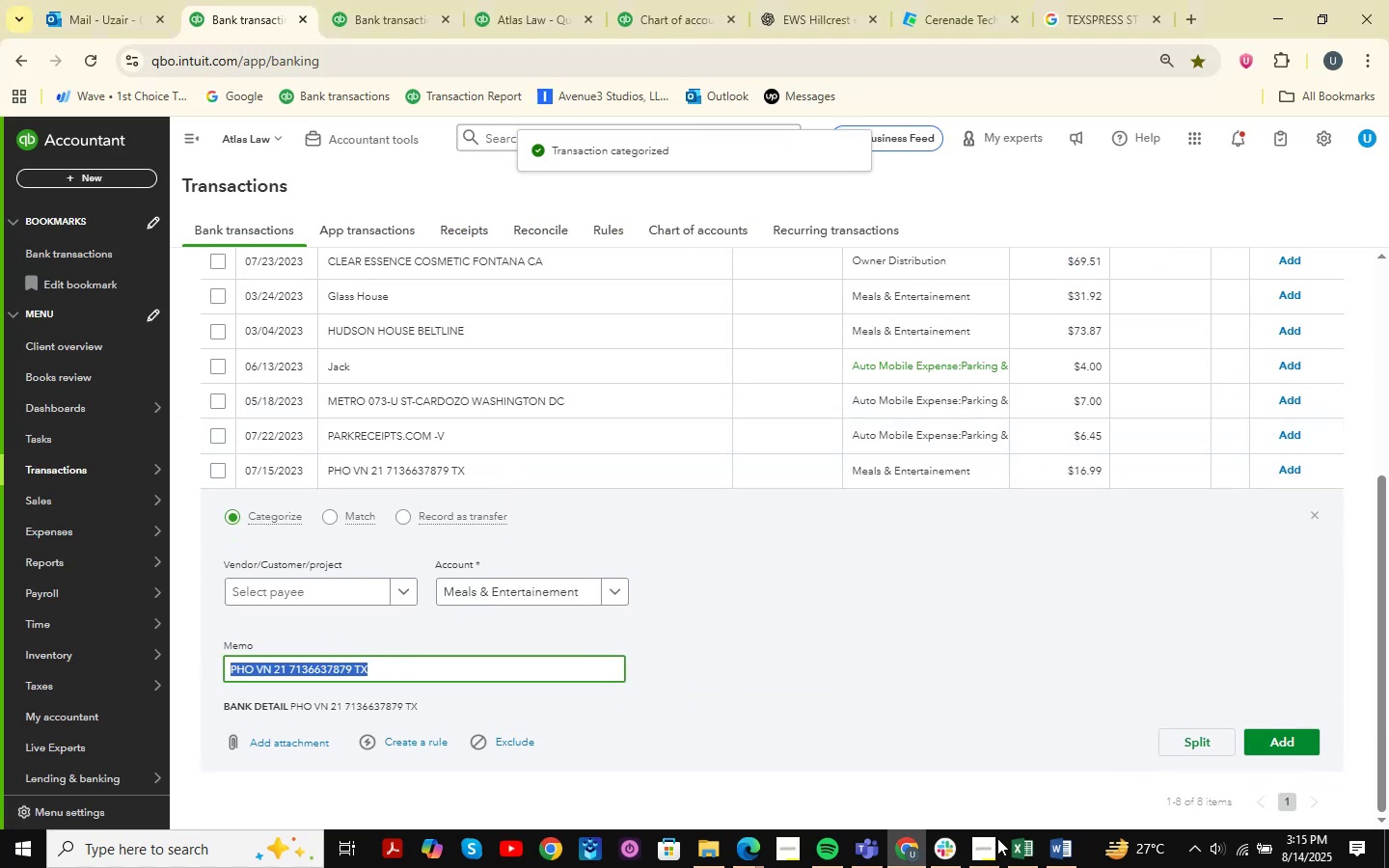 
left_click([1001, 851])
 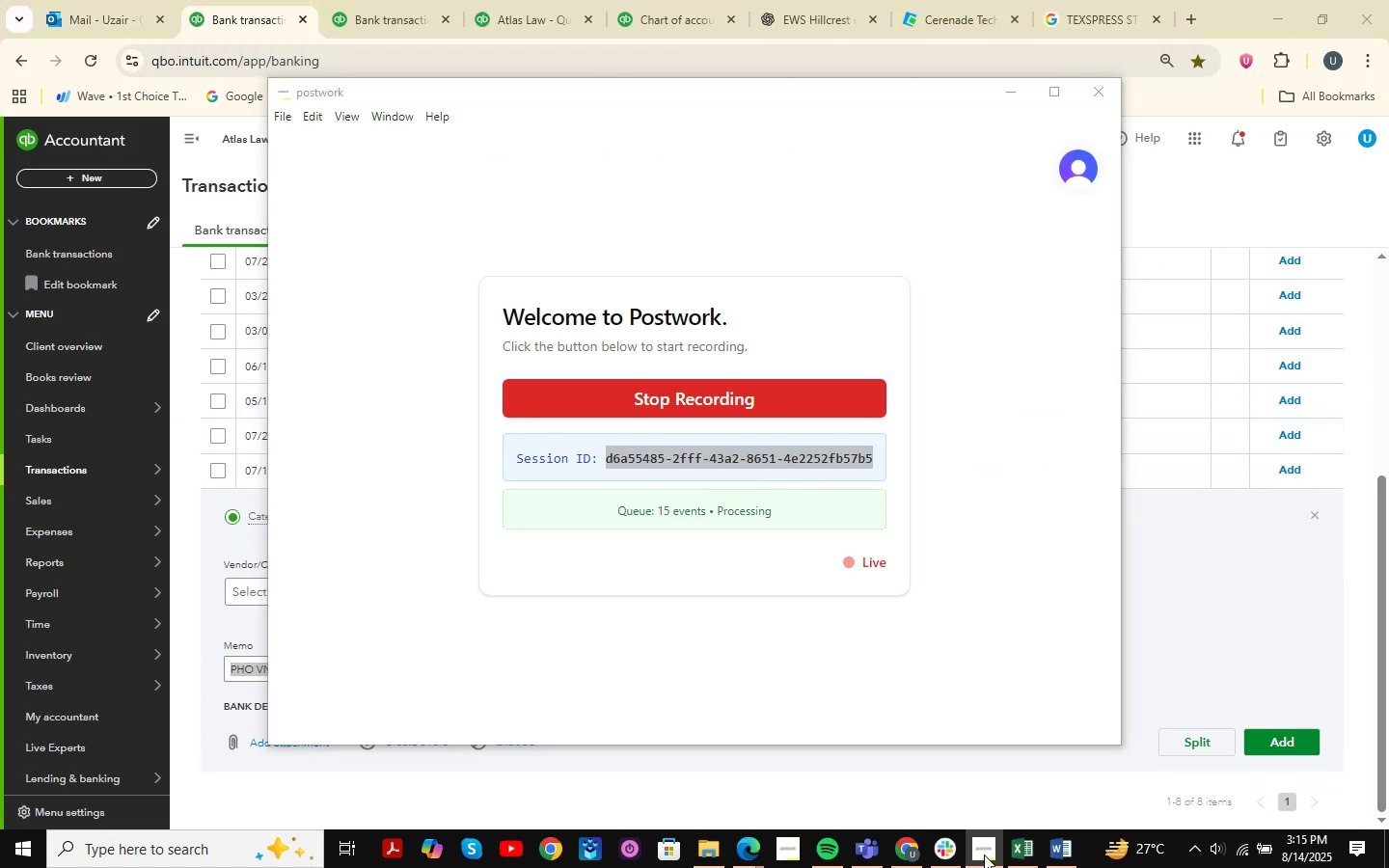 
double_click([1018, 846])
 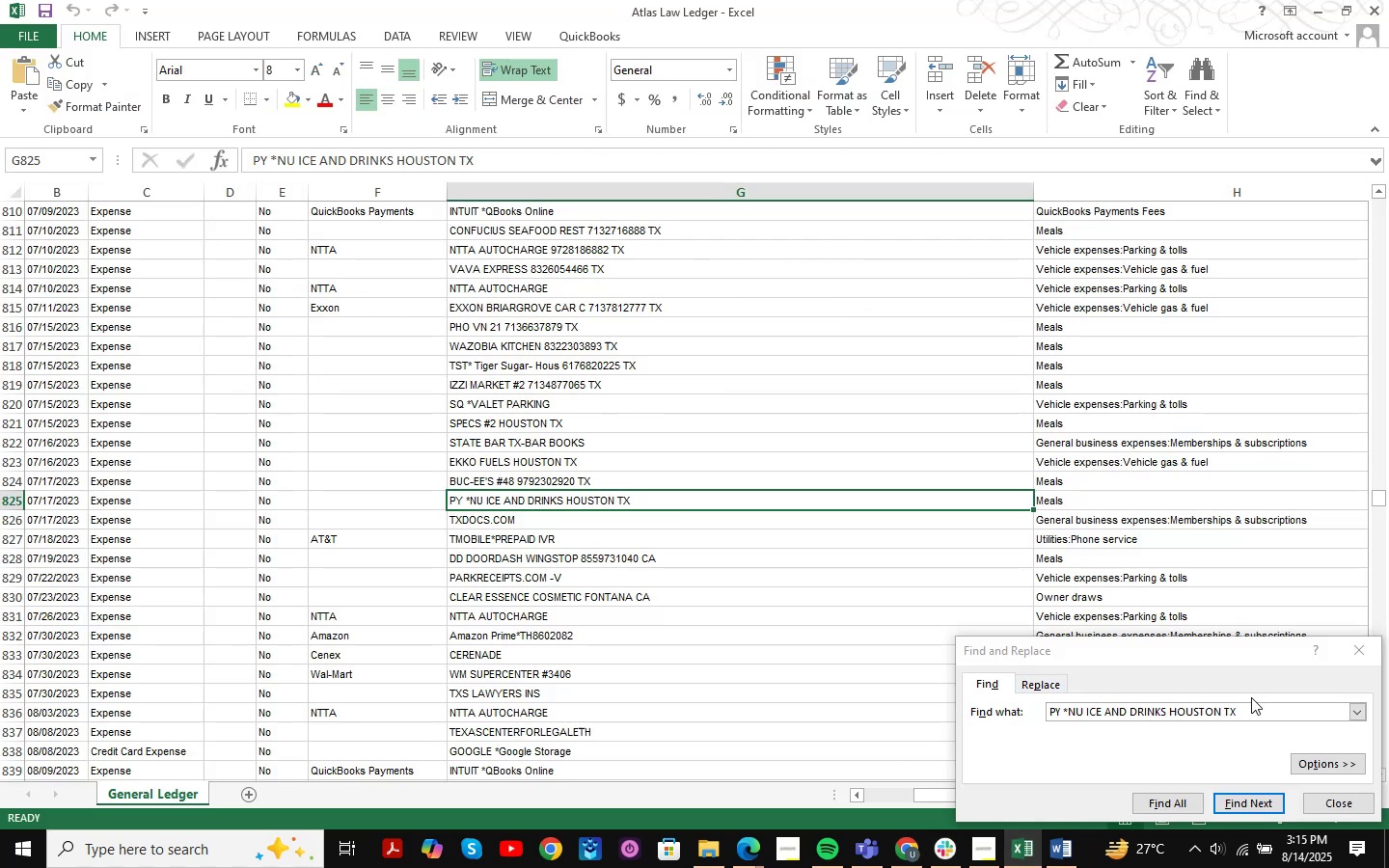 
left_click_drag(start_coordinate=[1244, 718], to_coordinate=[979, 727])
 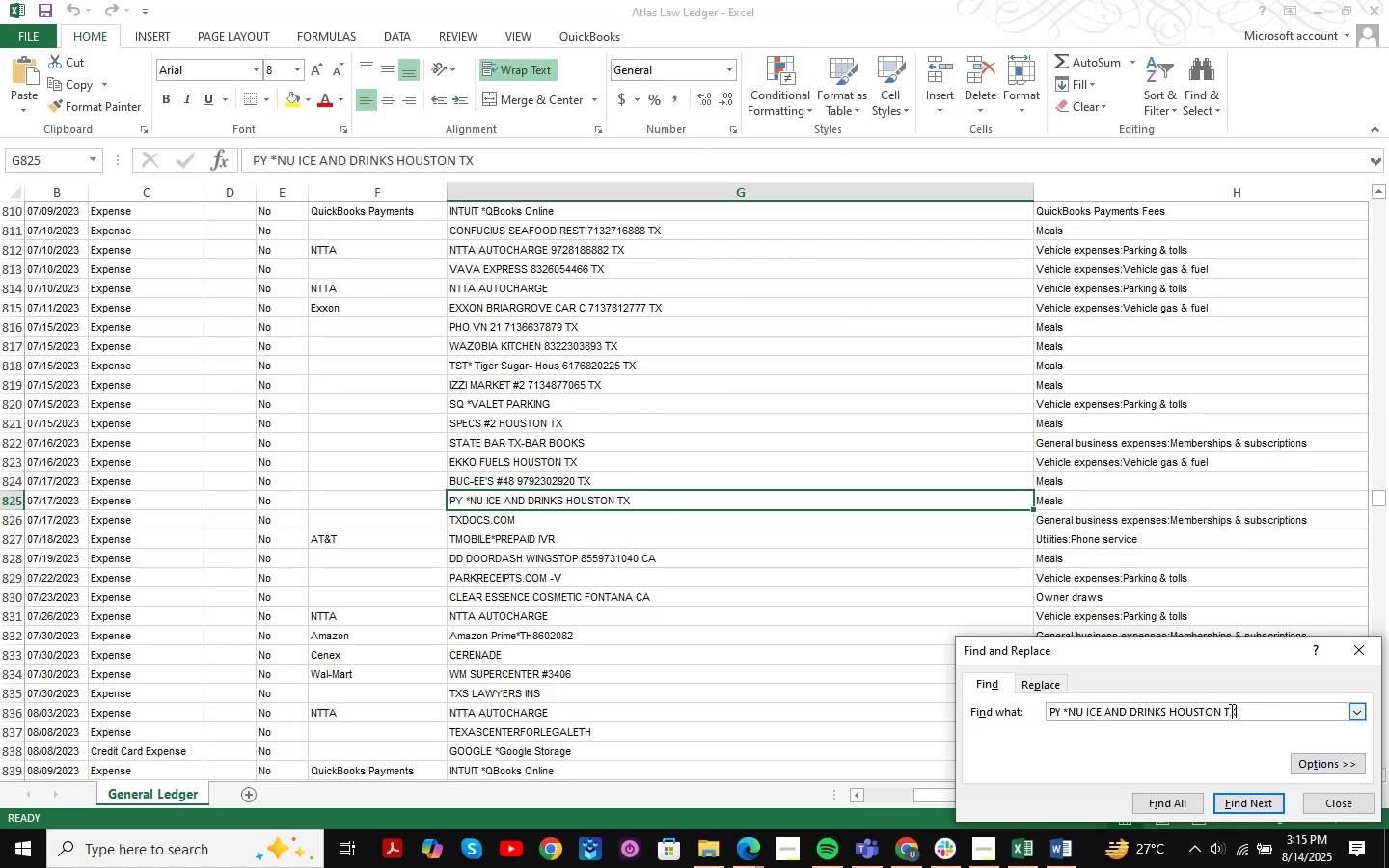 
left_click([1210, 711])
 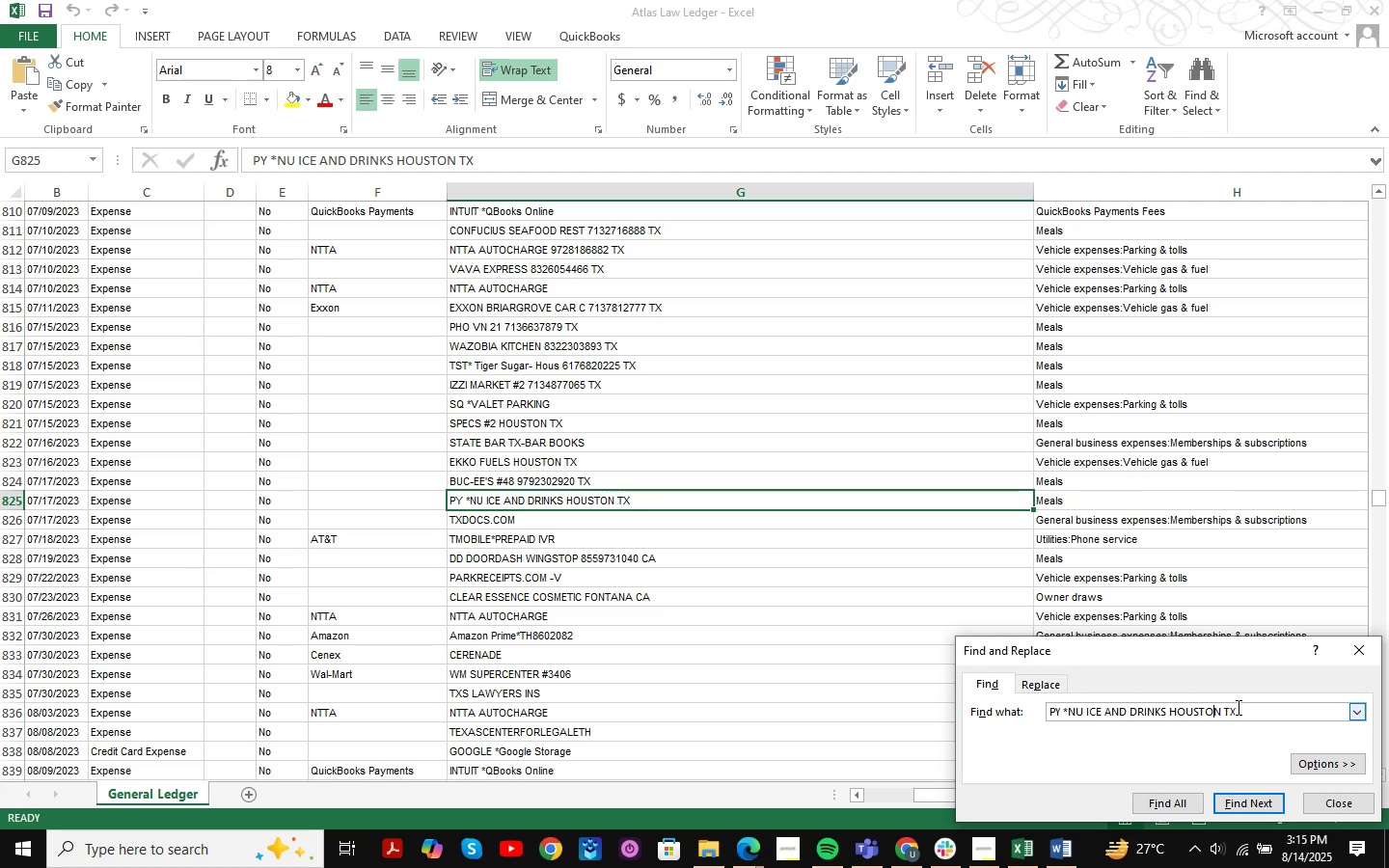 
left_click_drag(start_coordinate=[1240, 707], to_coordinate=[1000, 717])
 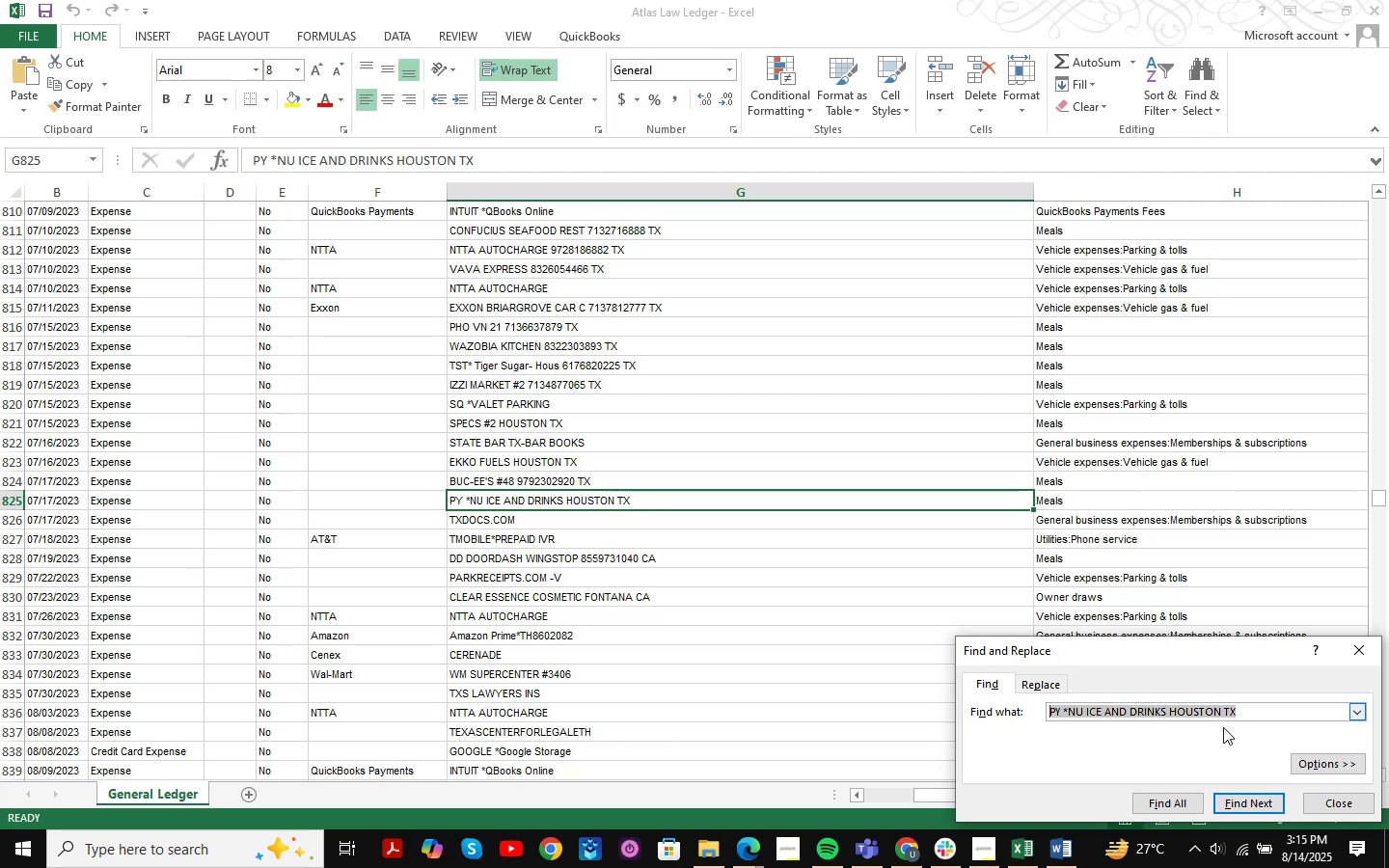 
key(Control+V)
 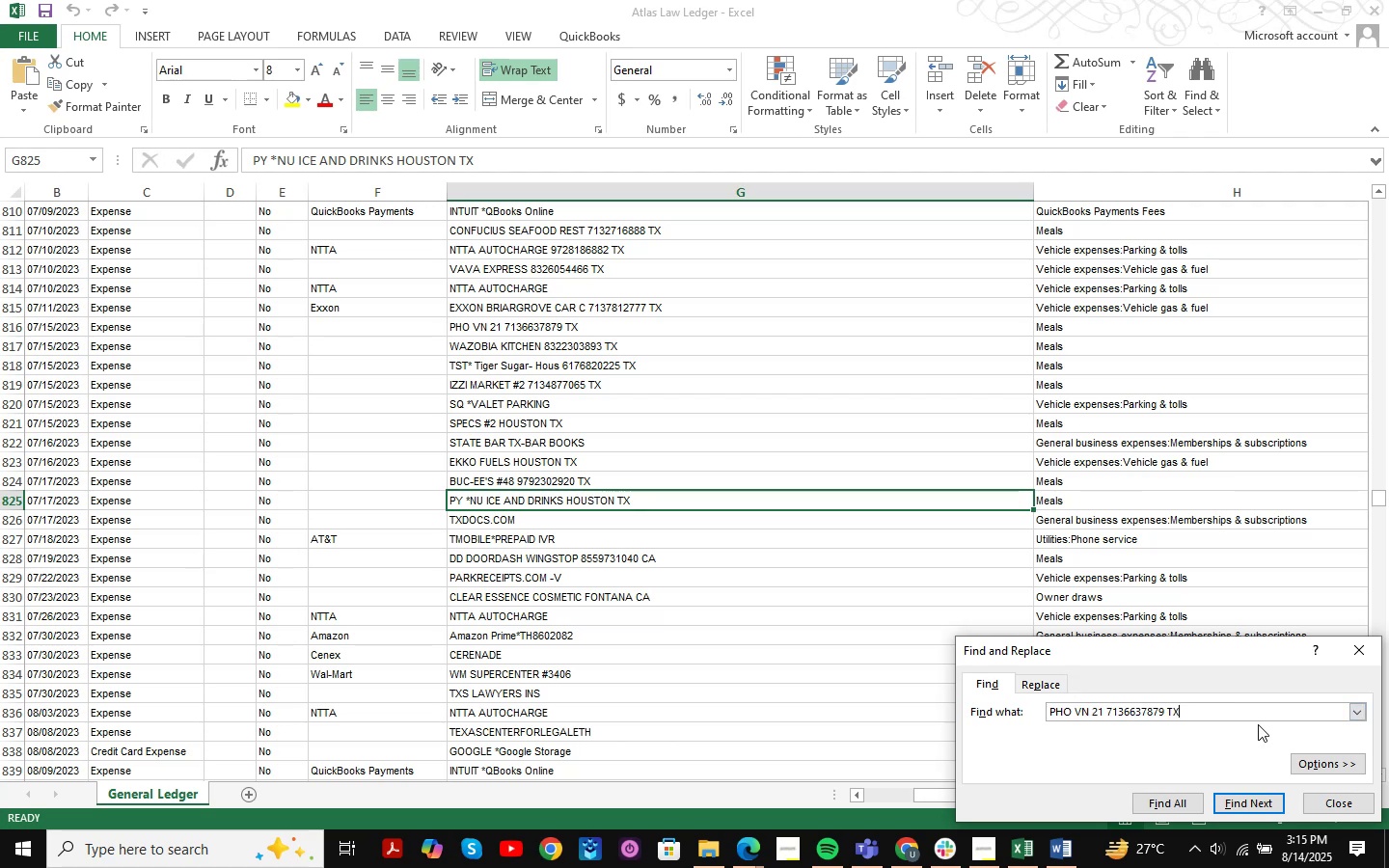 
key(NumpadEnter)
 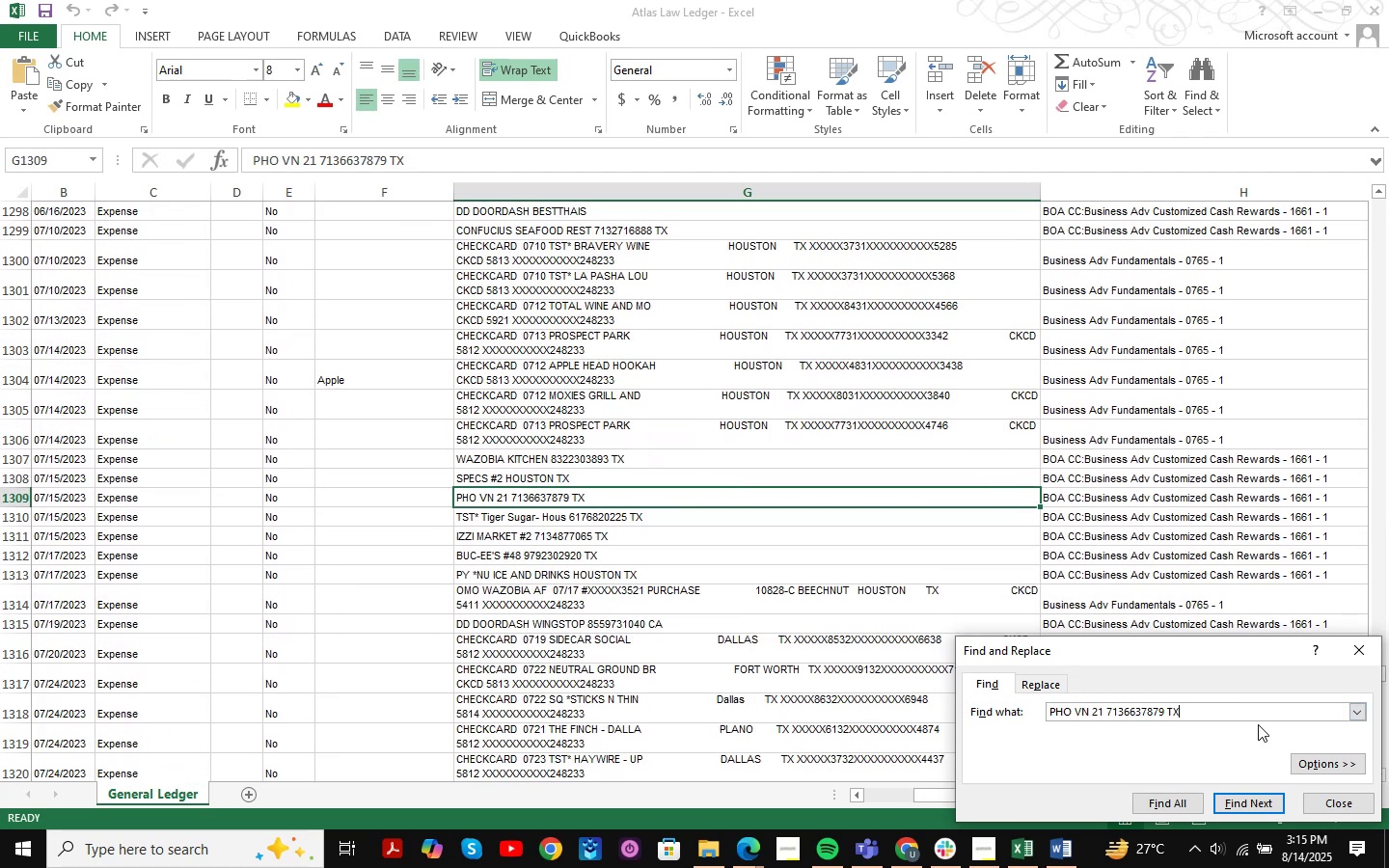 
key(NumpadEnter)
 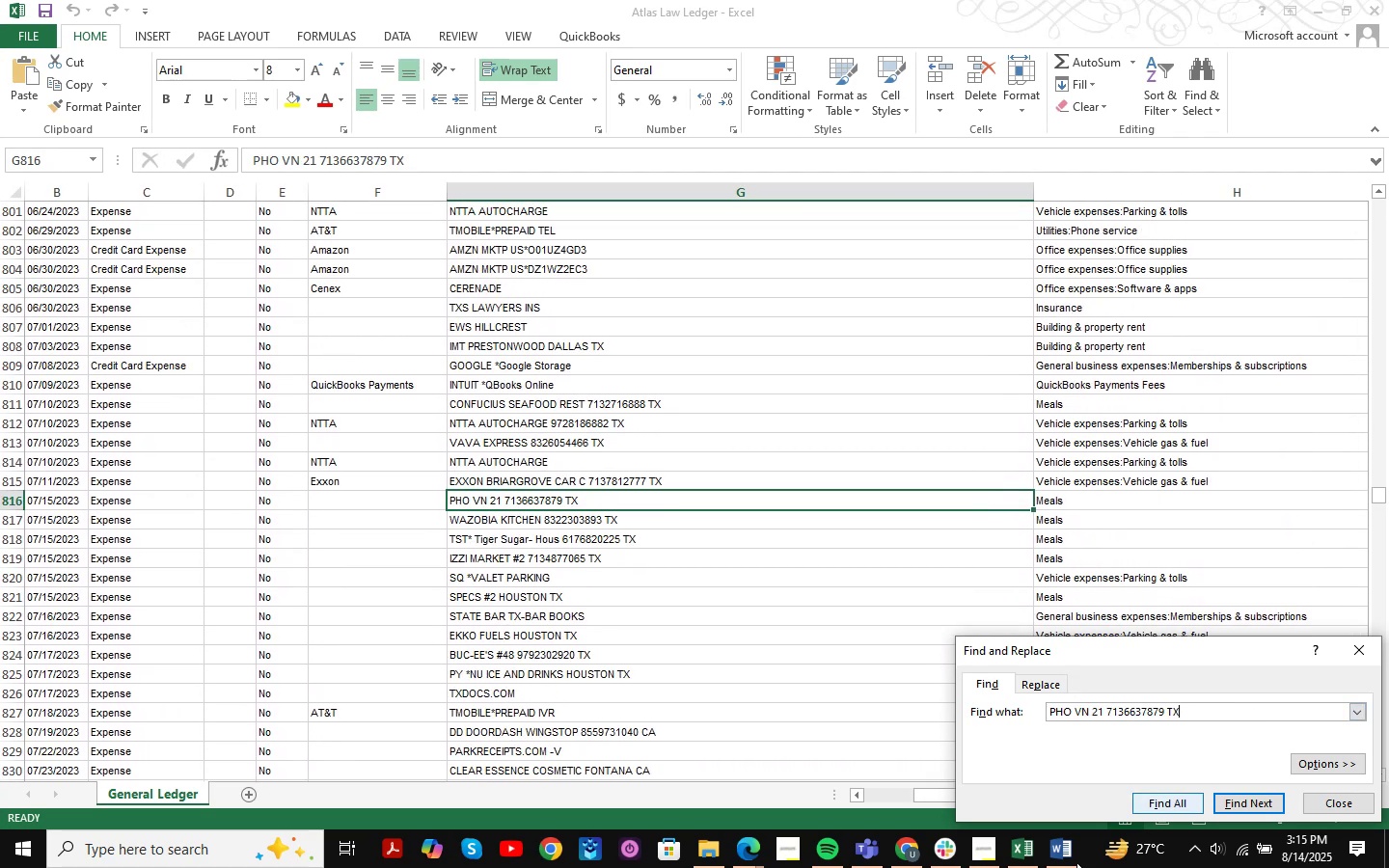 
left_click([913, 849])
 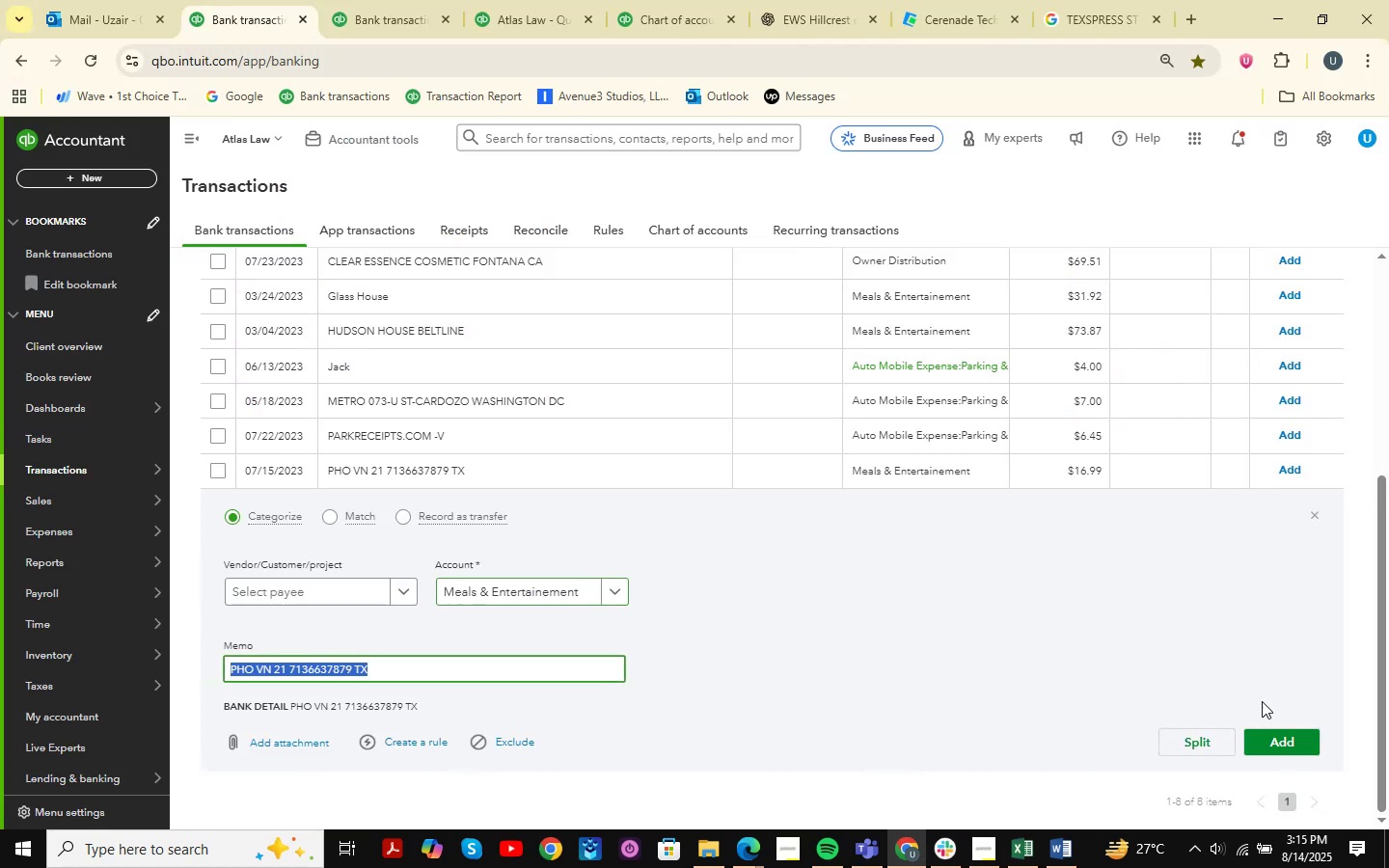 
left_click([1284, 734])
 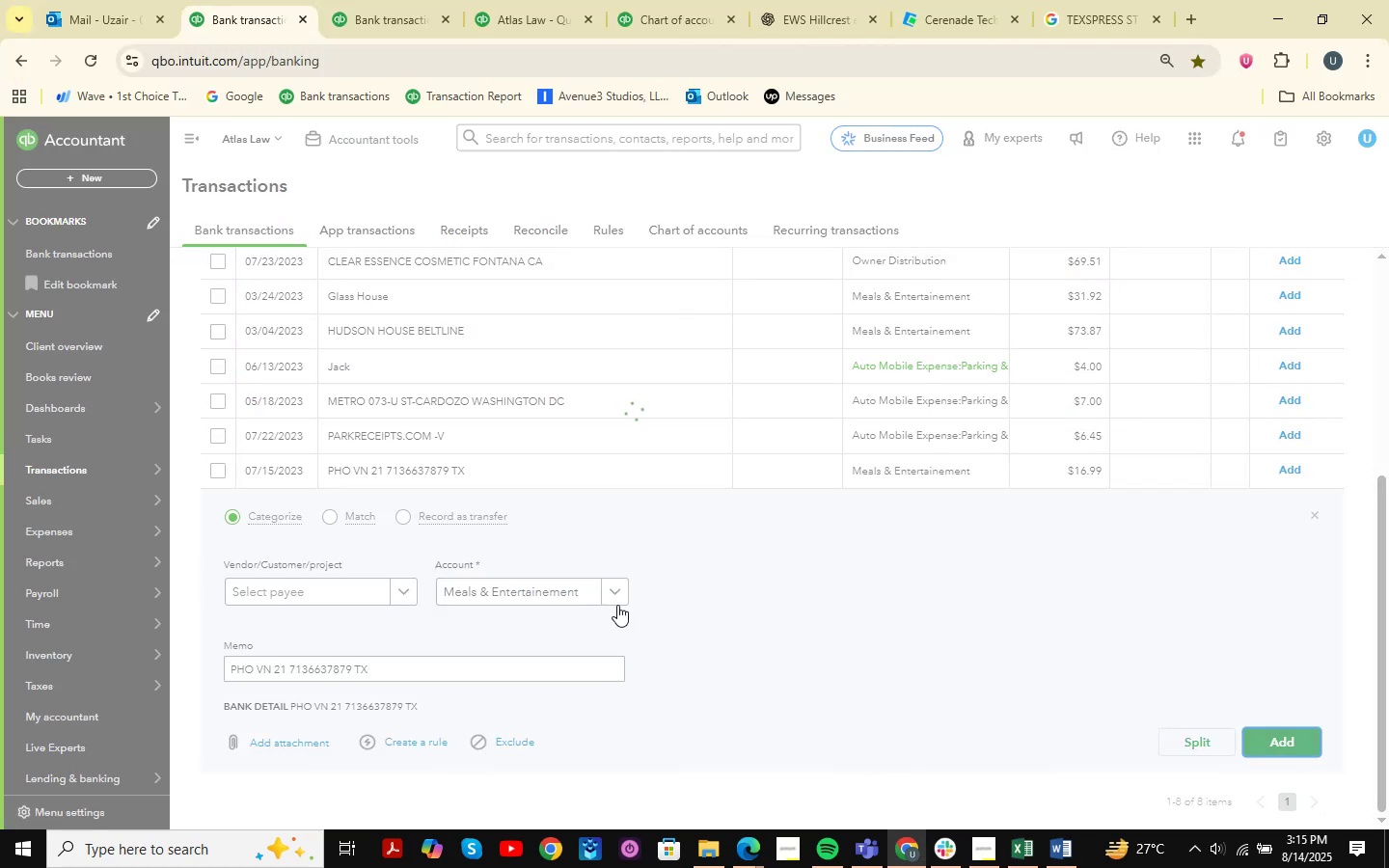 
left_click([428, 737])
 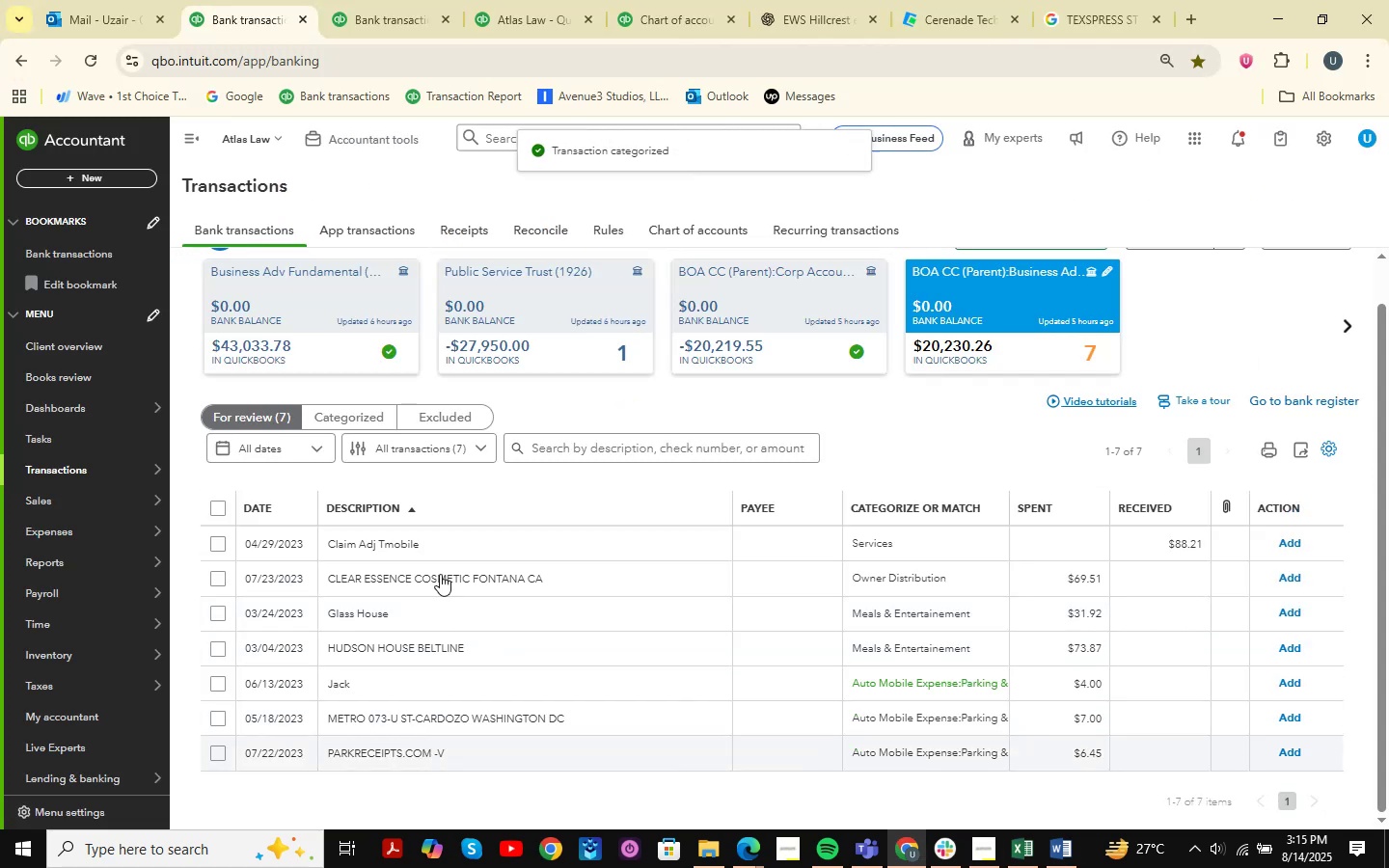 
scroll: coordinate [444, 558], scroll_direction: down, amount: 2.0
 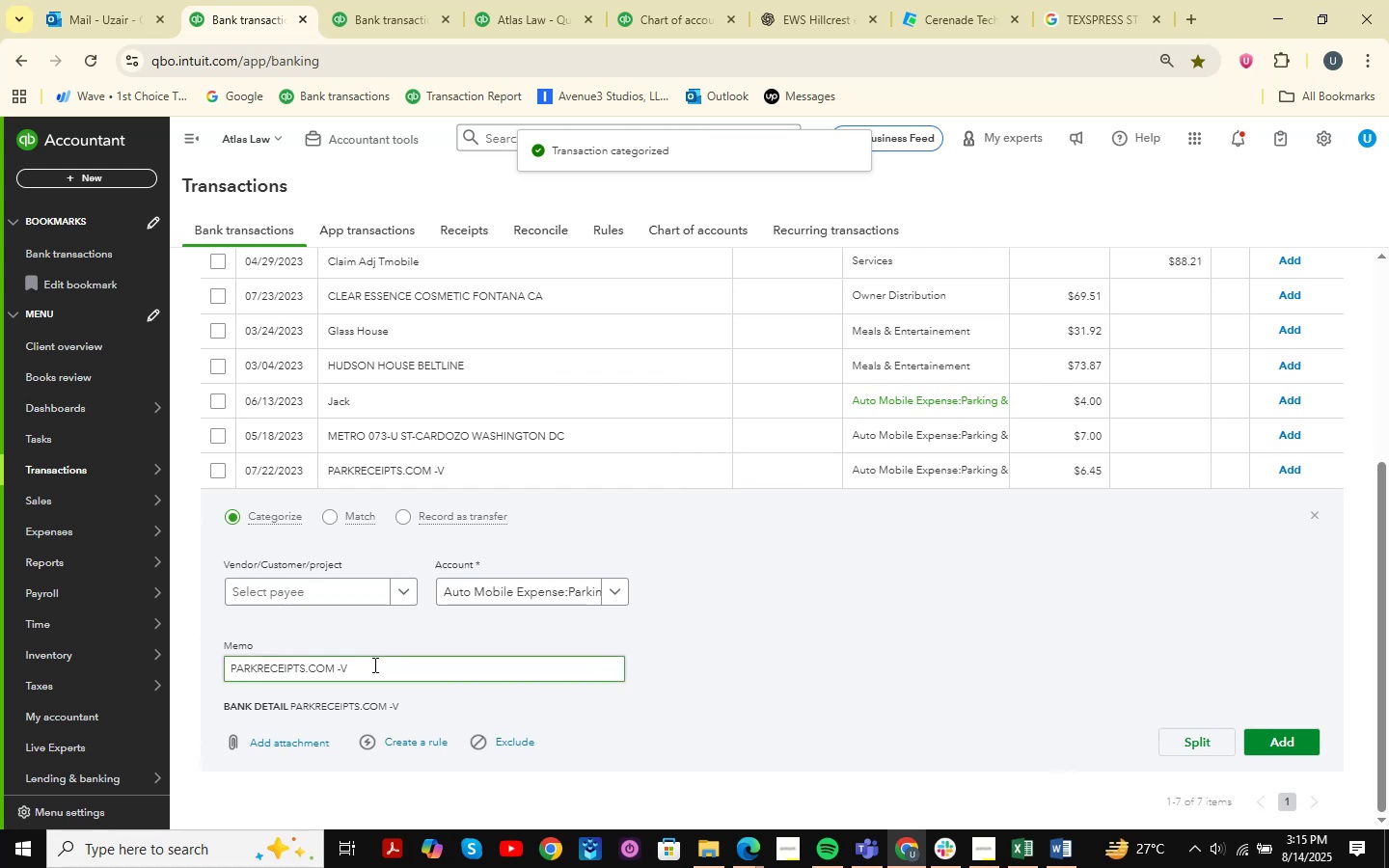 
left_click([512, 595])
 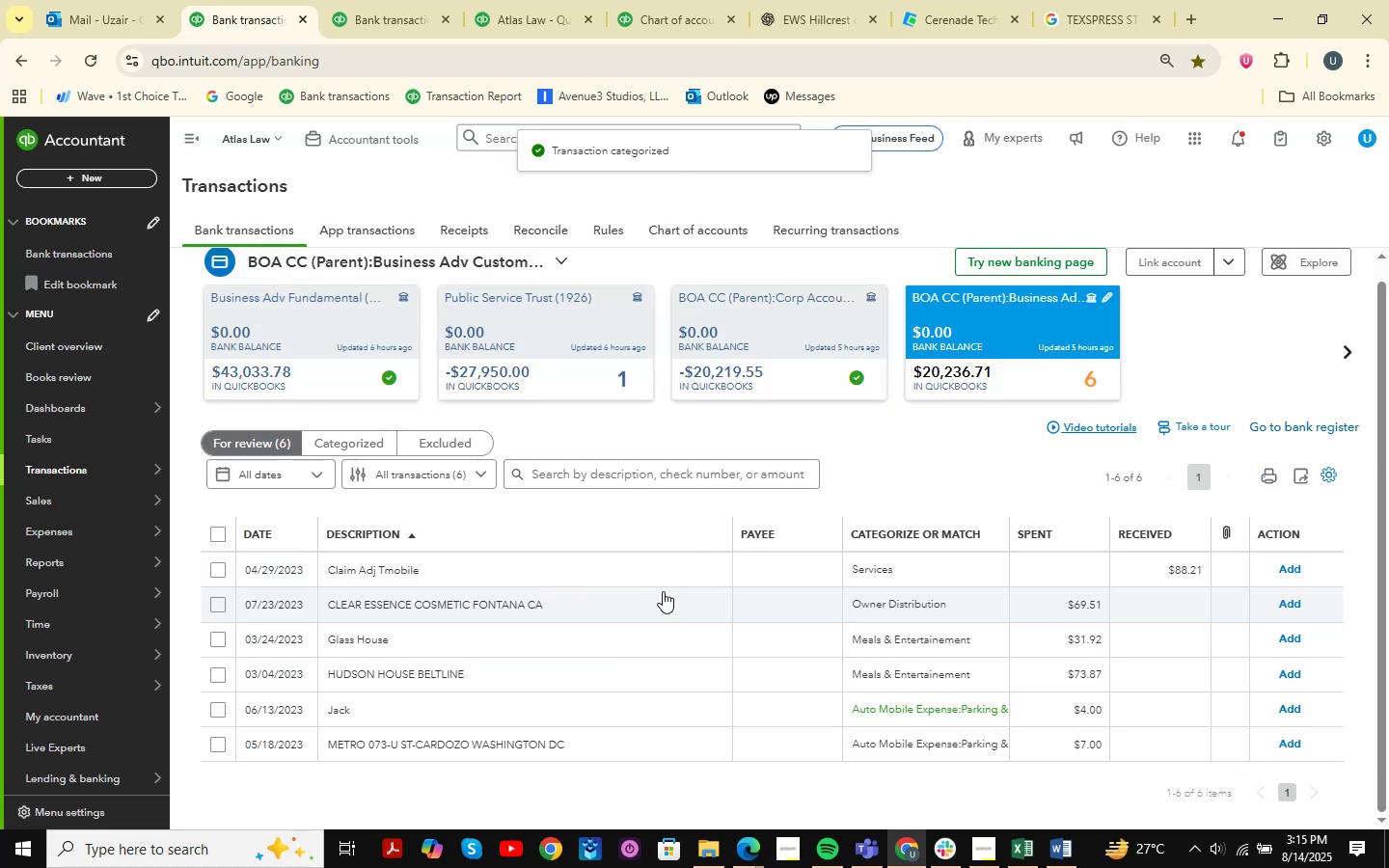 
left_click([440, 721])
 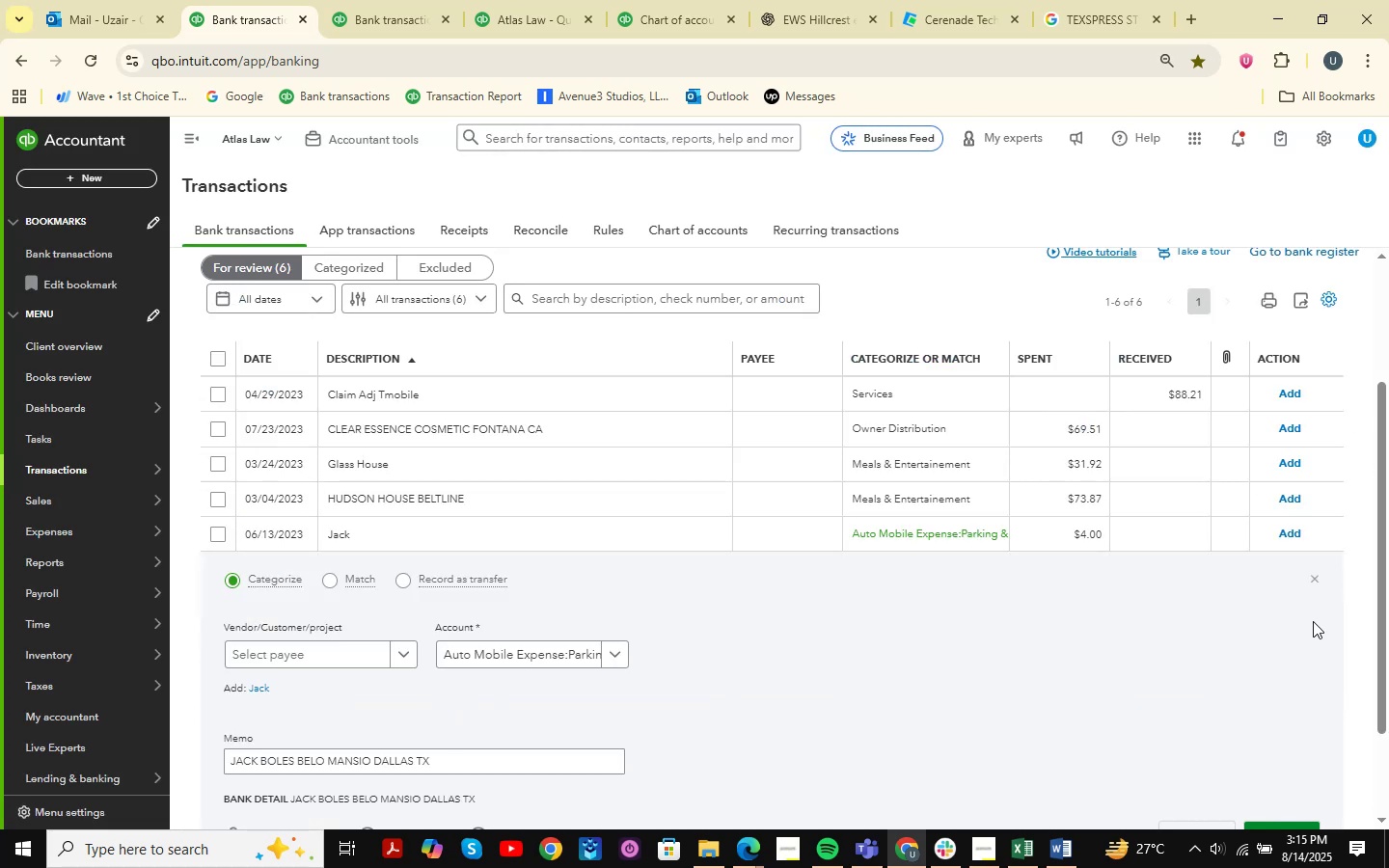 
left_click([1315, 579])
 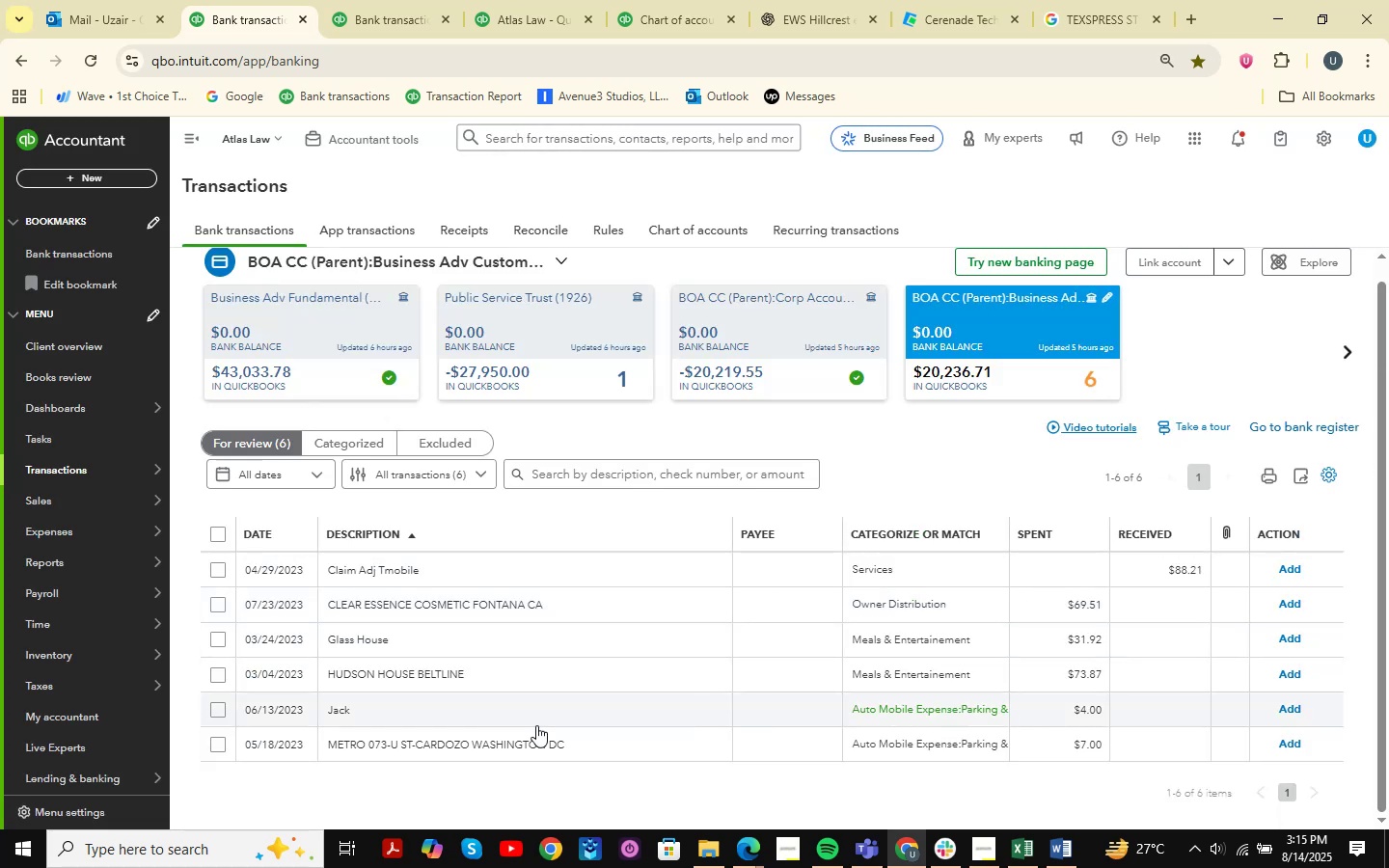 
left_click([492, 743])
 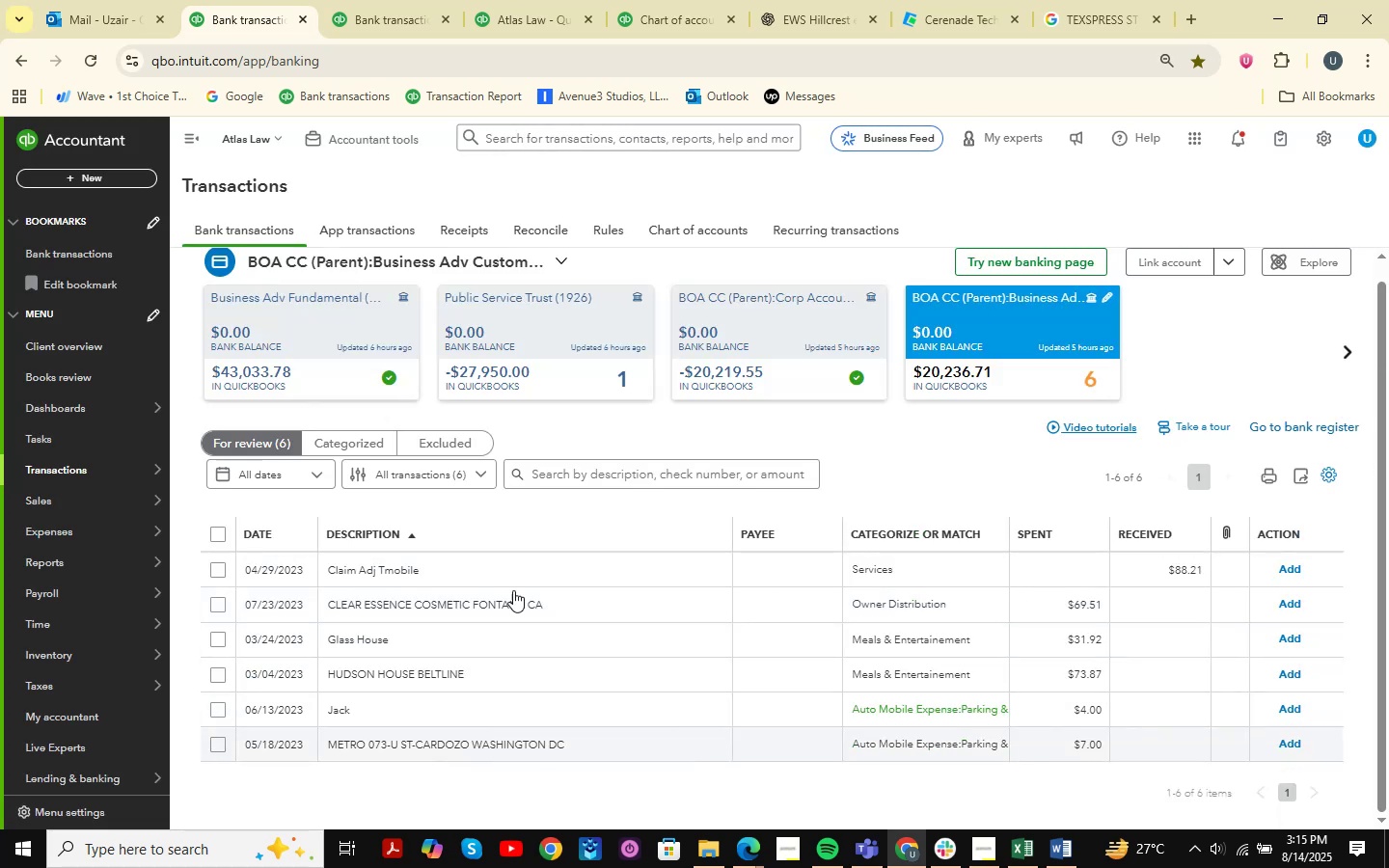 
scroll: coordinate [516, 581], scroll_direction: down, amount: 2.0
 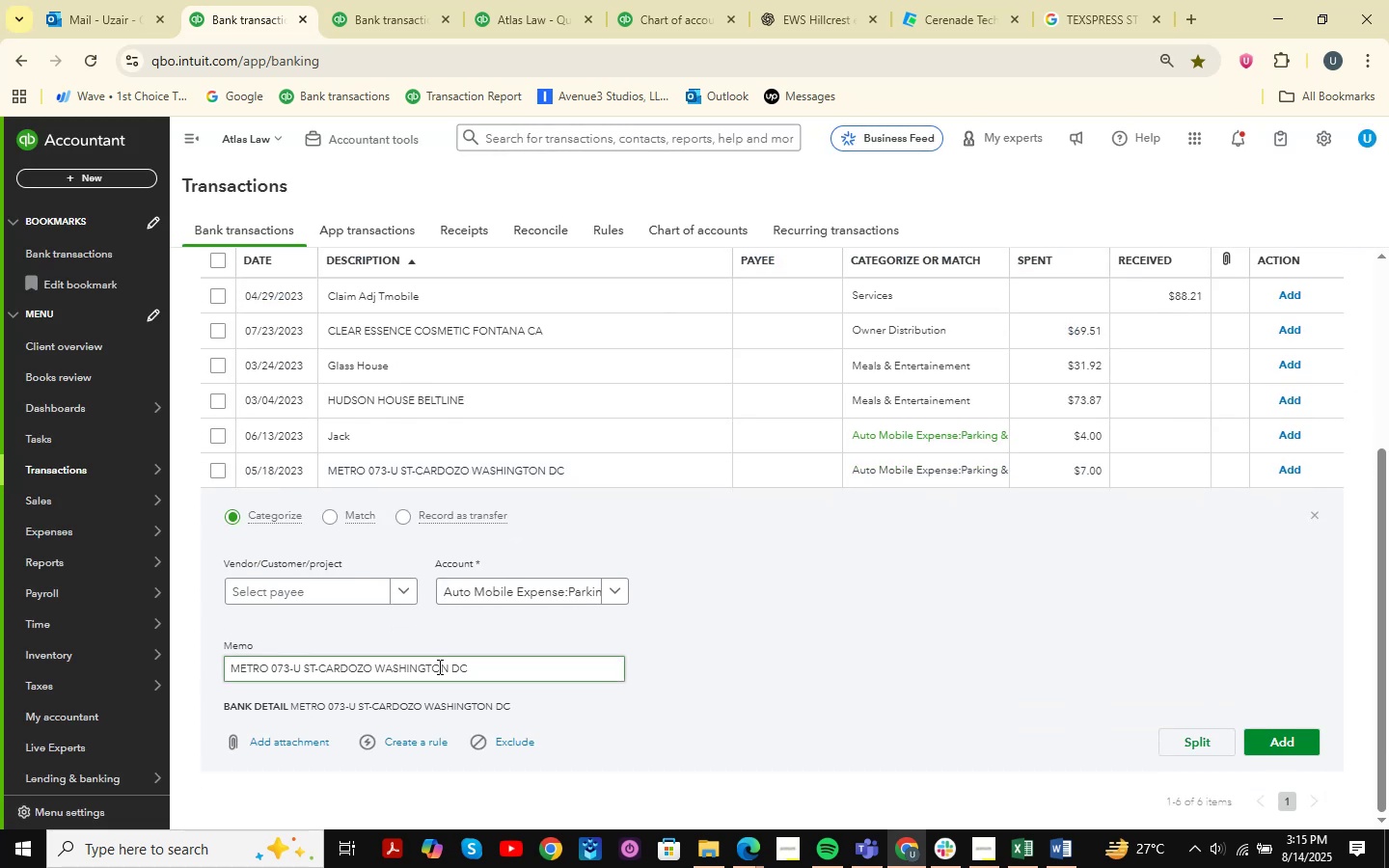 
left_click_drag(start_coordinate=[494, 673], to_coordinate=[232, 670])
 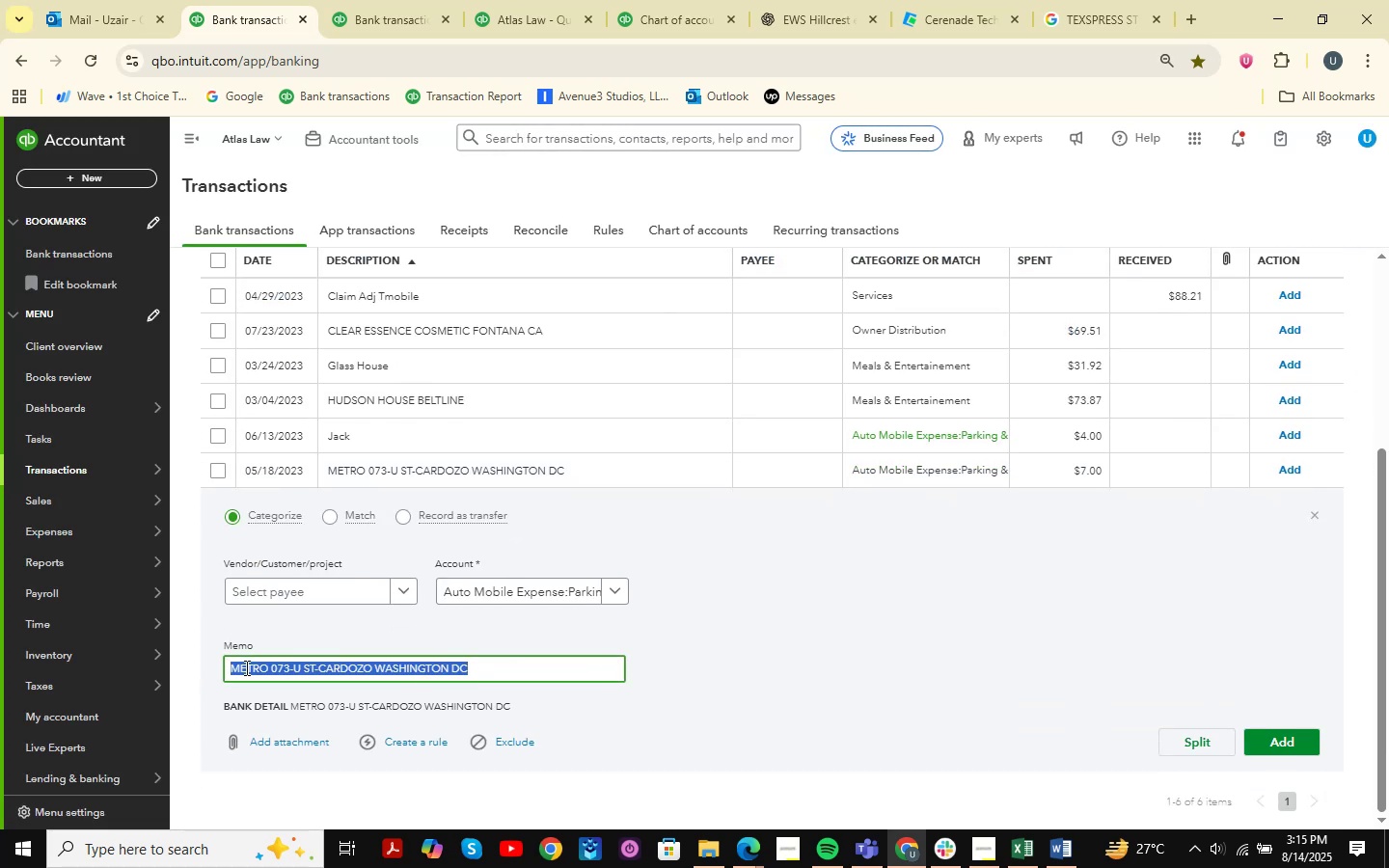 
key(Control+C)
 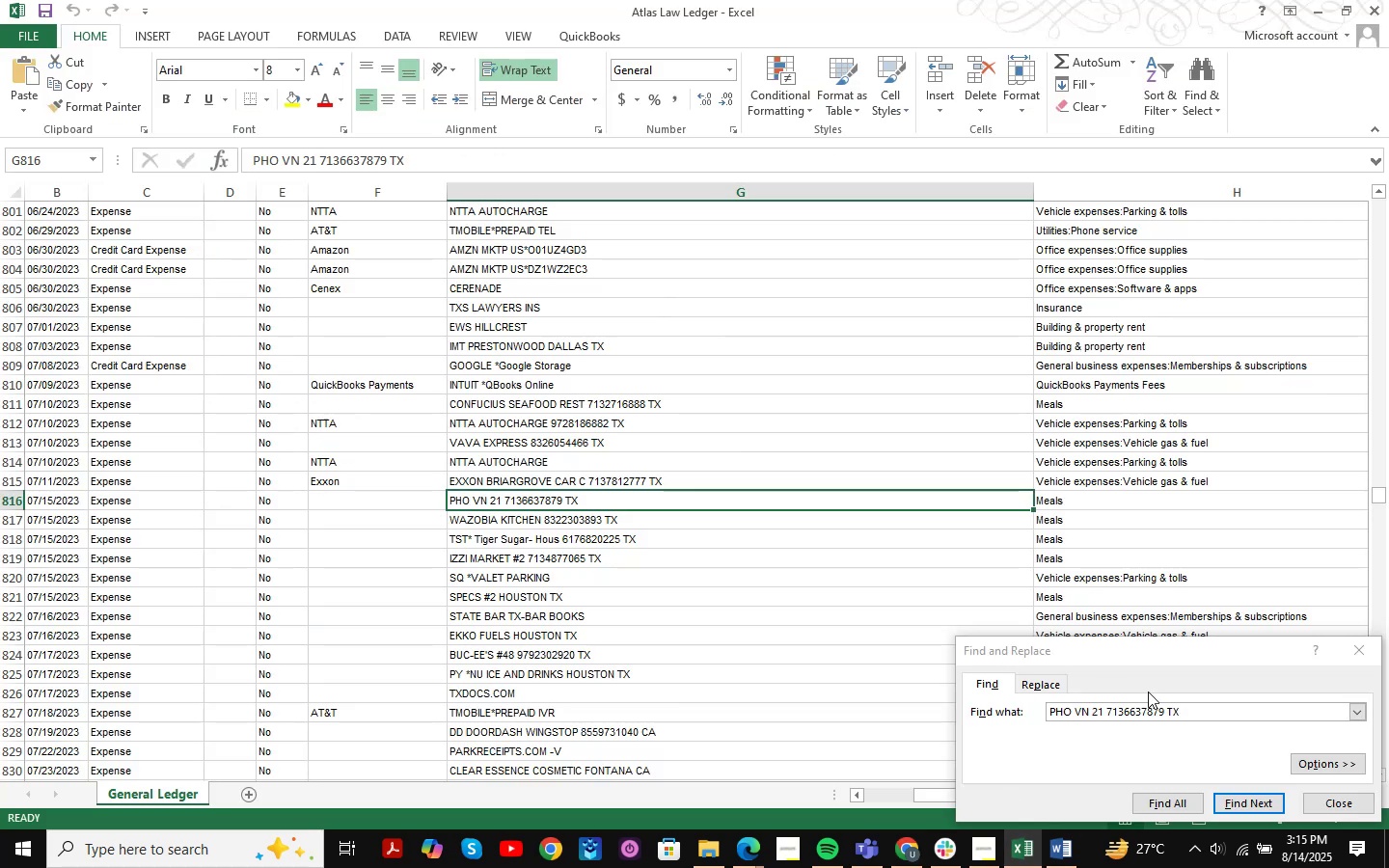 
left_click_drag(start_coordinate=[1185, 706], to_coordinate=[1013, 718])
 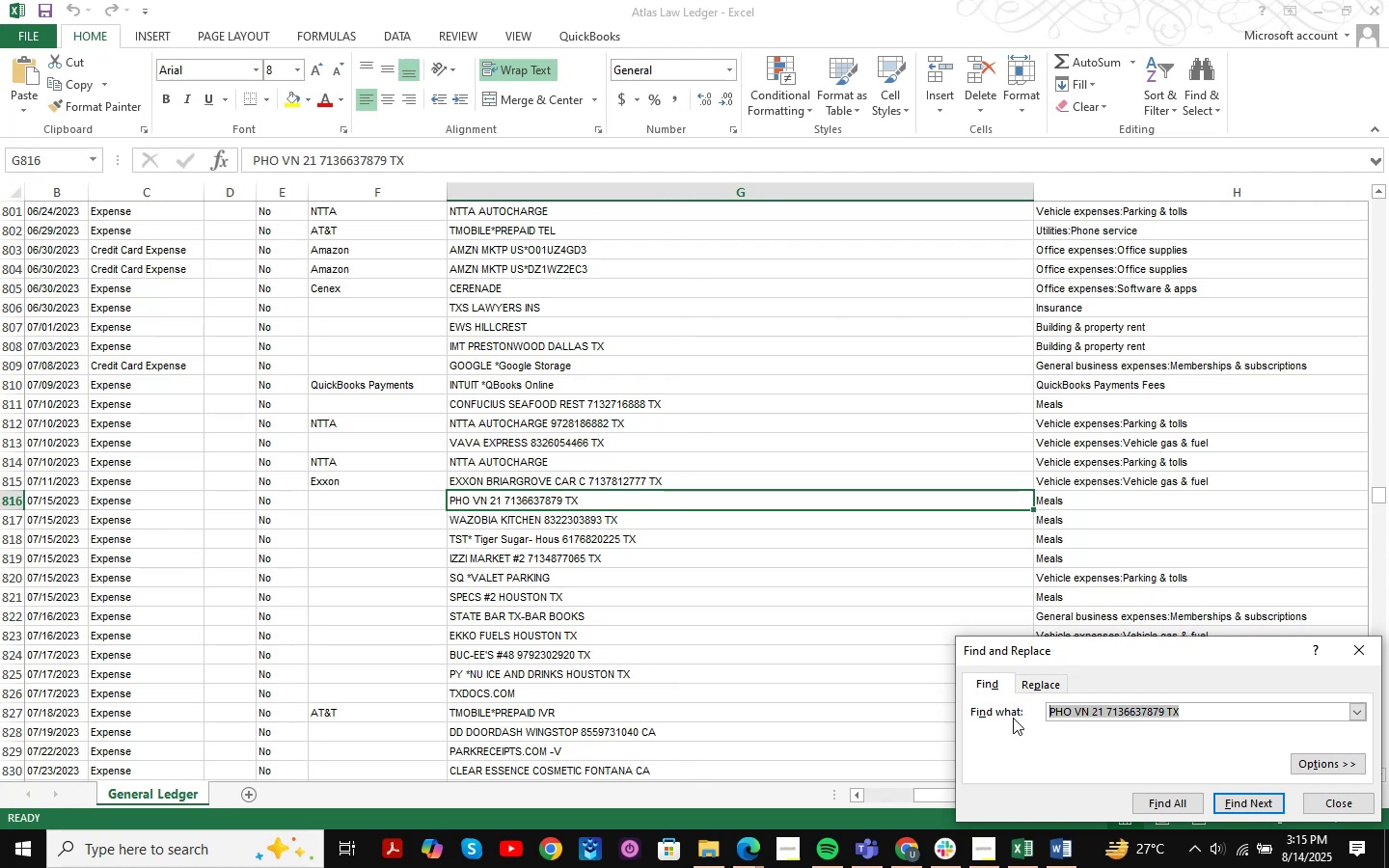 
key(Control+V)
 